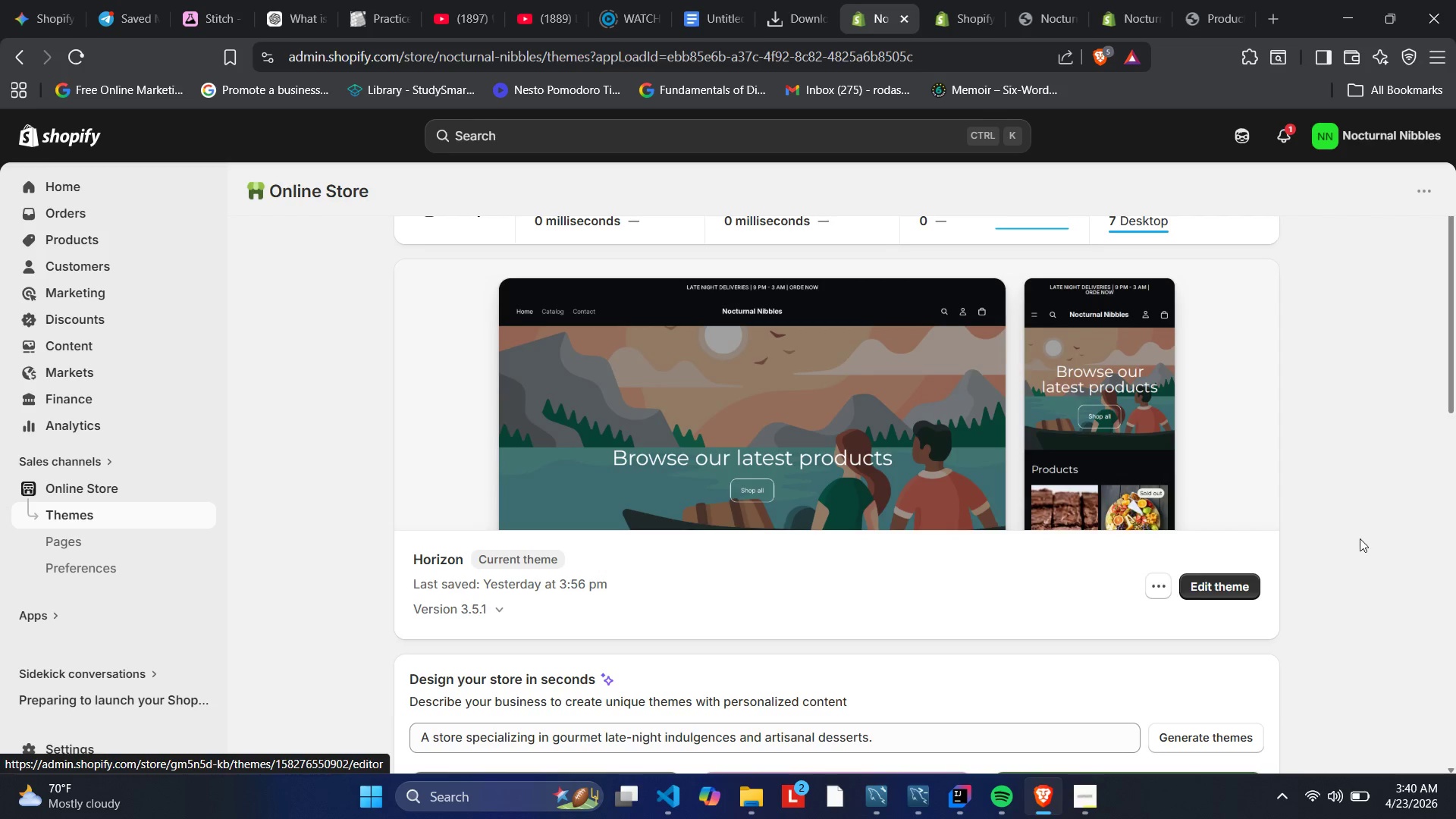 
left_click([1173, 585])
 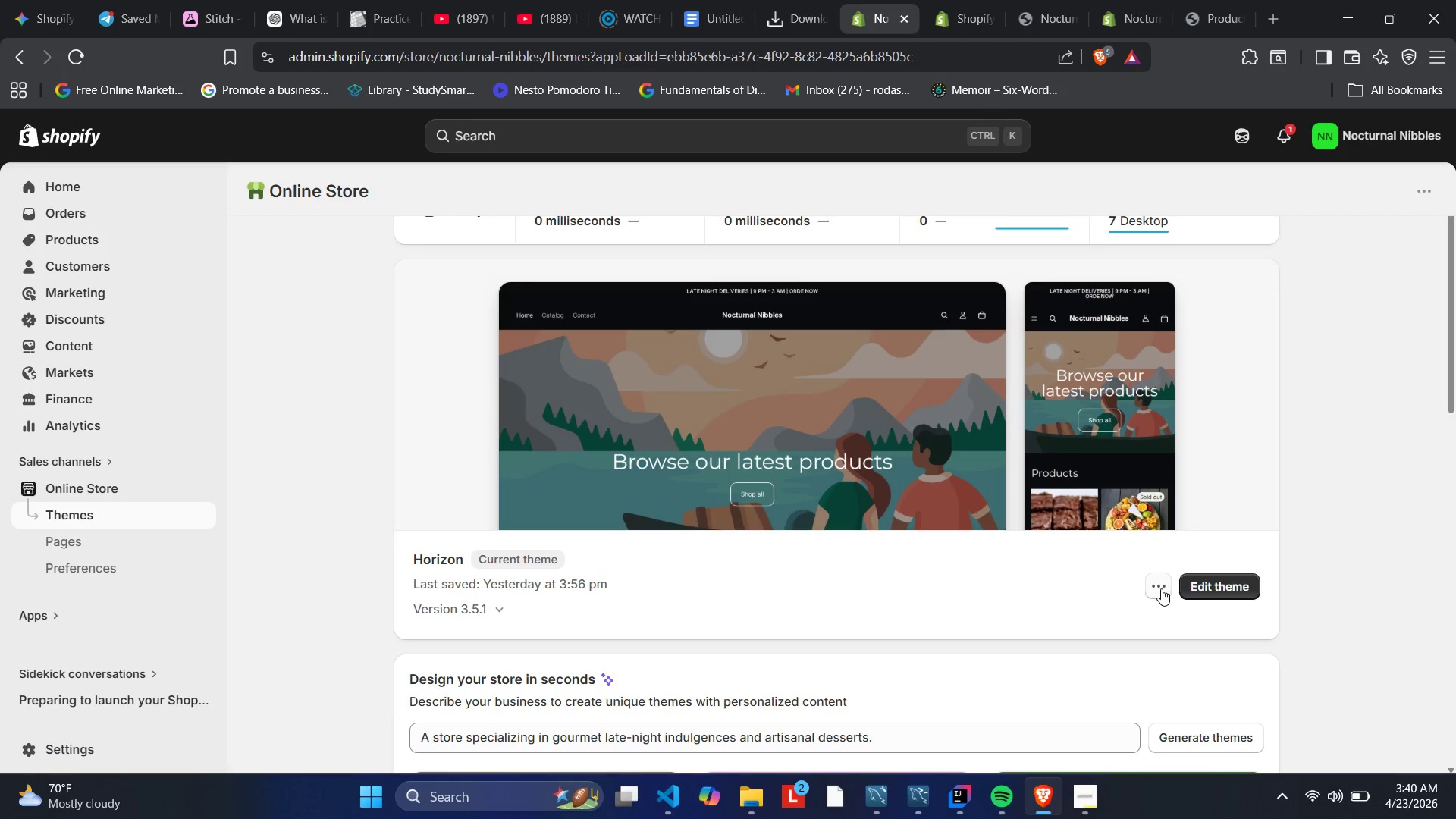 
left_click([1161, 588])
 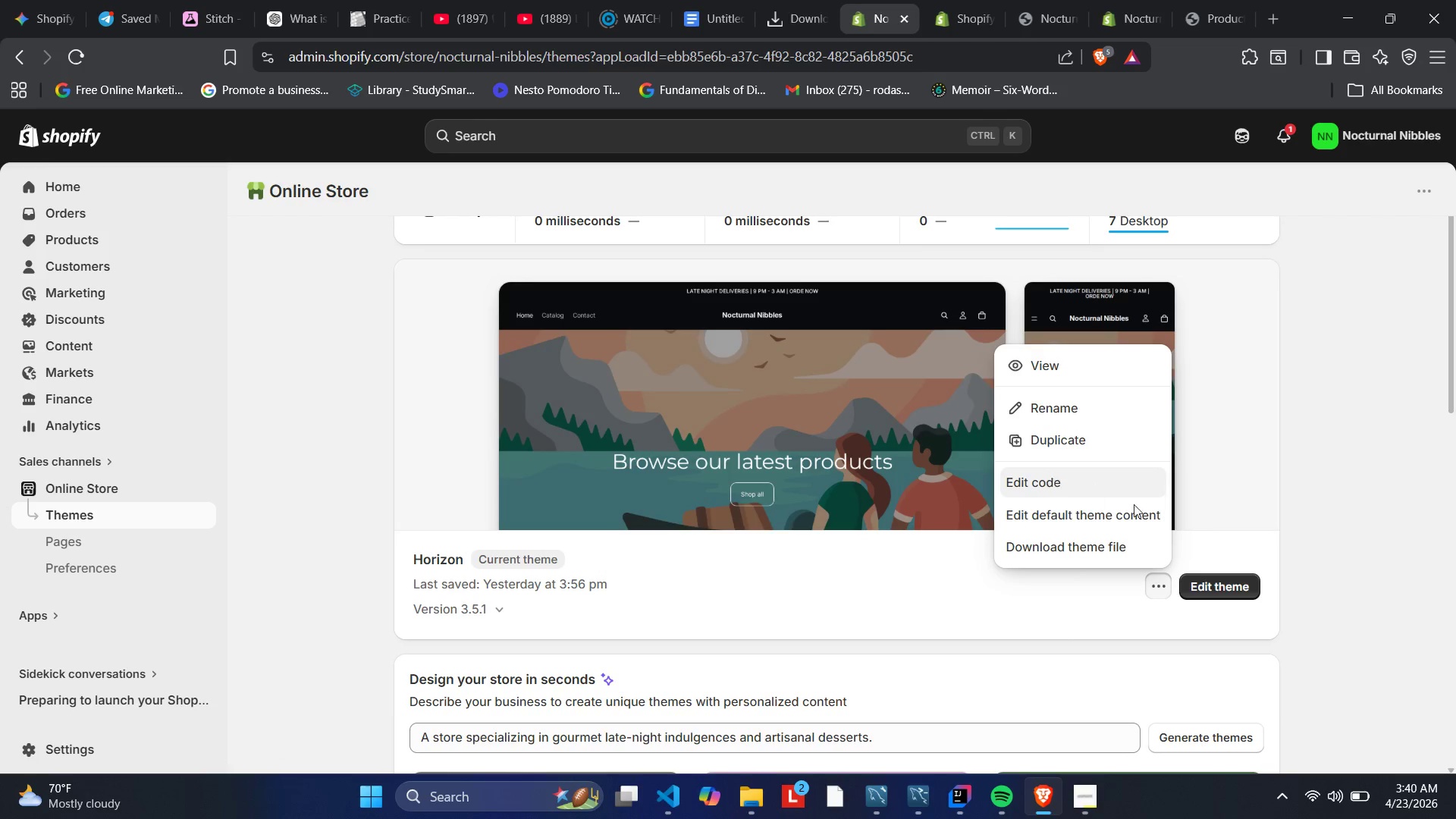 
left_click([1208, 563])
 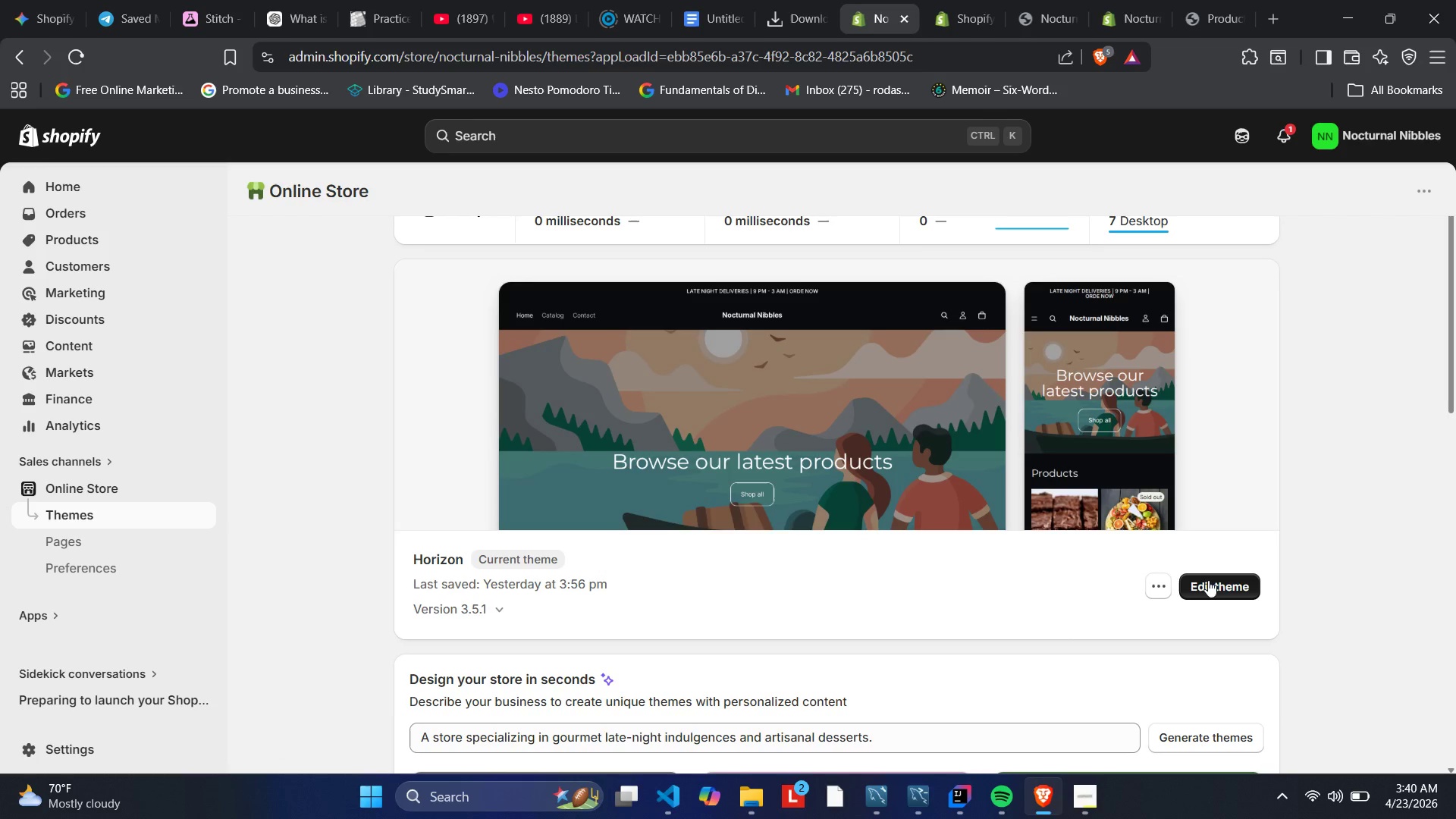 
left_click([1208, 580])
 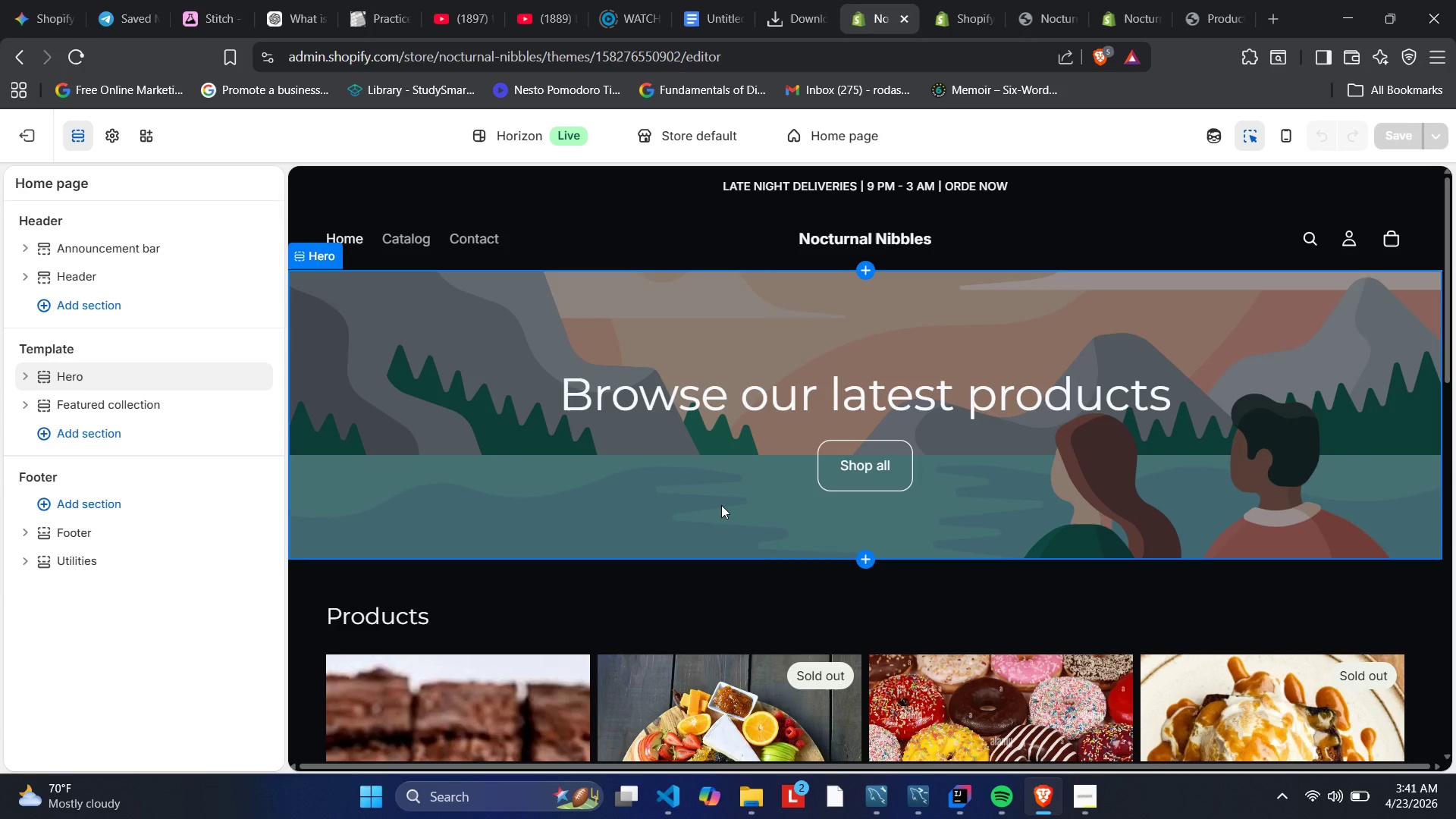 
wait(24.19)
 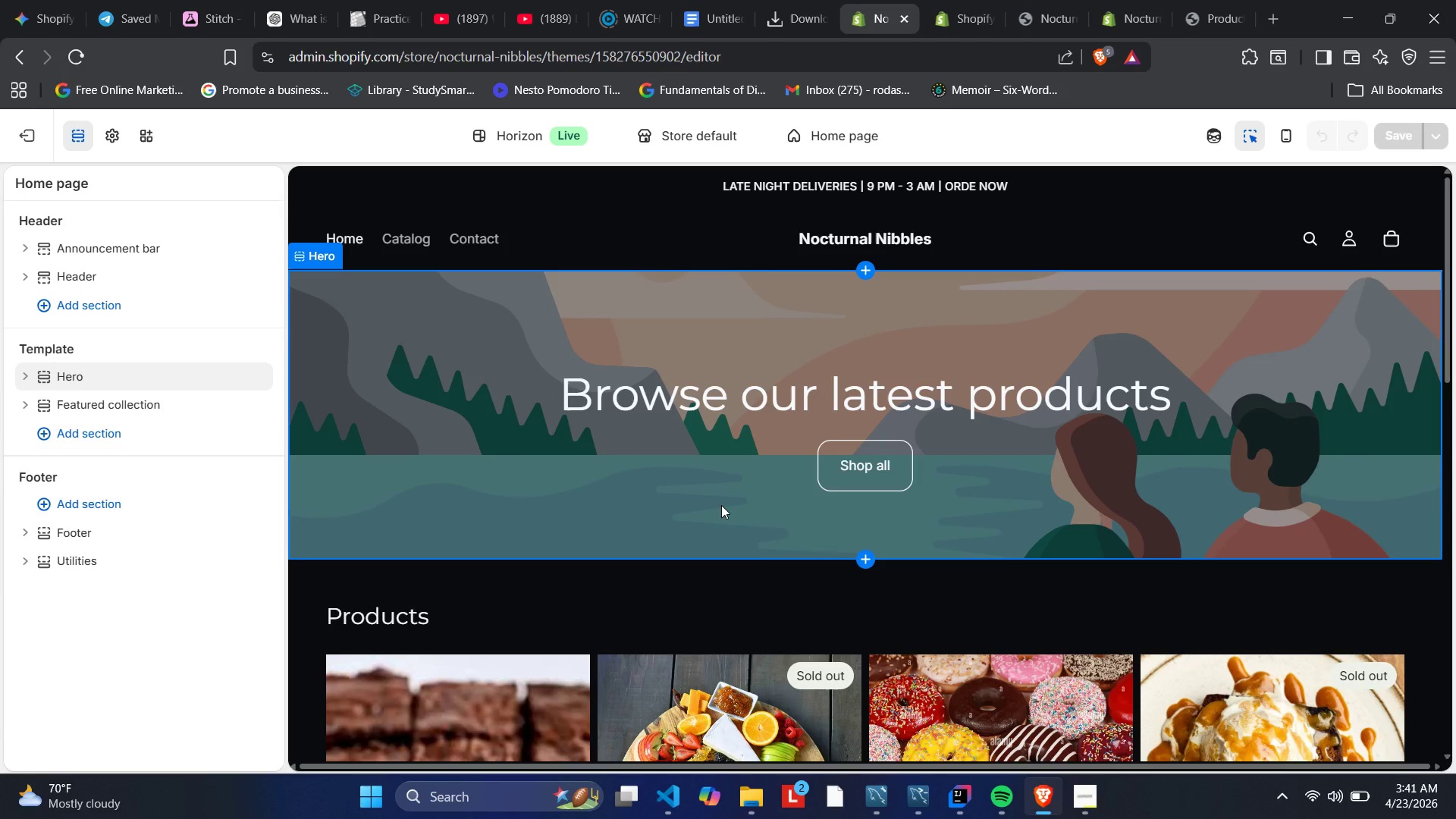 
scroll: coordinate [673, 541], scroll_direction: down, amount: 2.0
 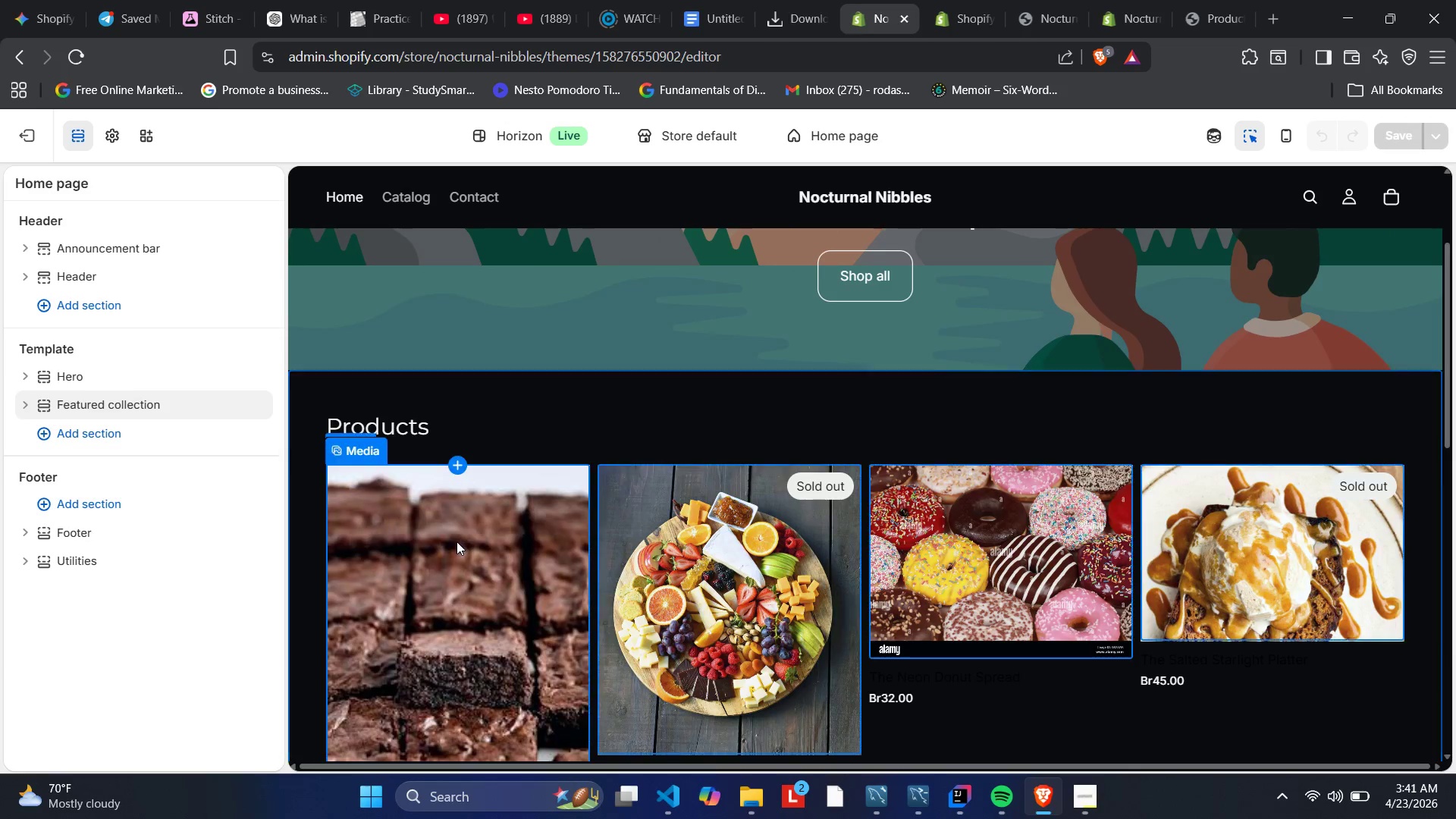 
left_click([457, 541])
 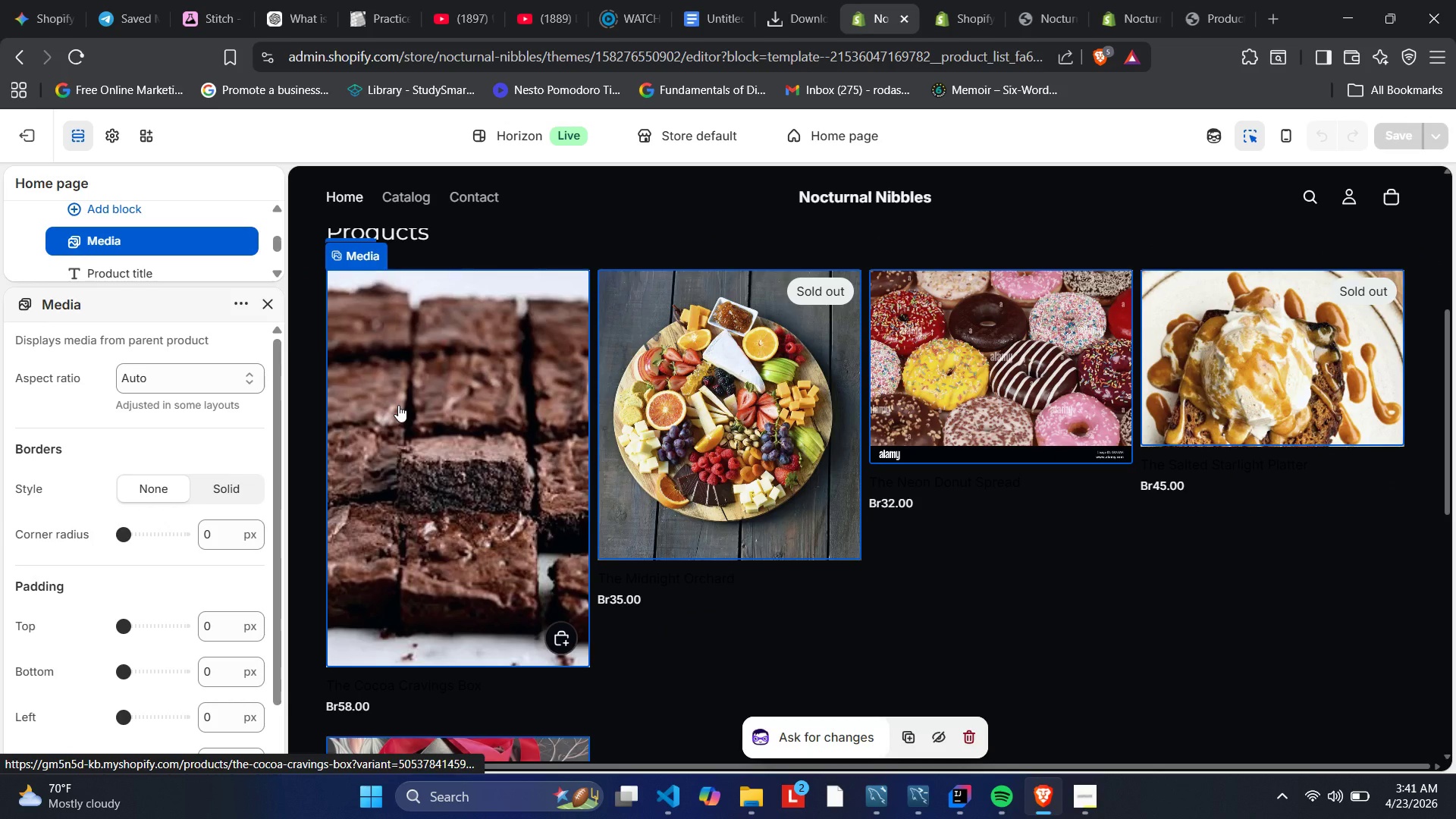 
wait(11.62)
 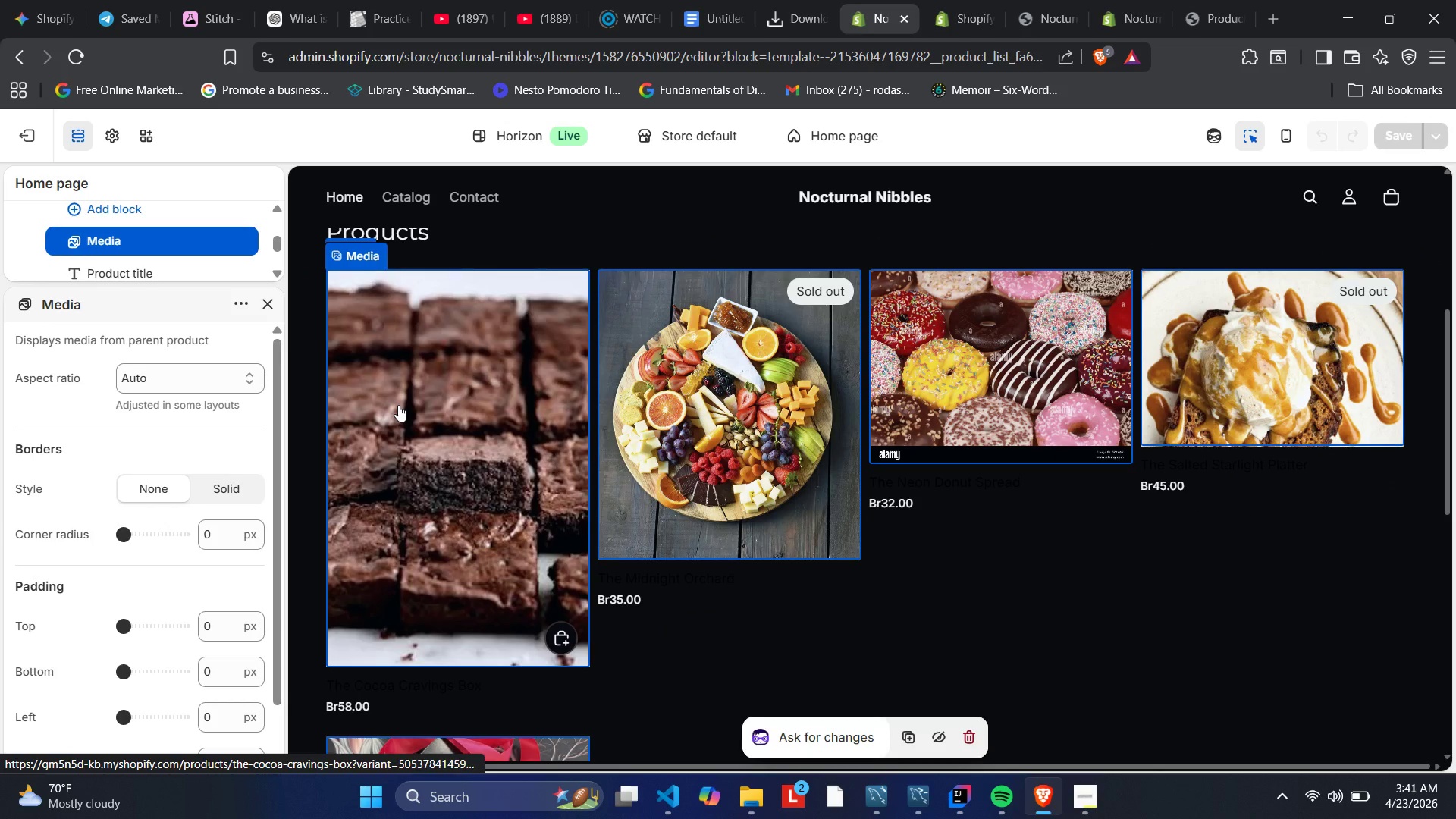 
mouse_move([549, 607])
 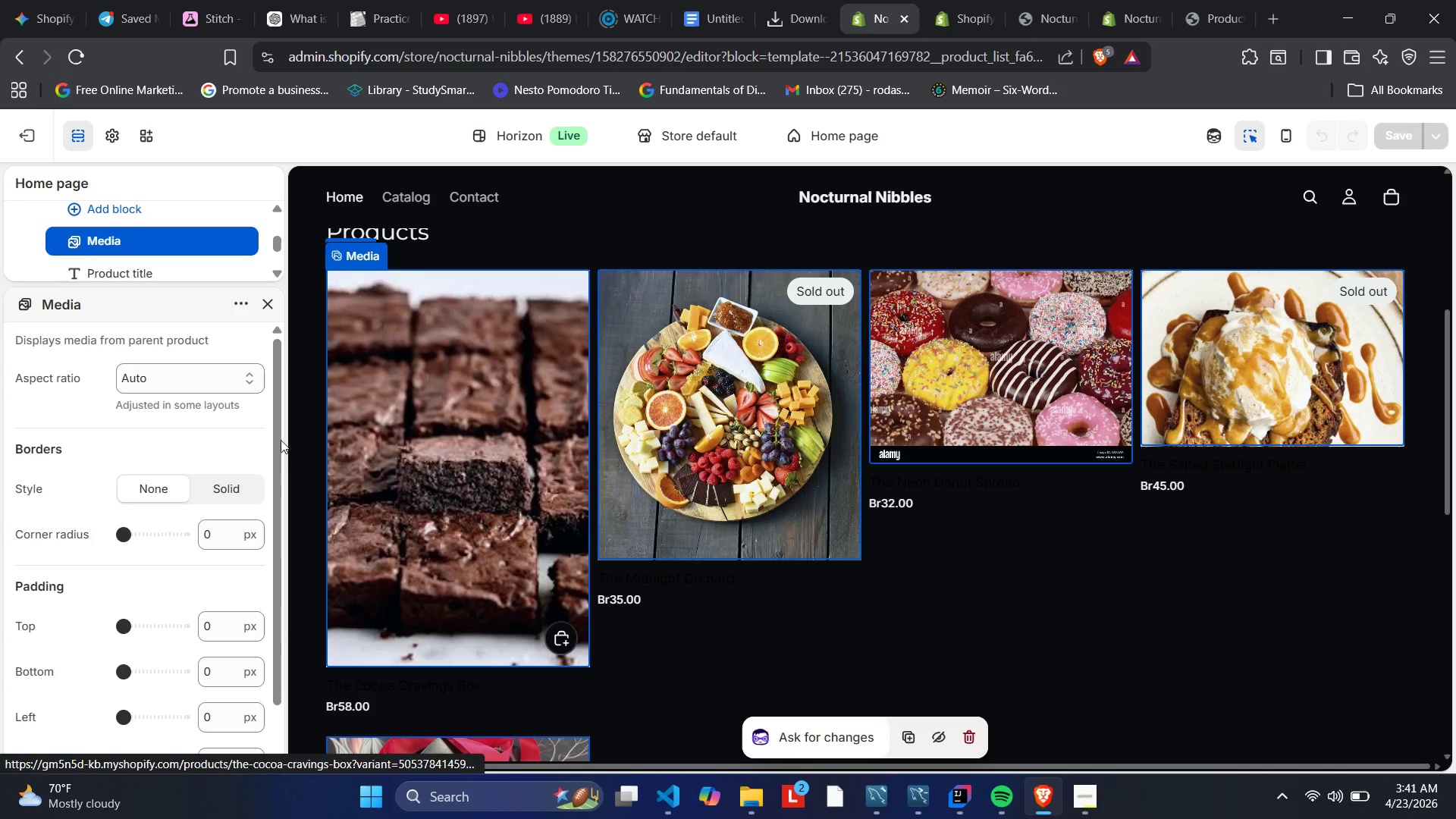 
scroll: coordinate [113, 429], scroll_direction: down, amount: 4.0
 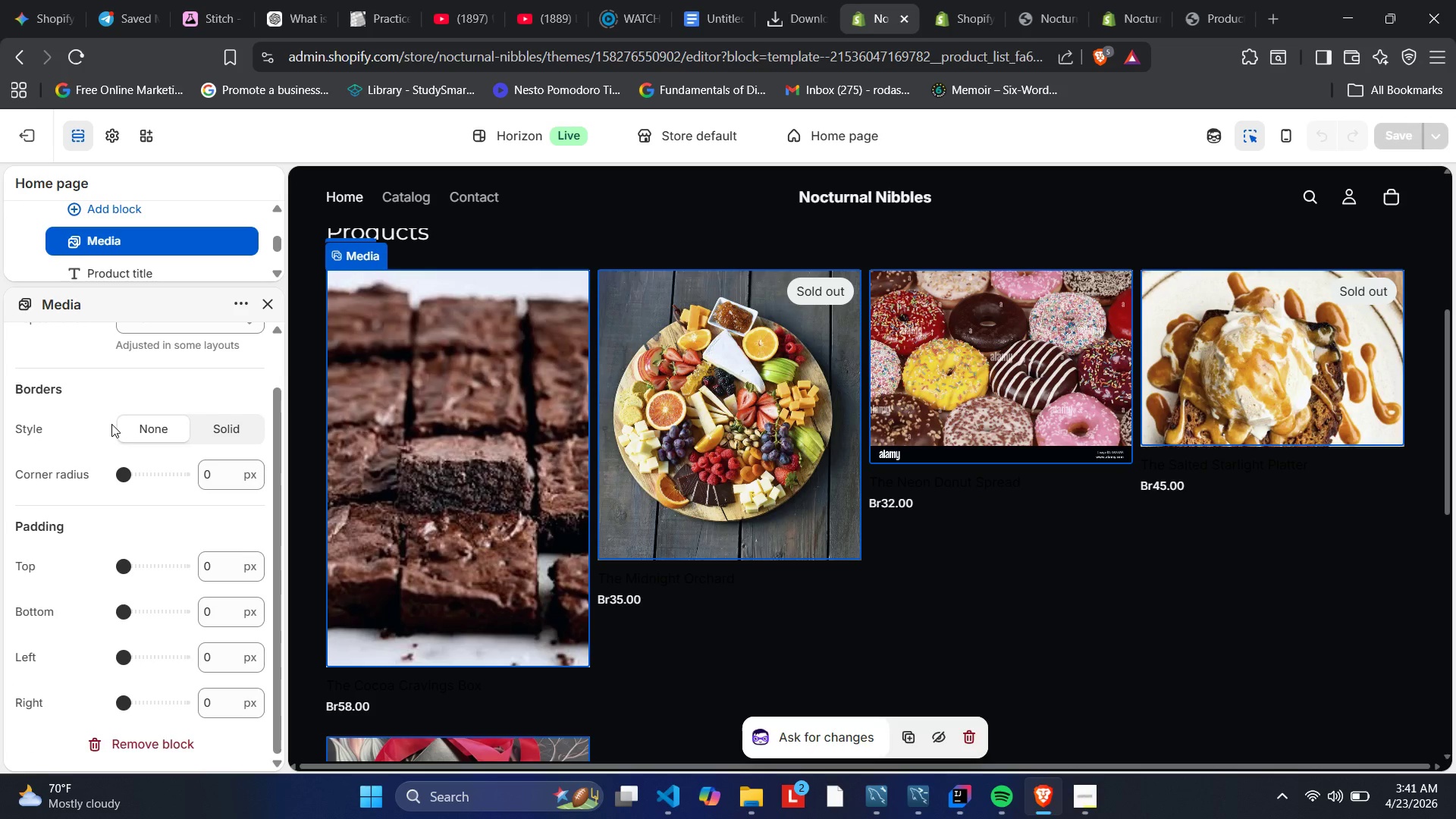 
scroll: coordinate [111, 424], scroll_direction: up, amount: 5.0
 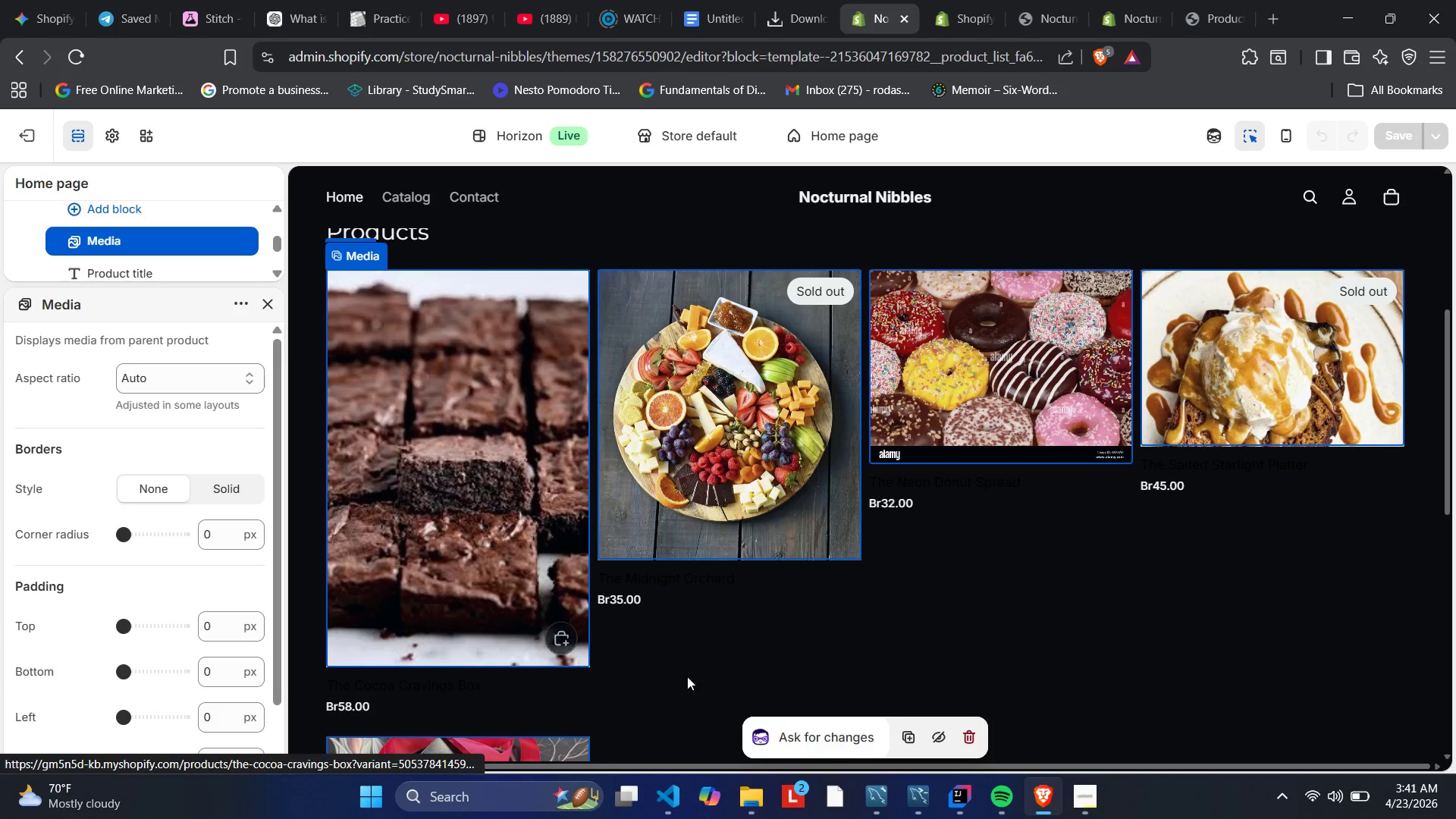 
left_click([560, 640])
 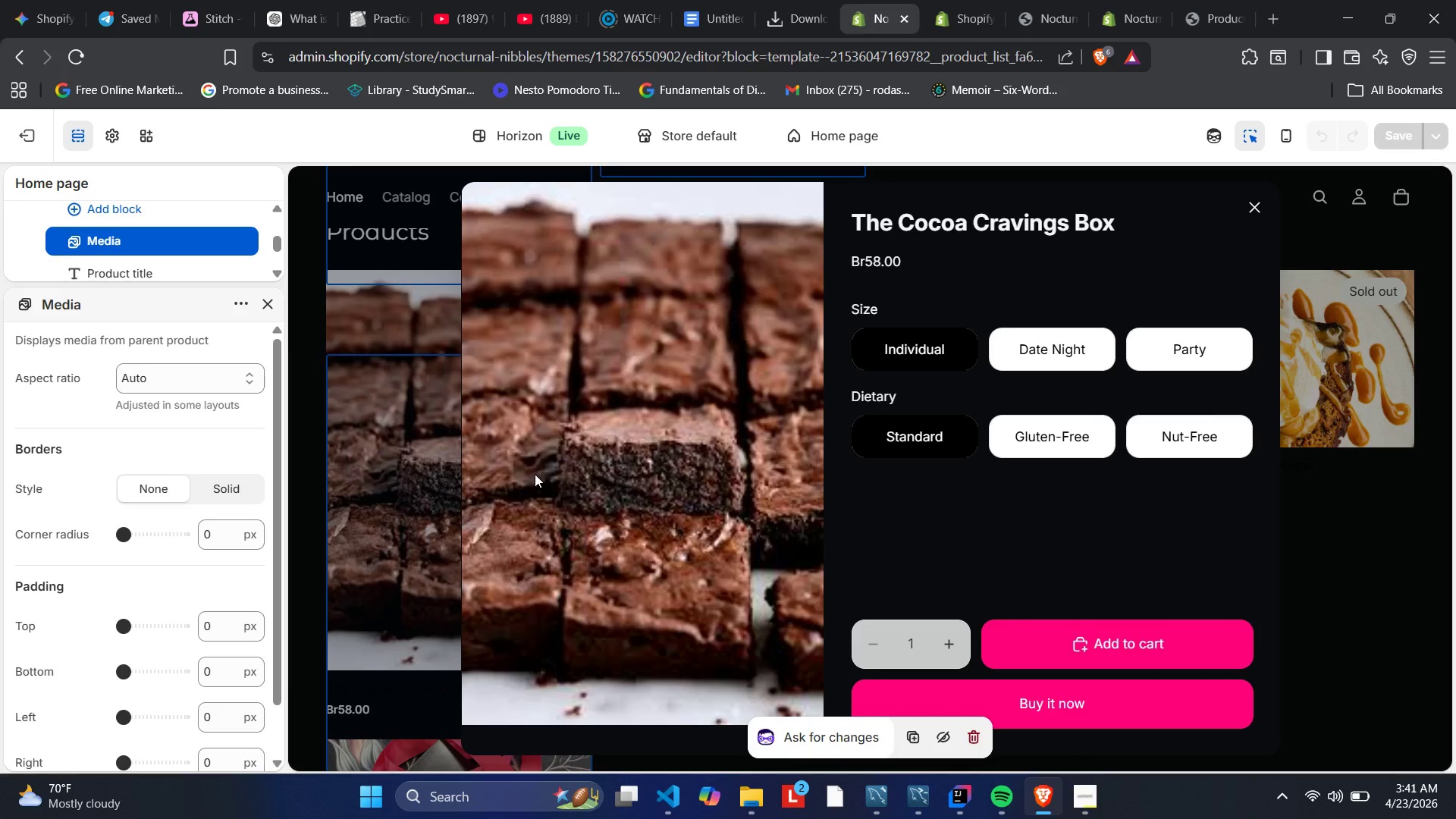 
wait(6.39)
 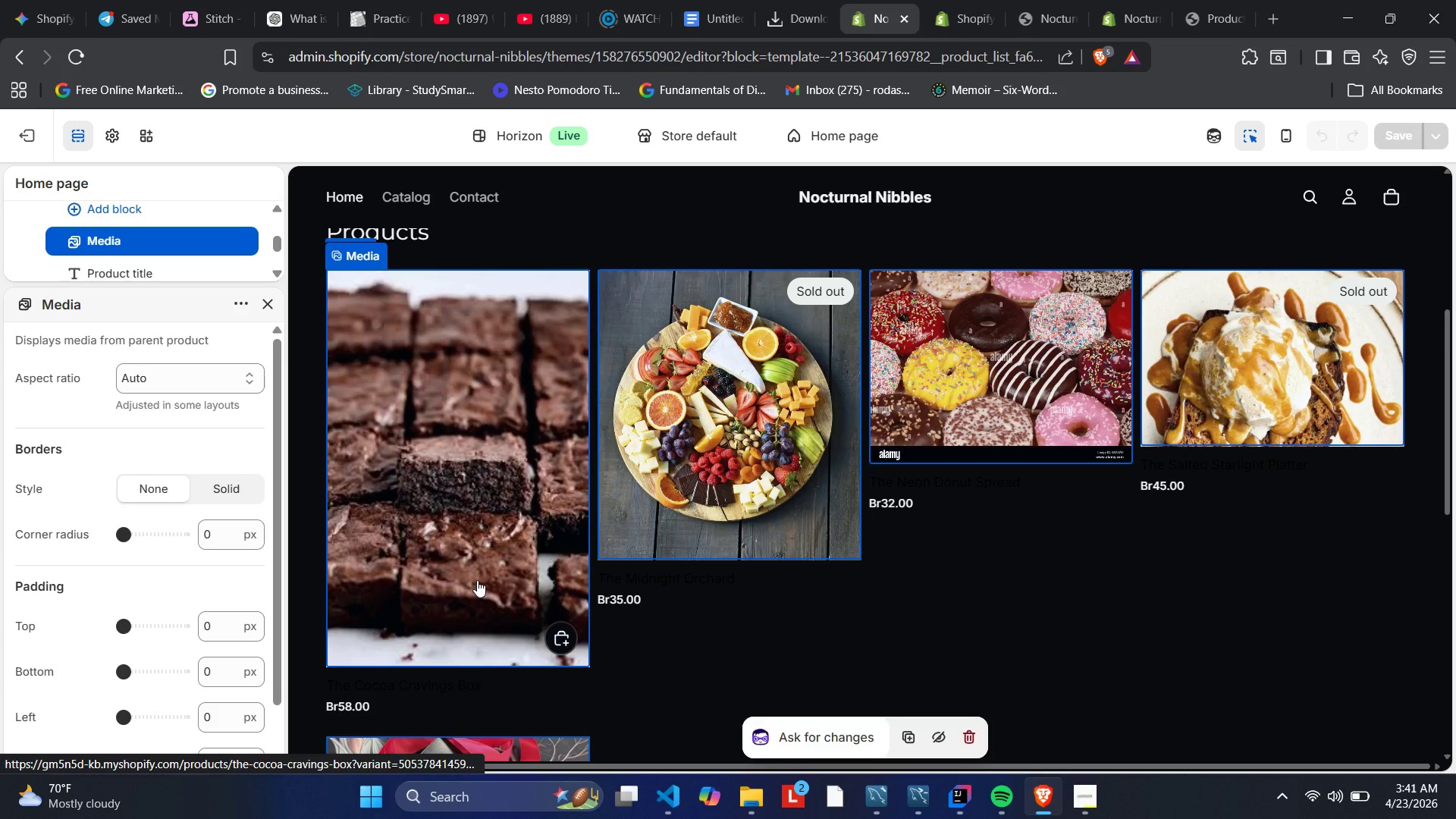 
left_click([1053, 637])
 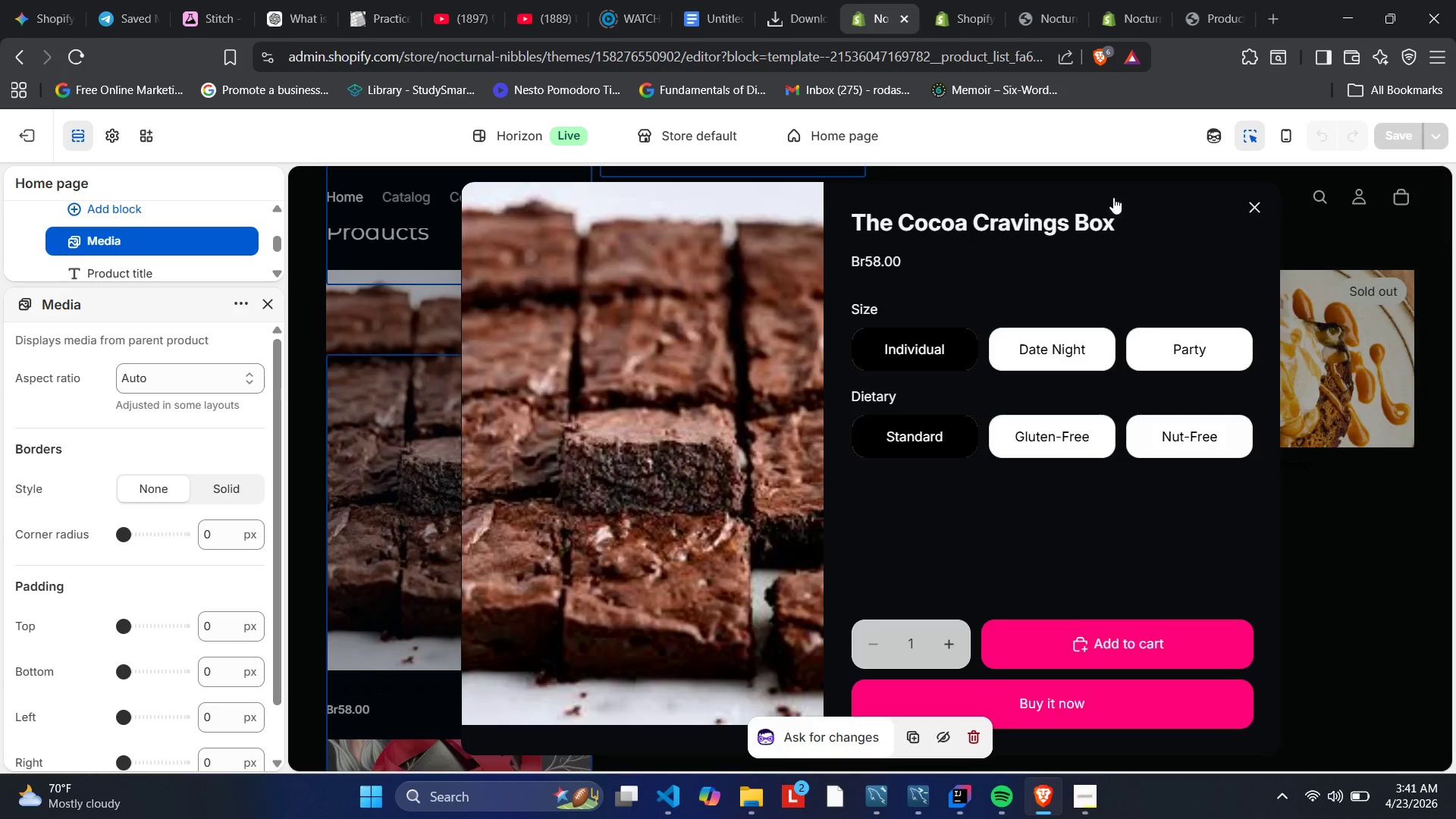 
mouse_move([1012, 374])
 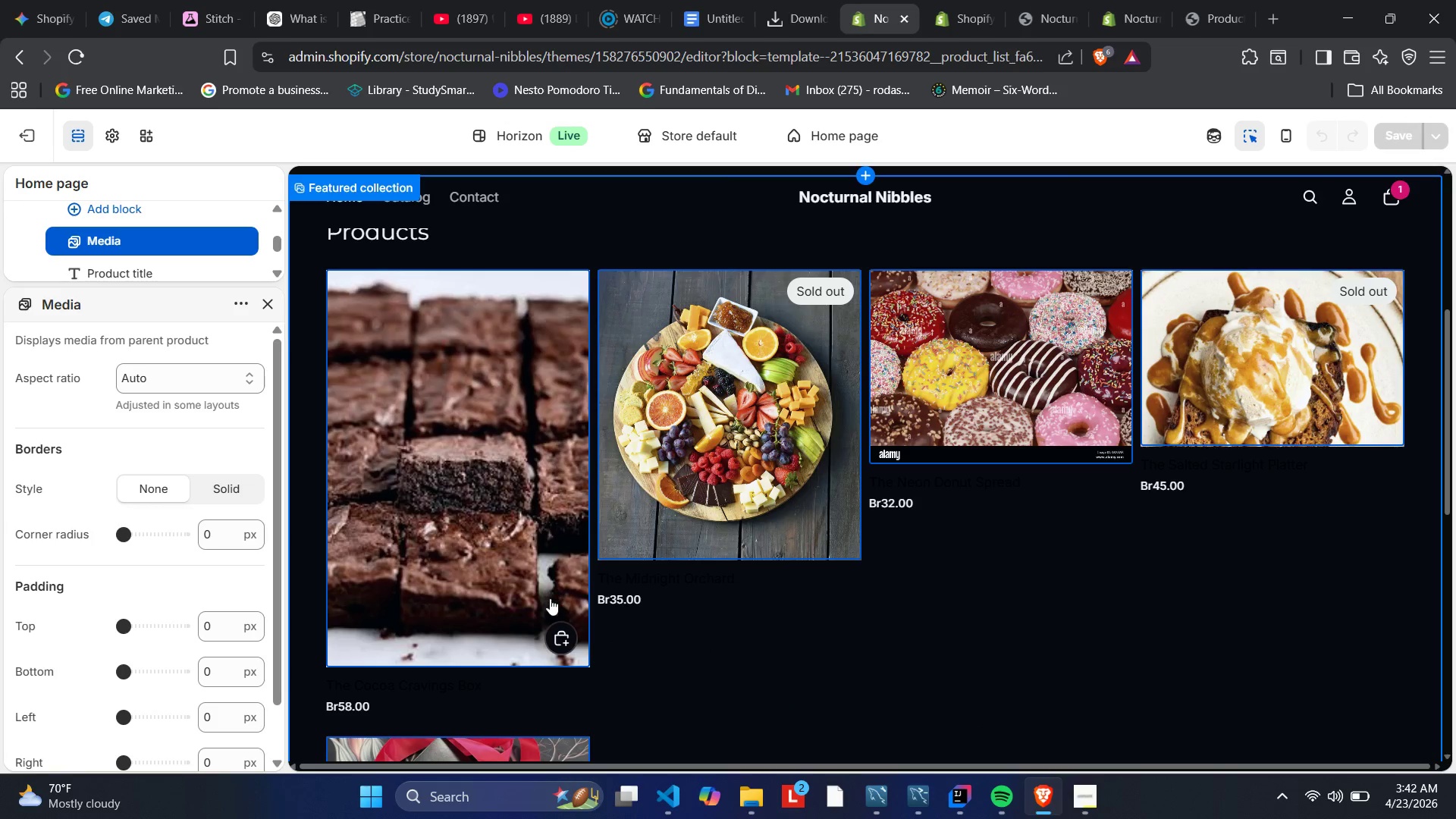 
scroll: coordinate [544, 598], scroll_direction: down, amount: 13.0
 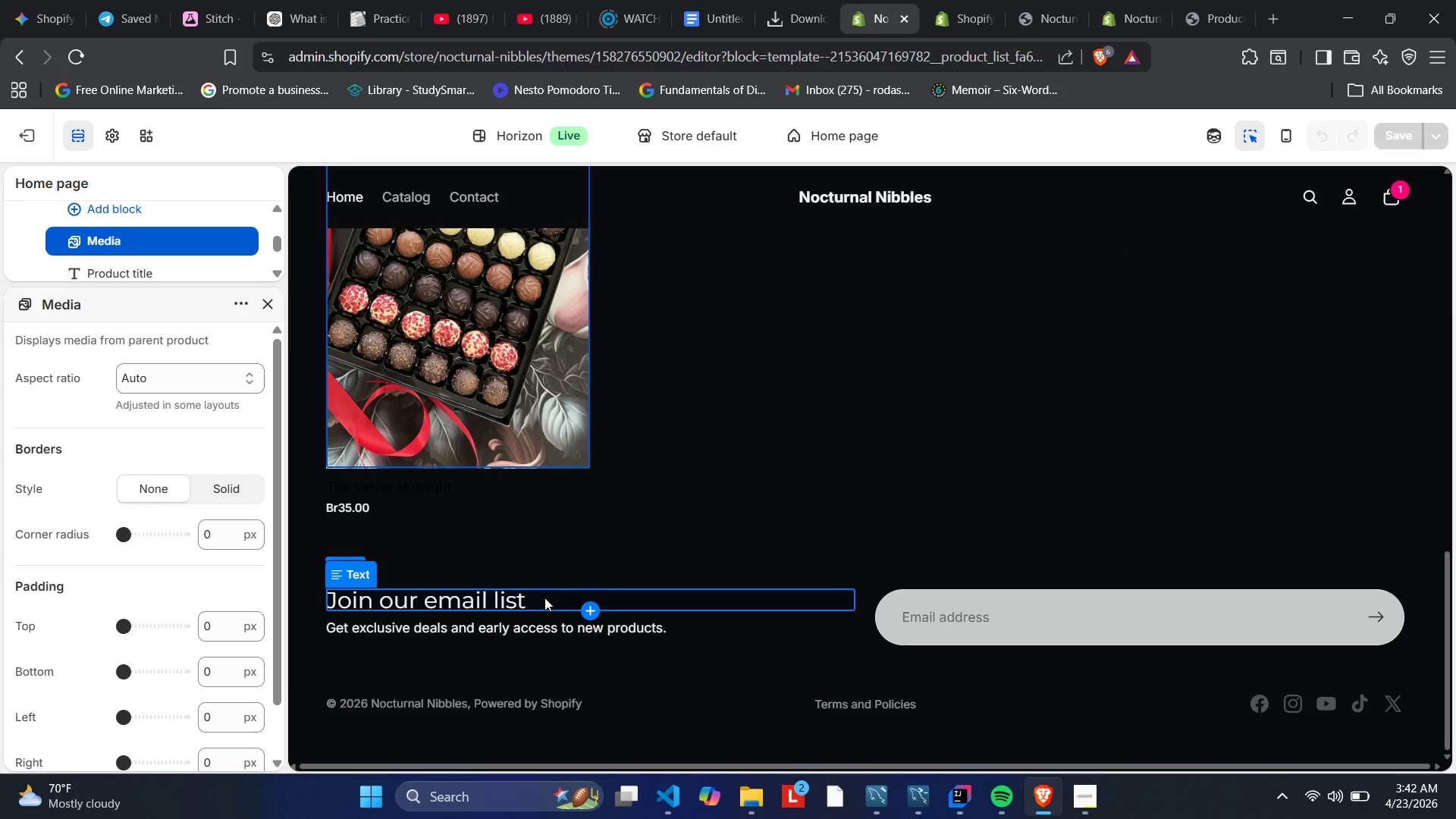 
scroll: coordinate [544, 598], scroll_direction: up, amount: 7.0
 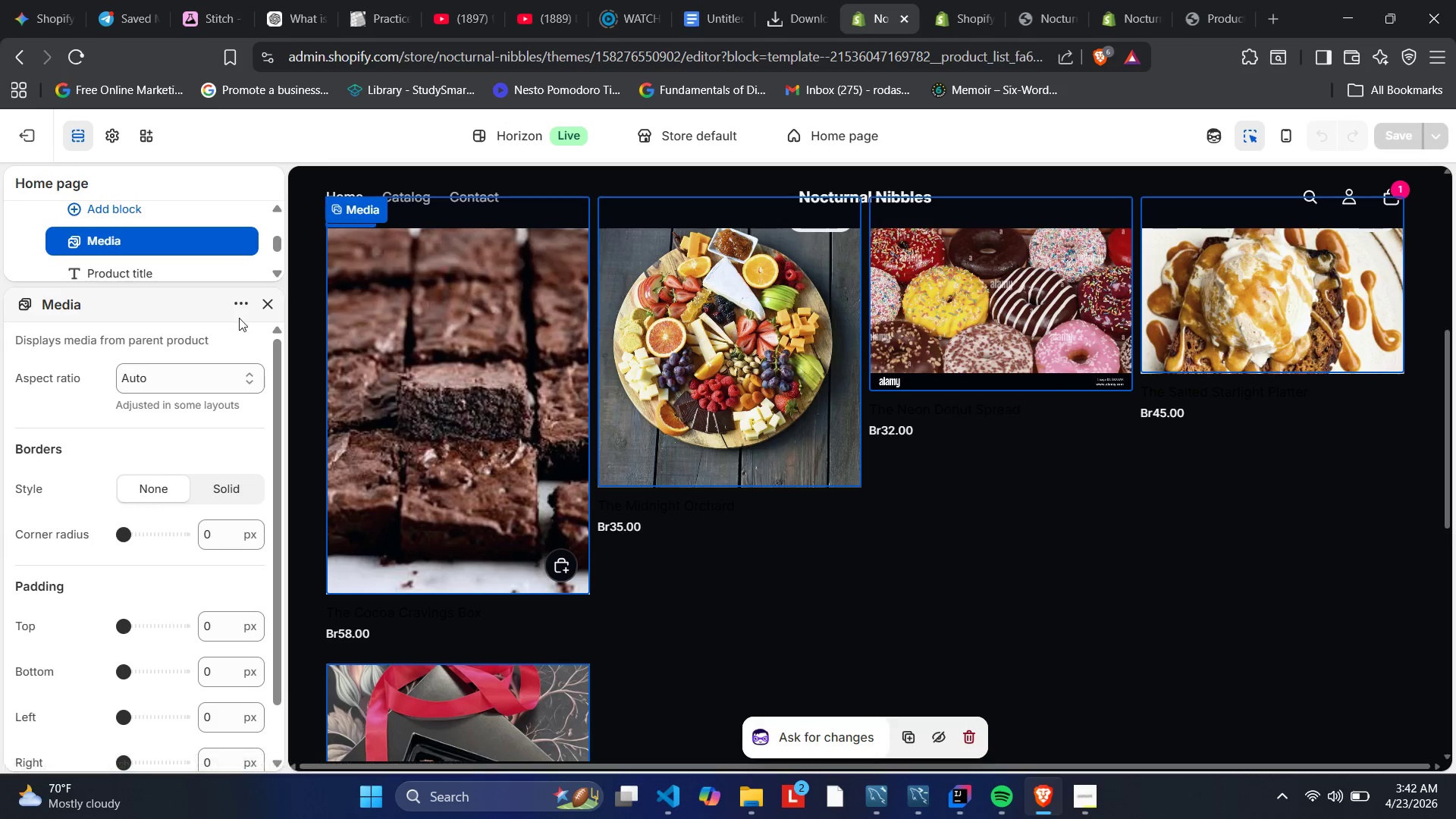 
left_click([271, 297])
 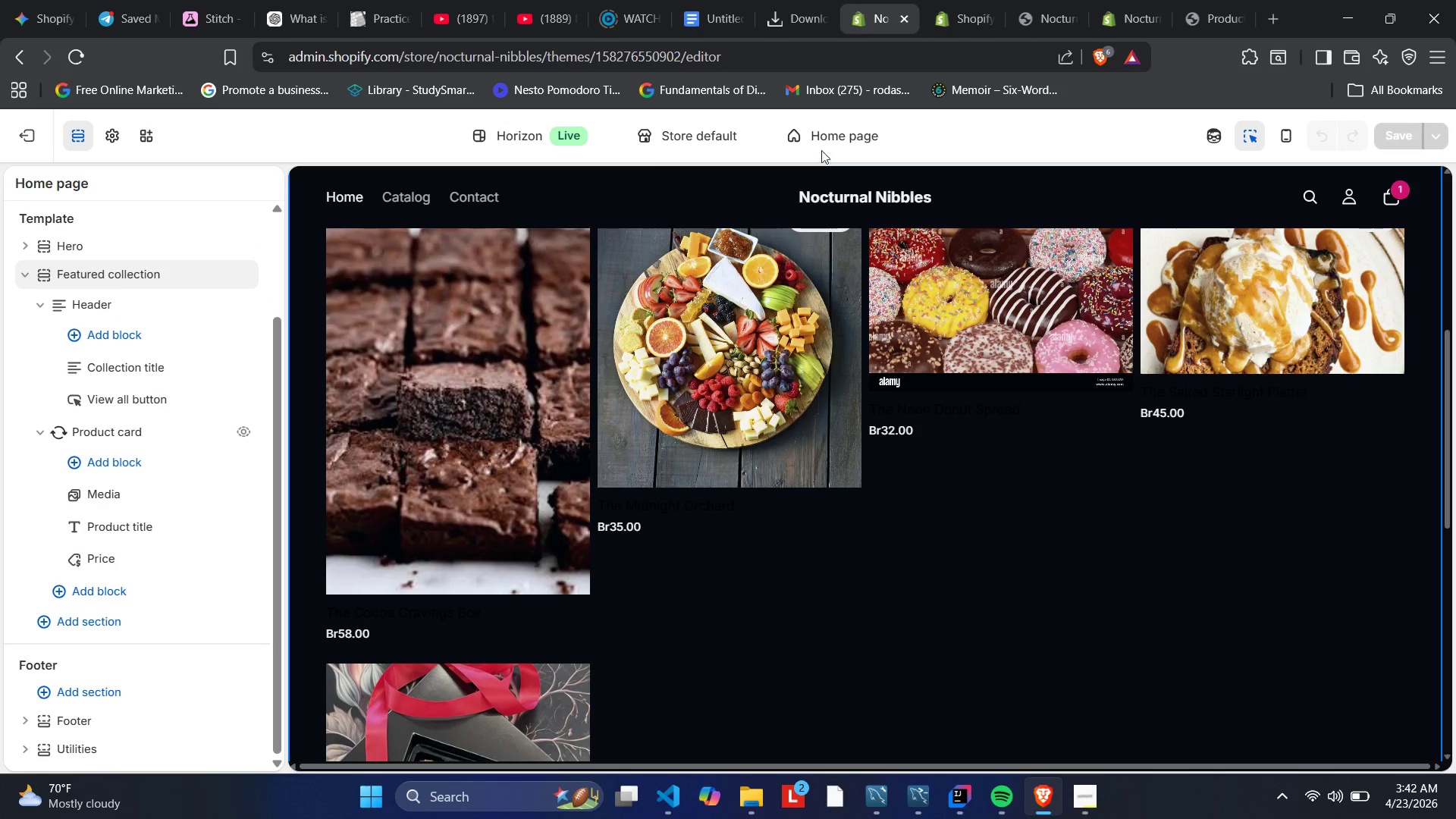 
left_click([850, 136])
 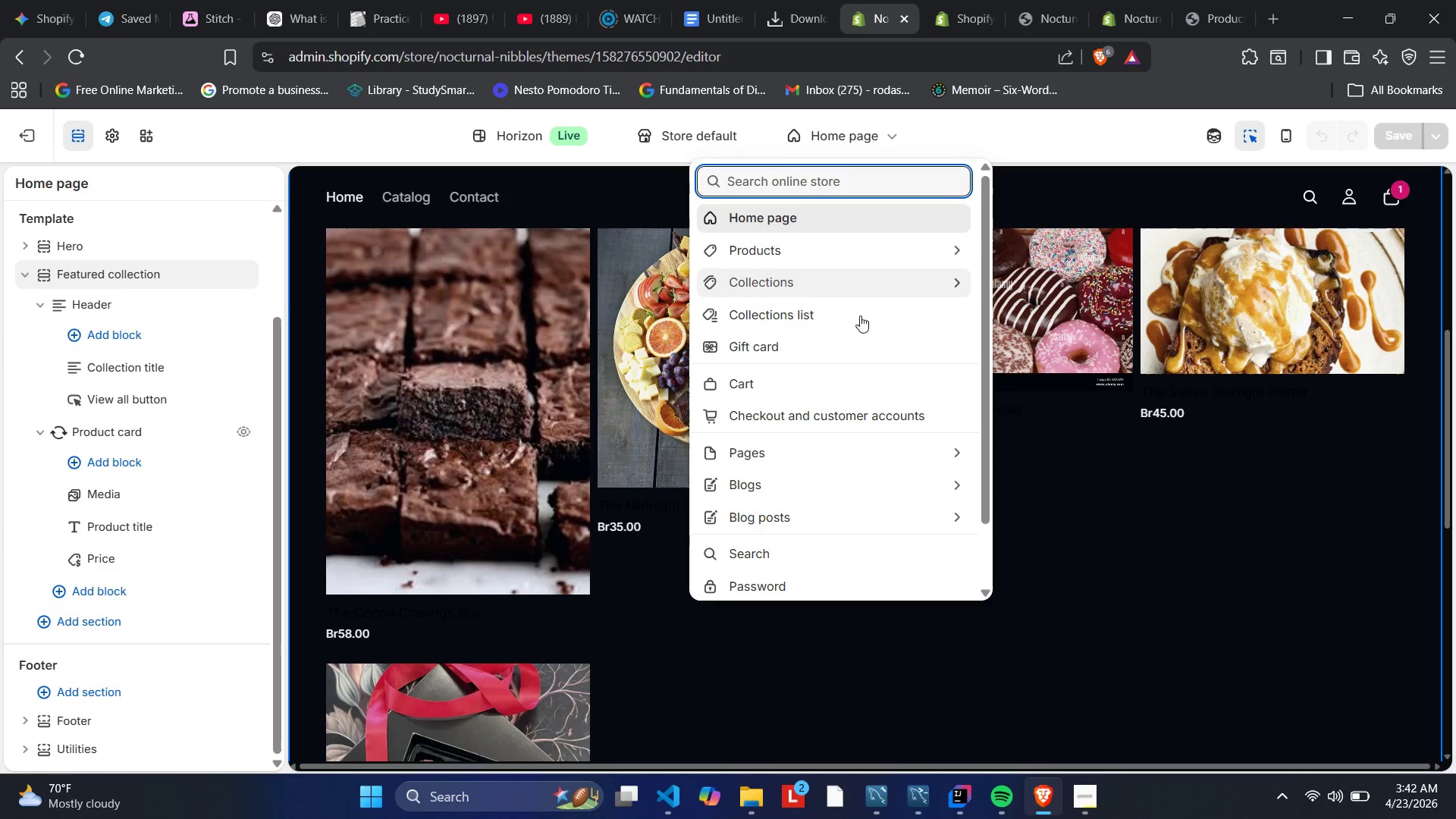 
left_click([851, 375])
 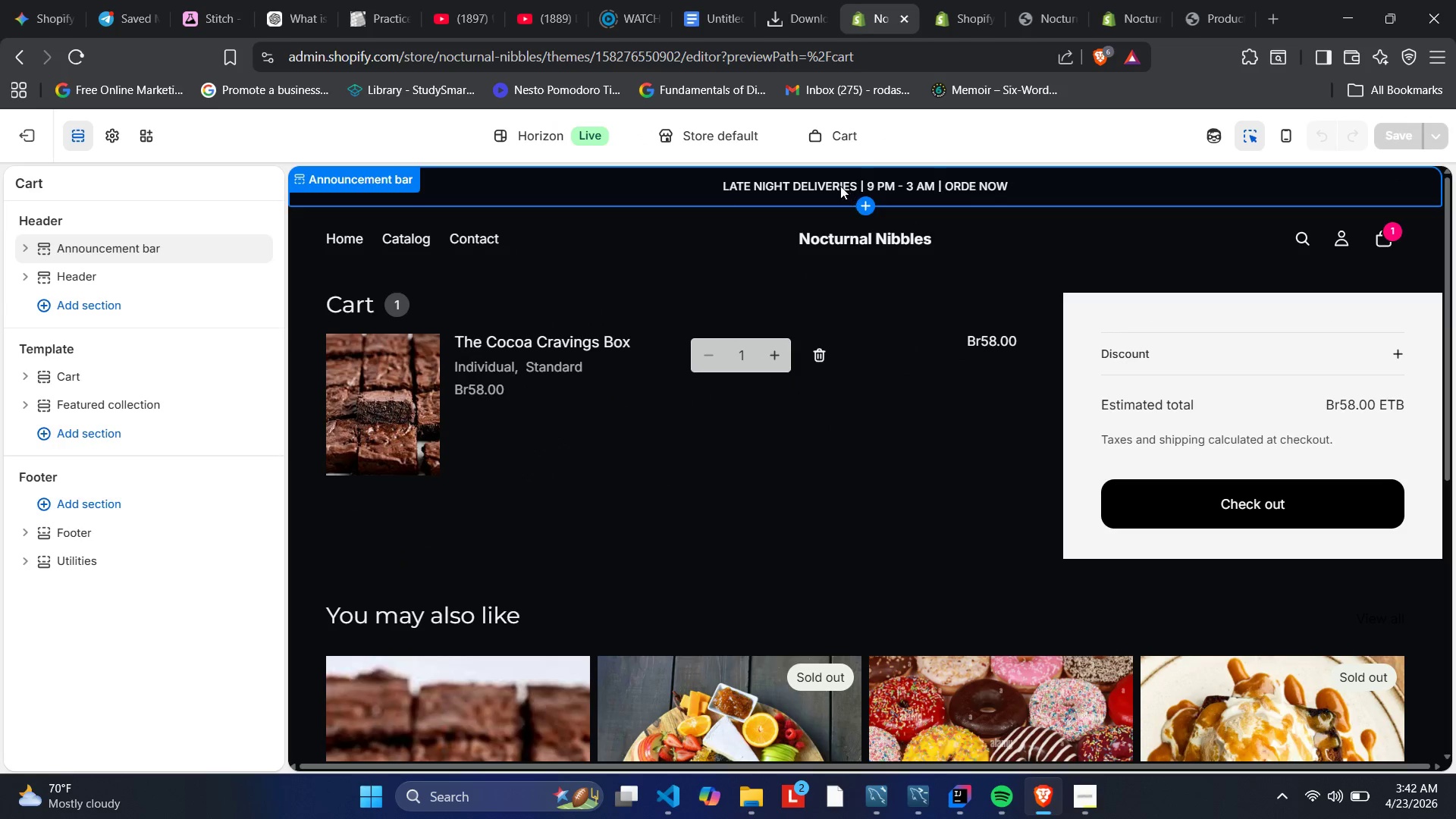 
wait(13.66)
 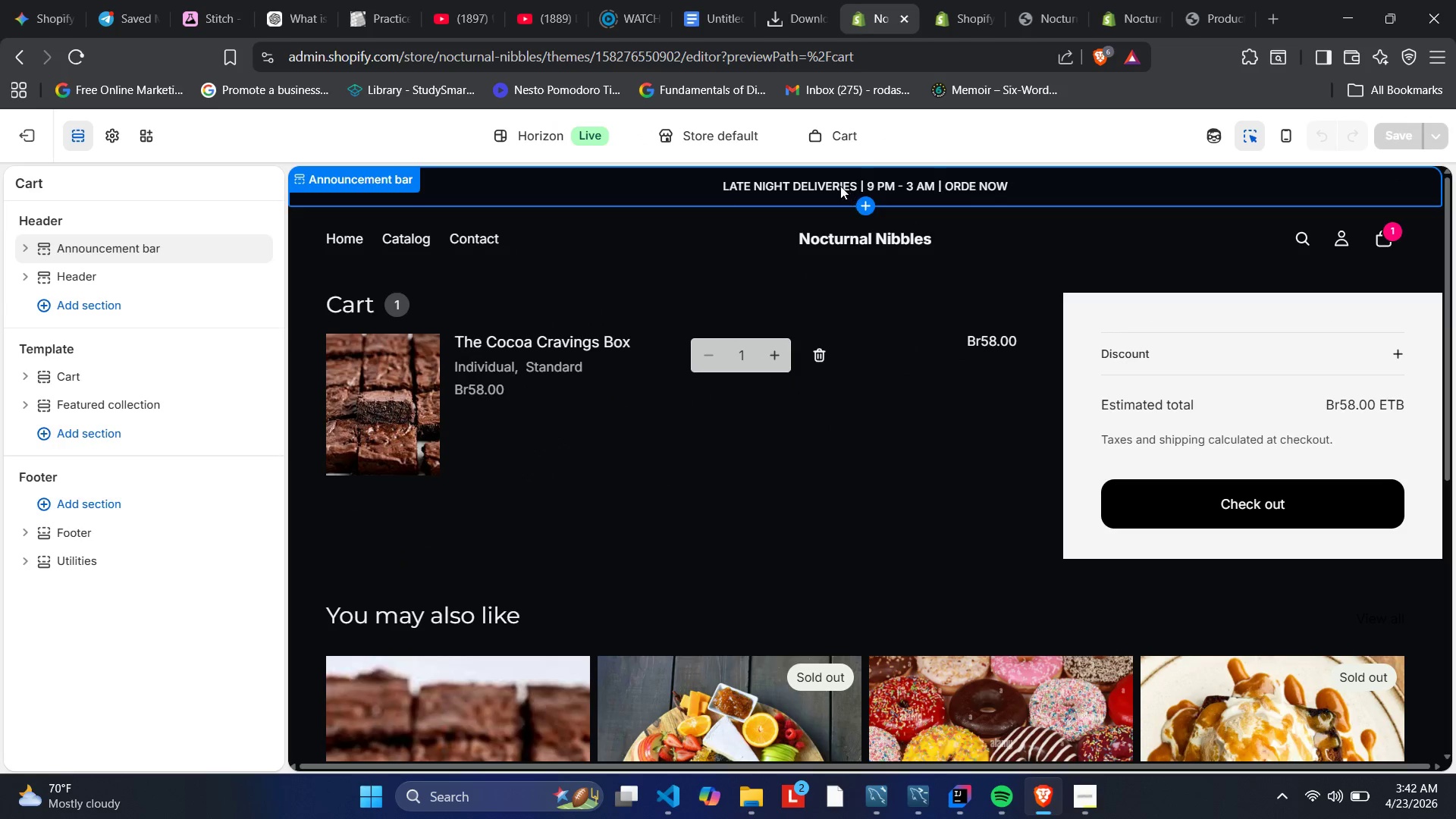 
mouse_move([1285, 149])
 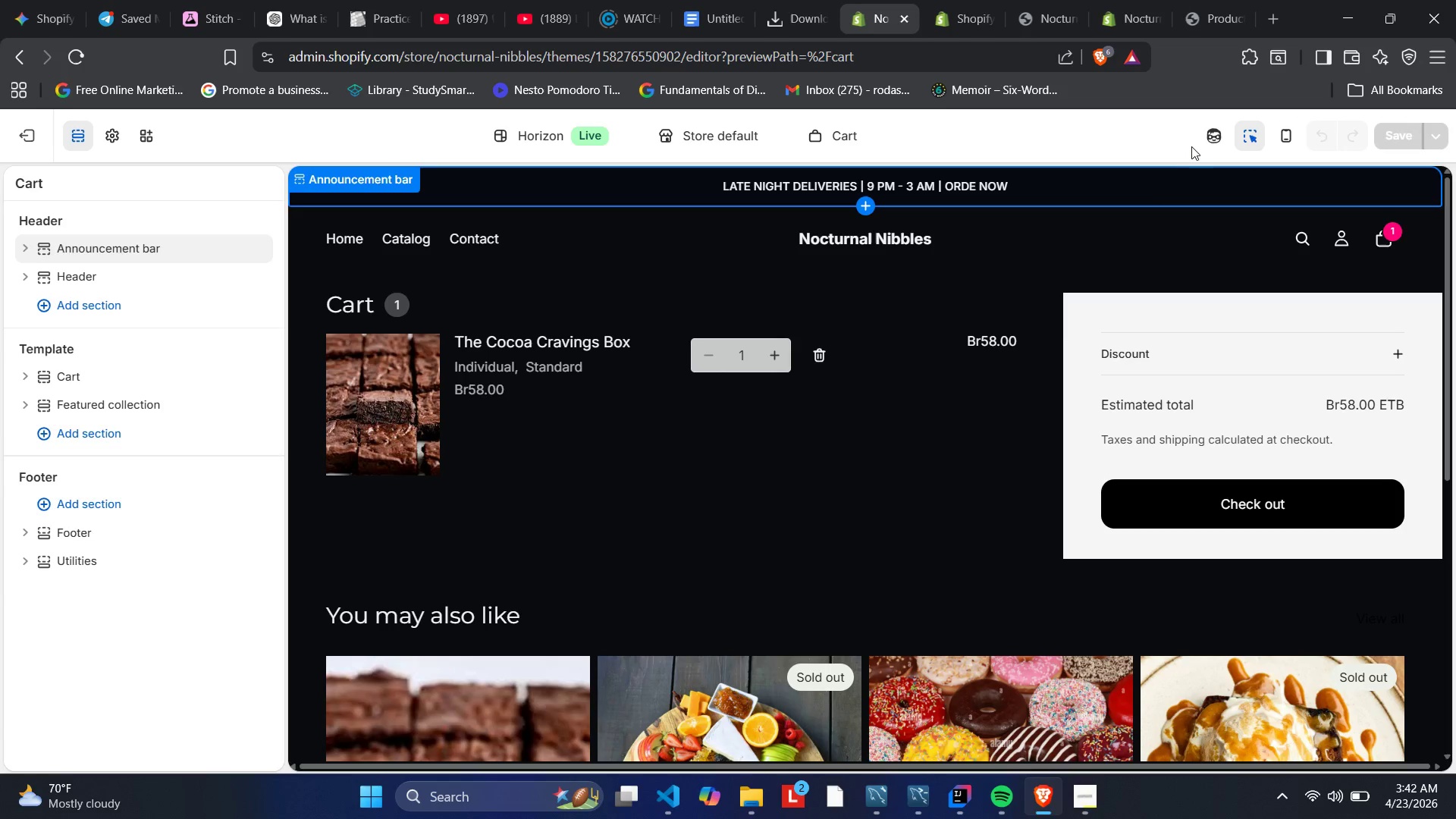 
wait(8.17)
 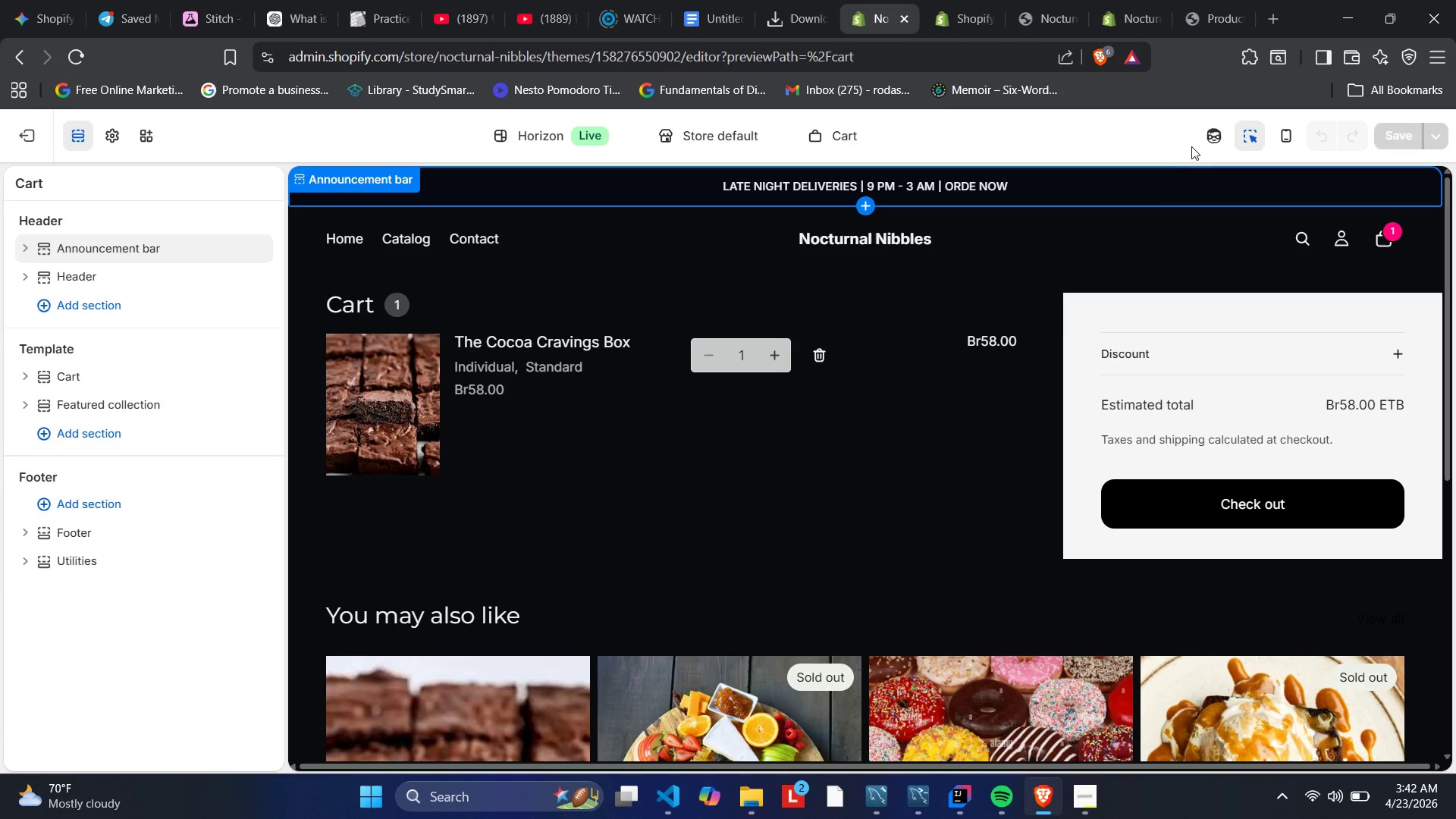 
left_click([1210, 139])
 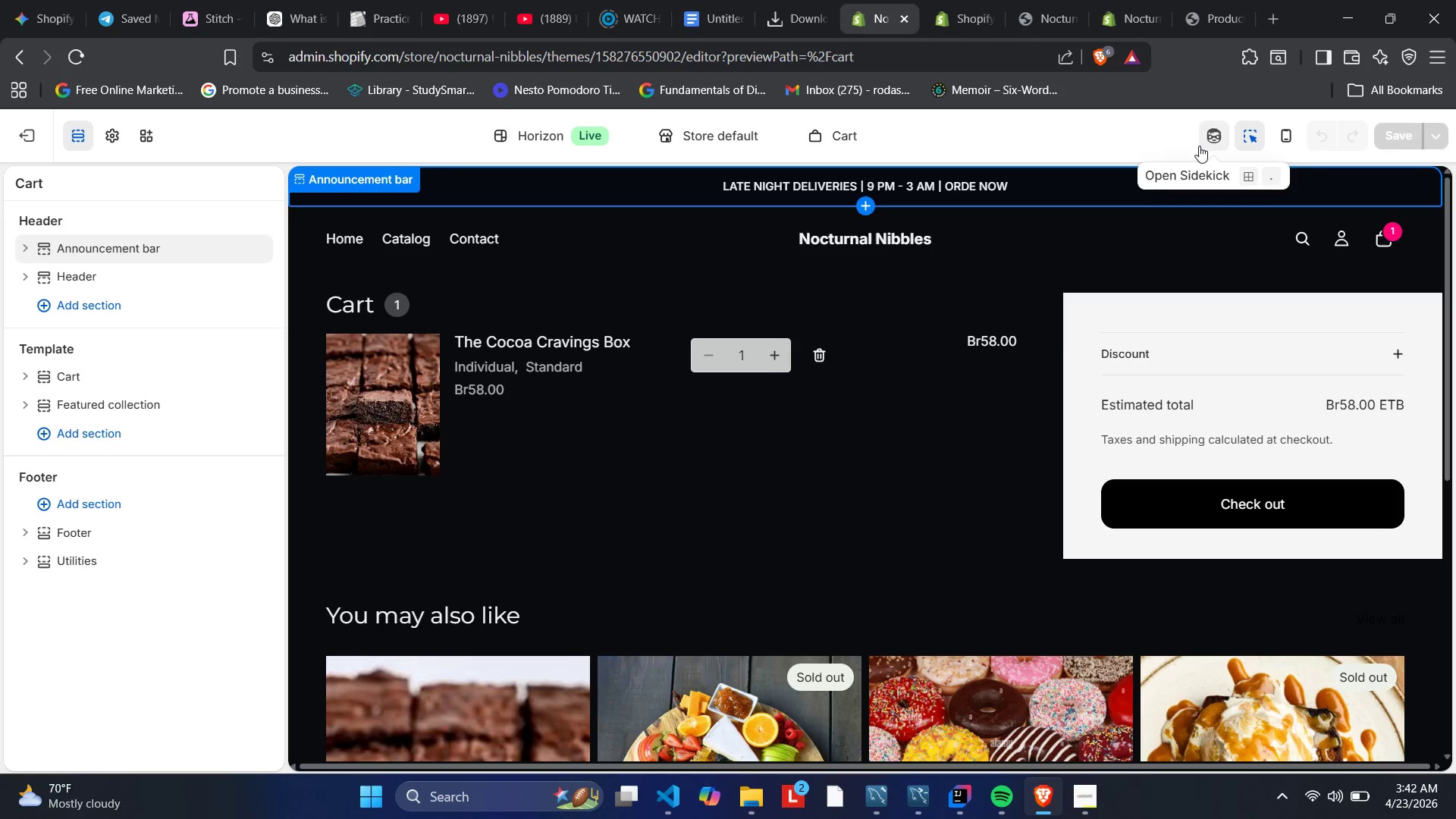 
wait(11.78)
 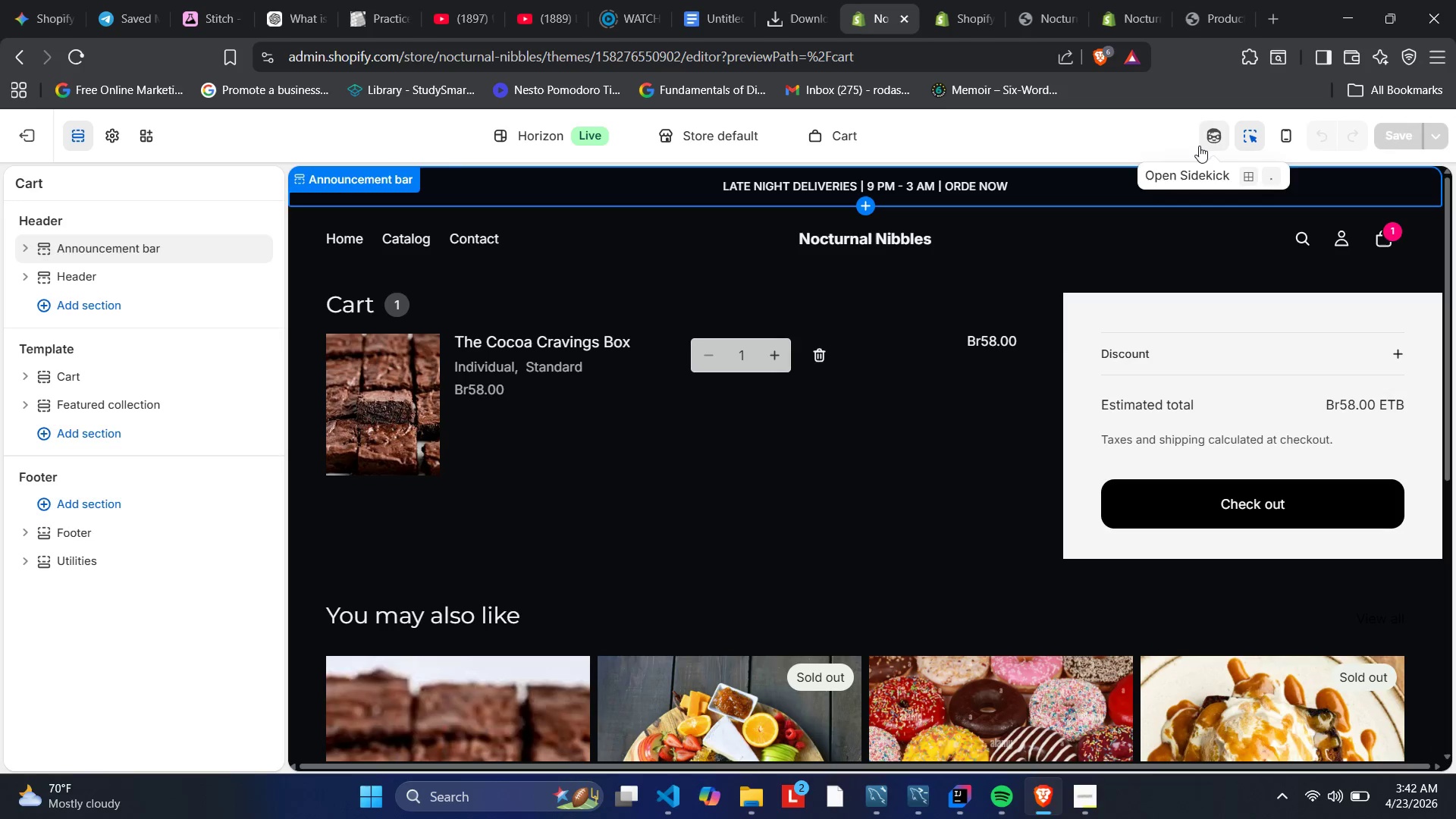 
left_click([98, 148])
 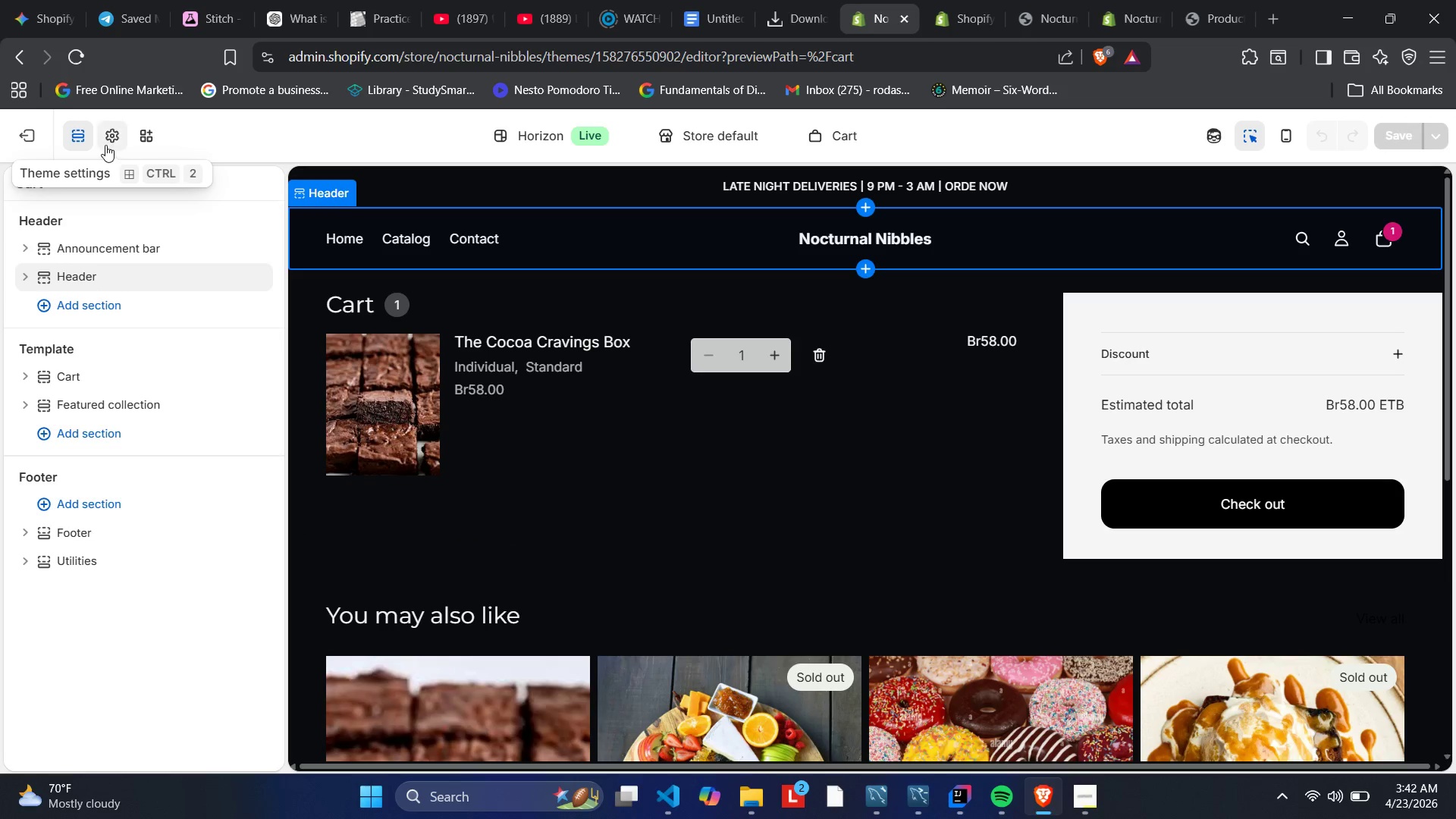 
left_click([105, 145])
 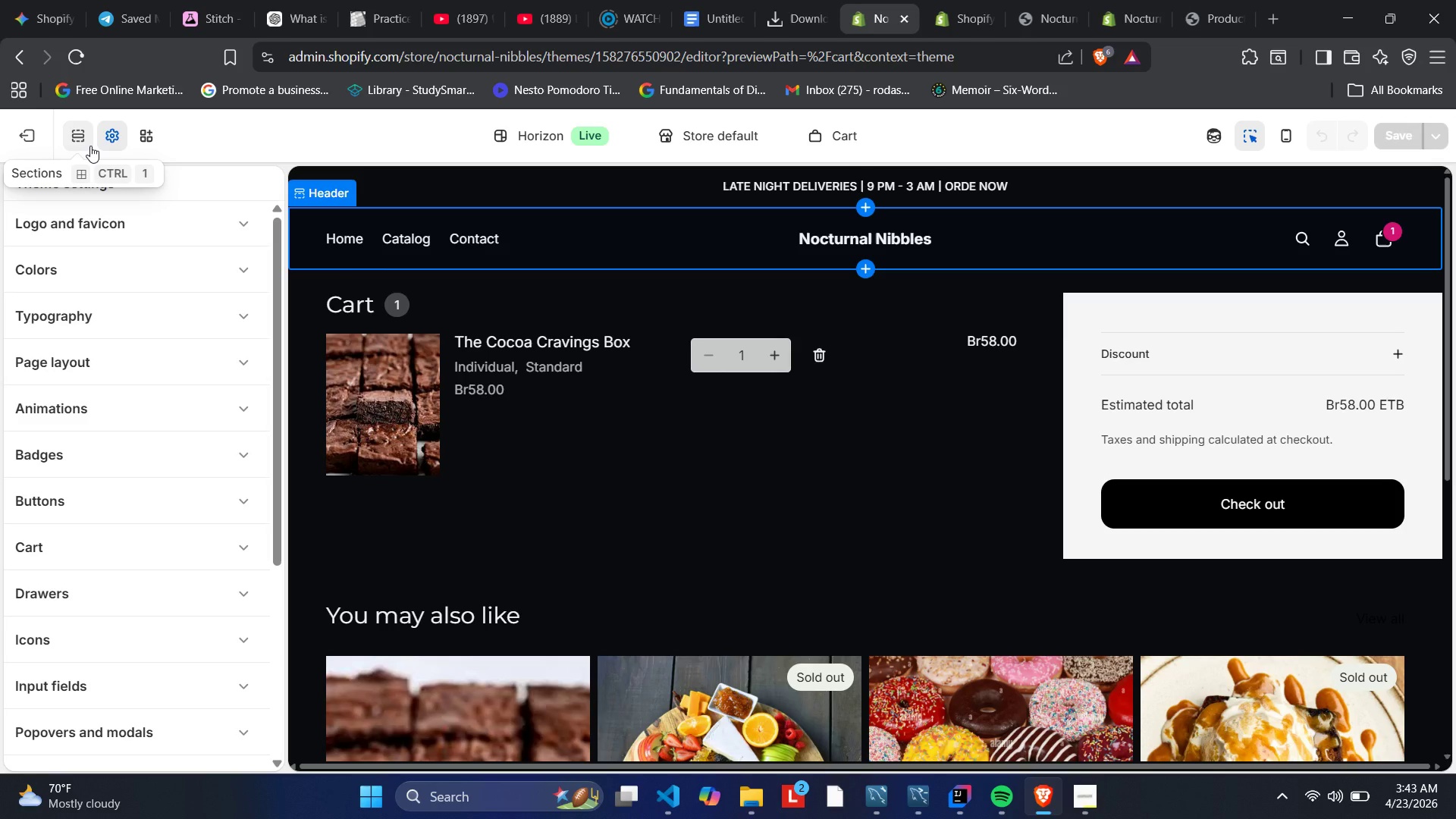 
wait(14.56)
 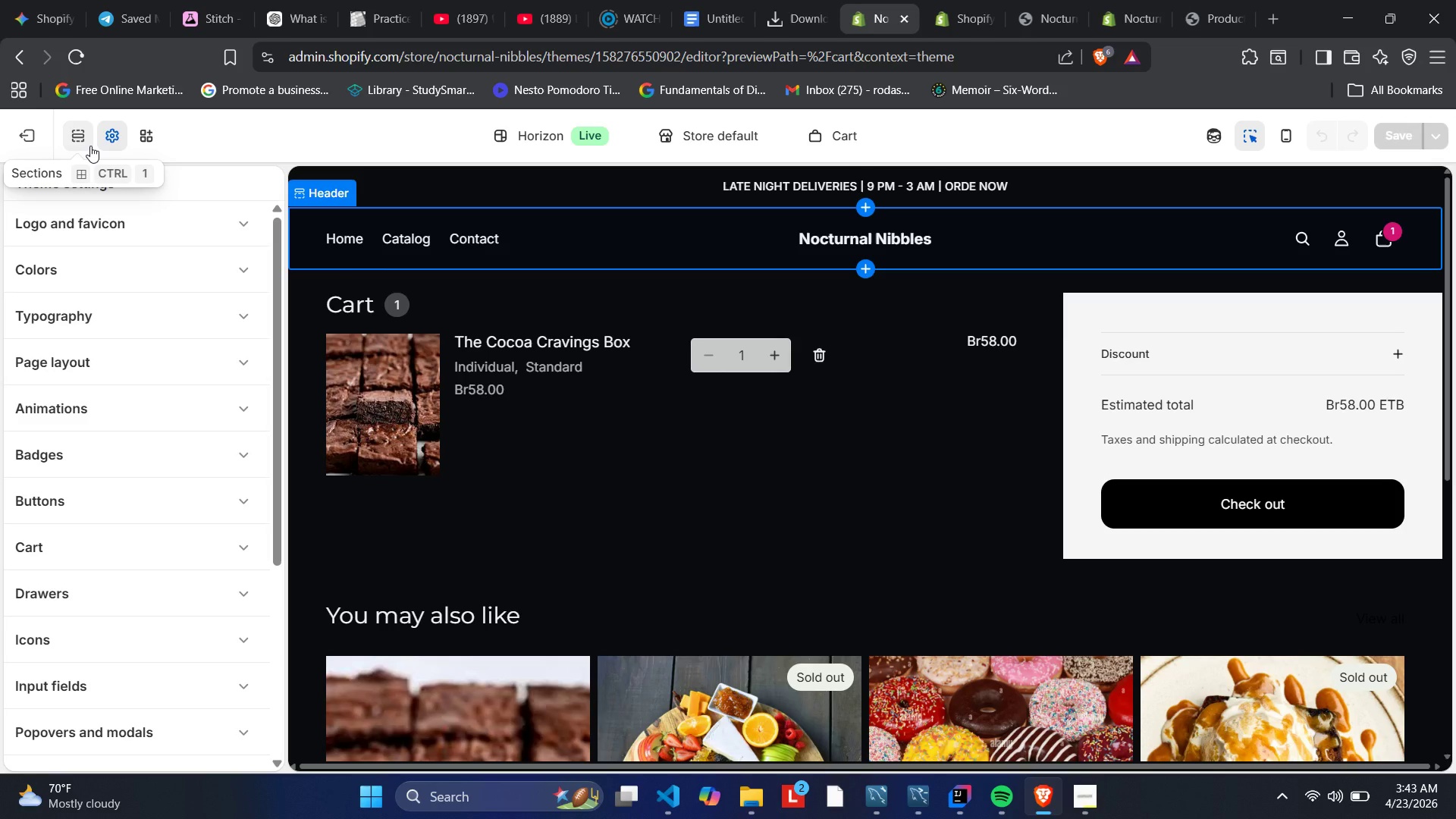 
scroll: coordinate [195, 596], scroll_direction: down, amount: 2.0
 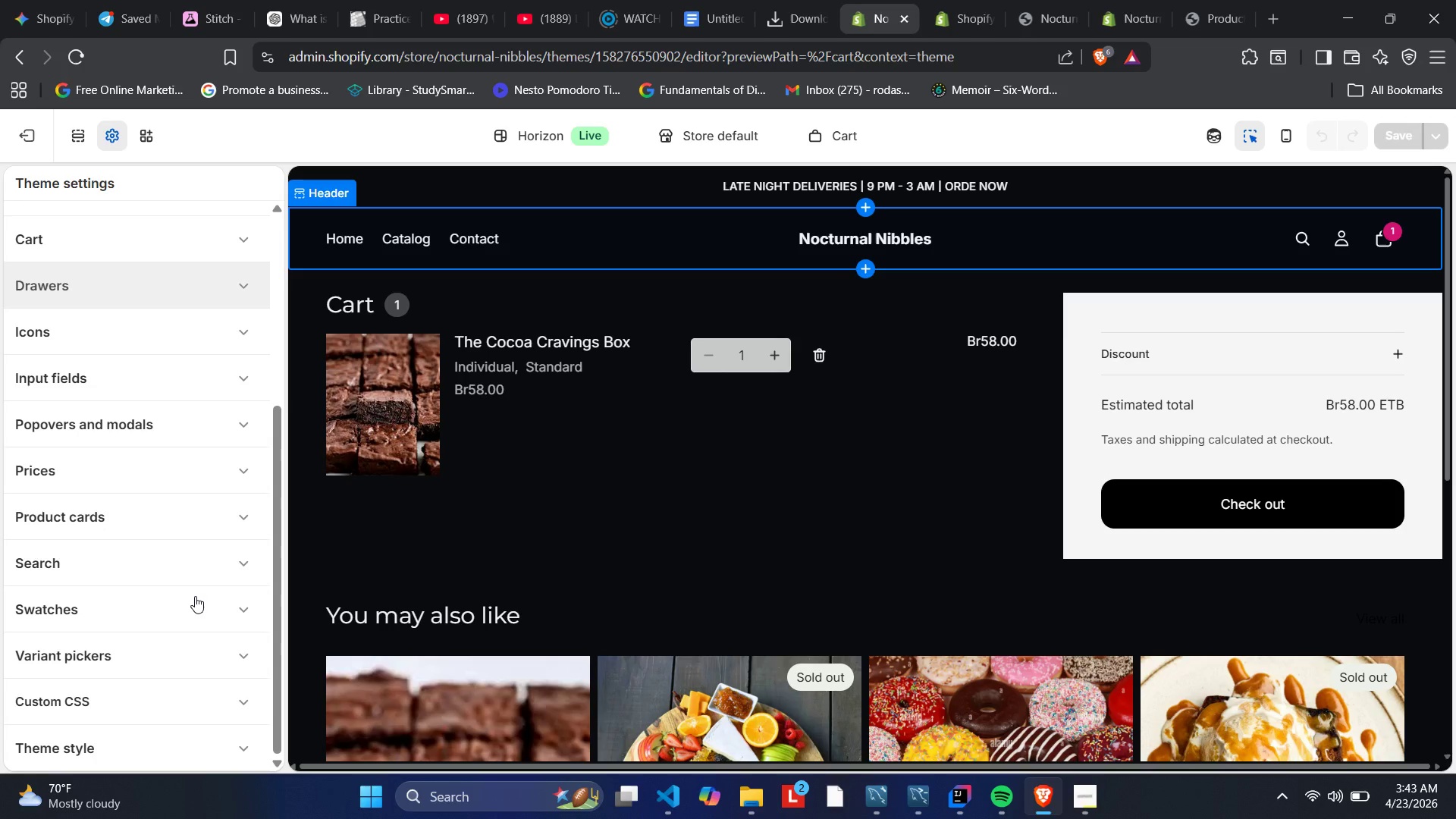 
scroll: coordinate [195, 596], scroll_direction: up, amount: 2.0
 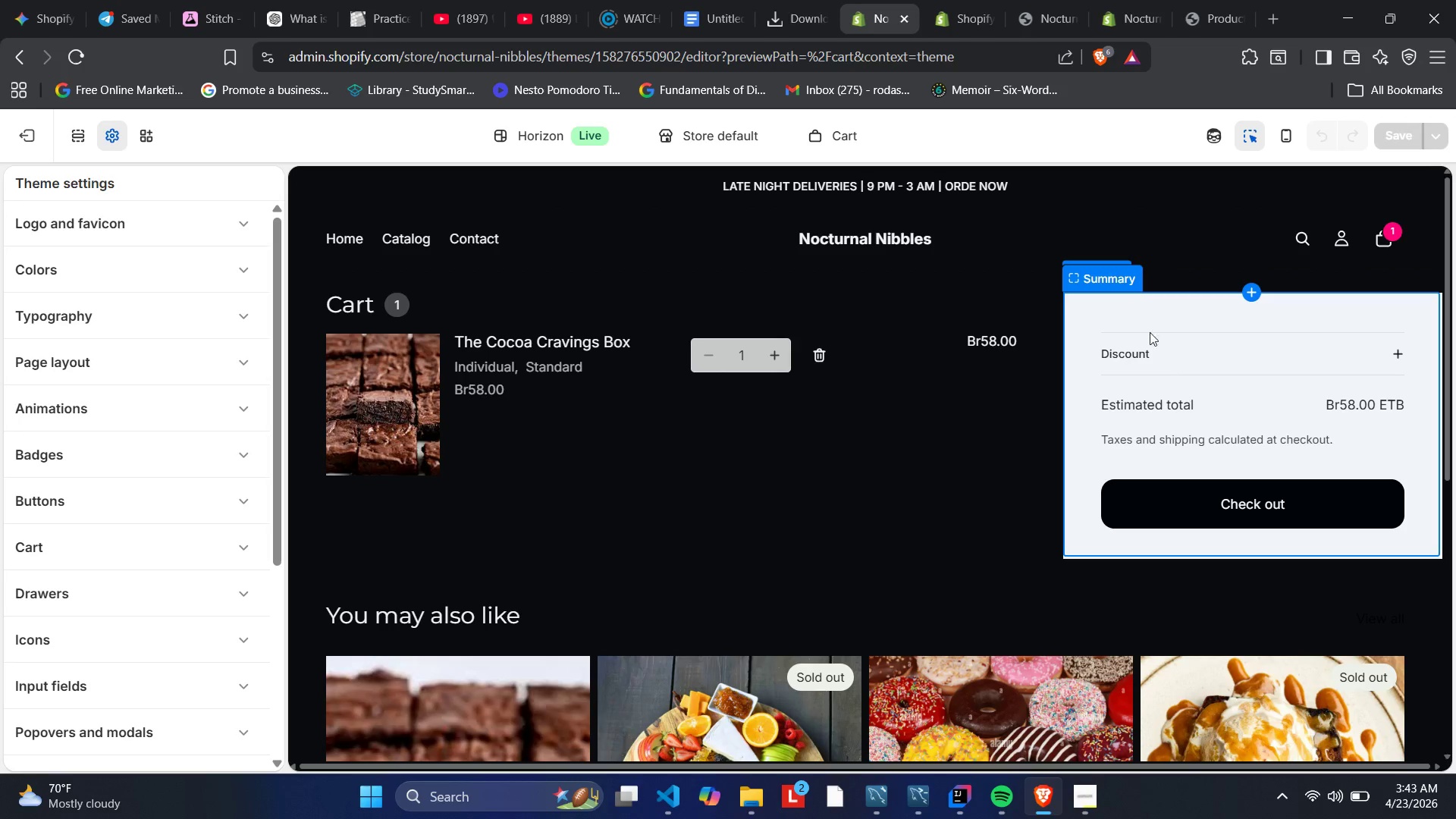 
wait(14.83)
 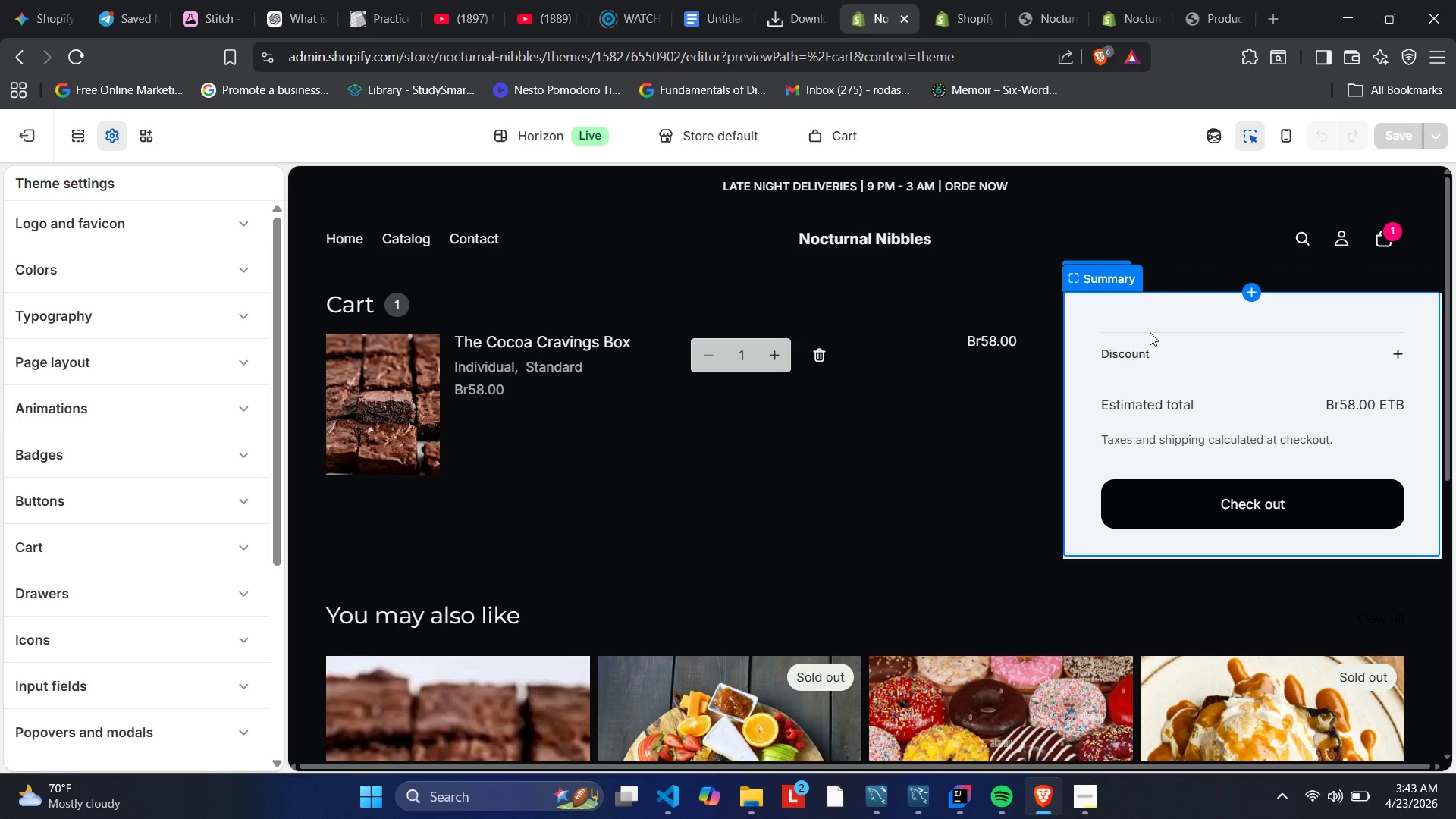 
left_click([1396, 228])
 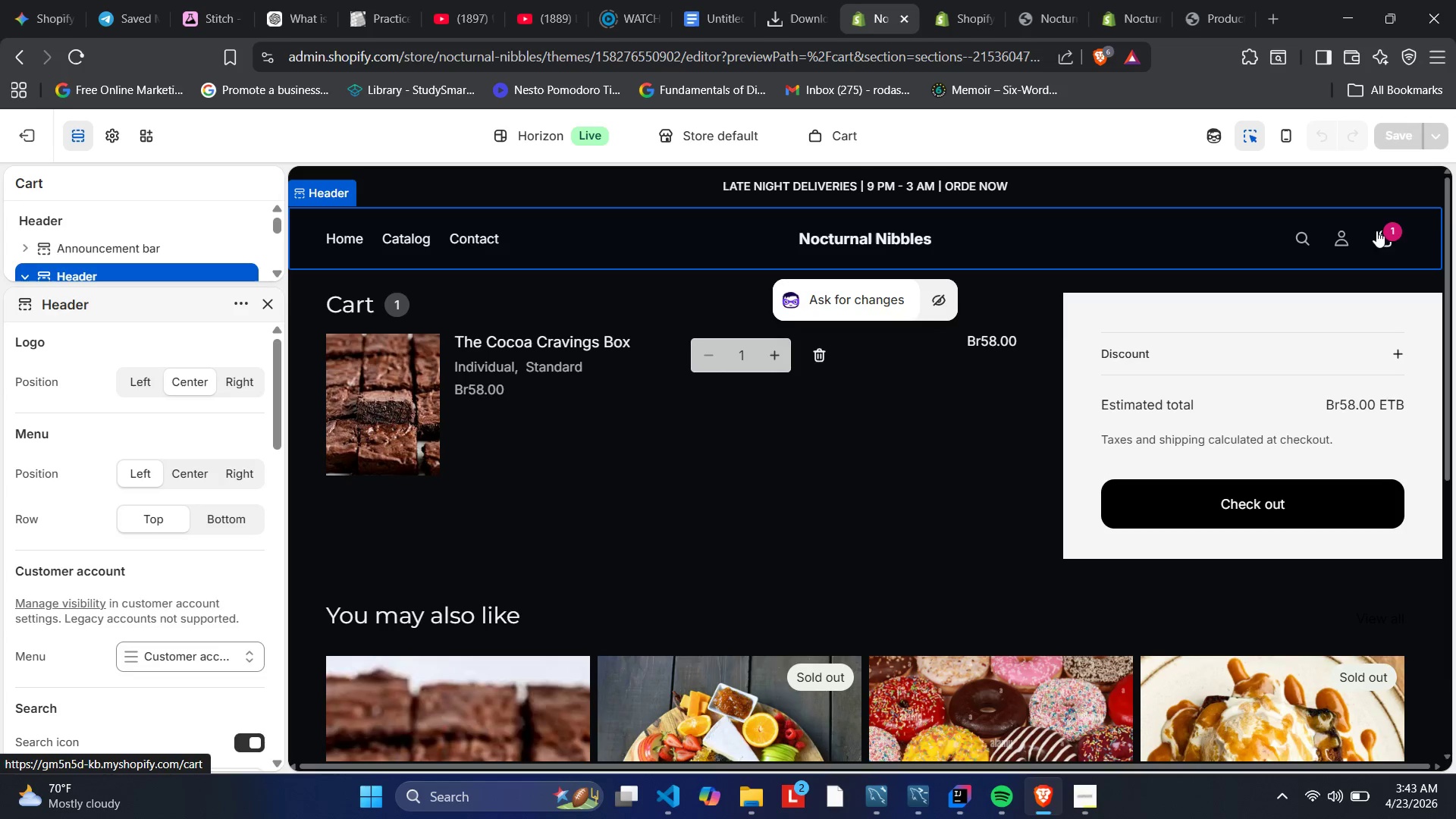 
wait(5.94)
 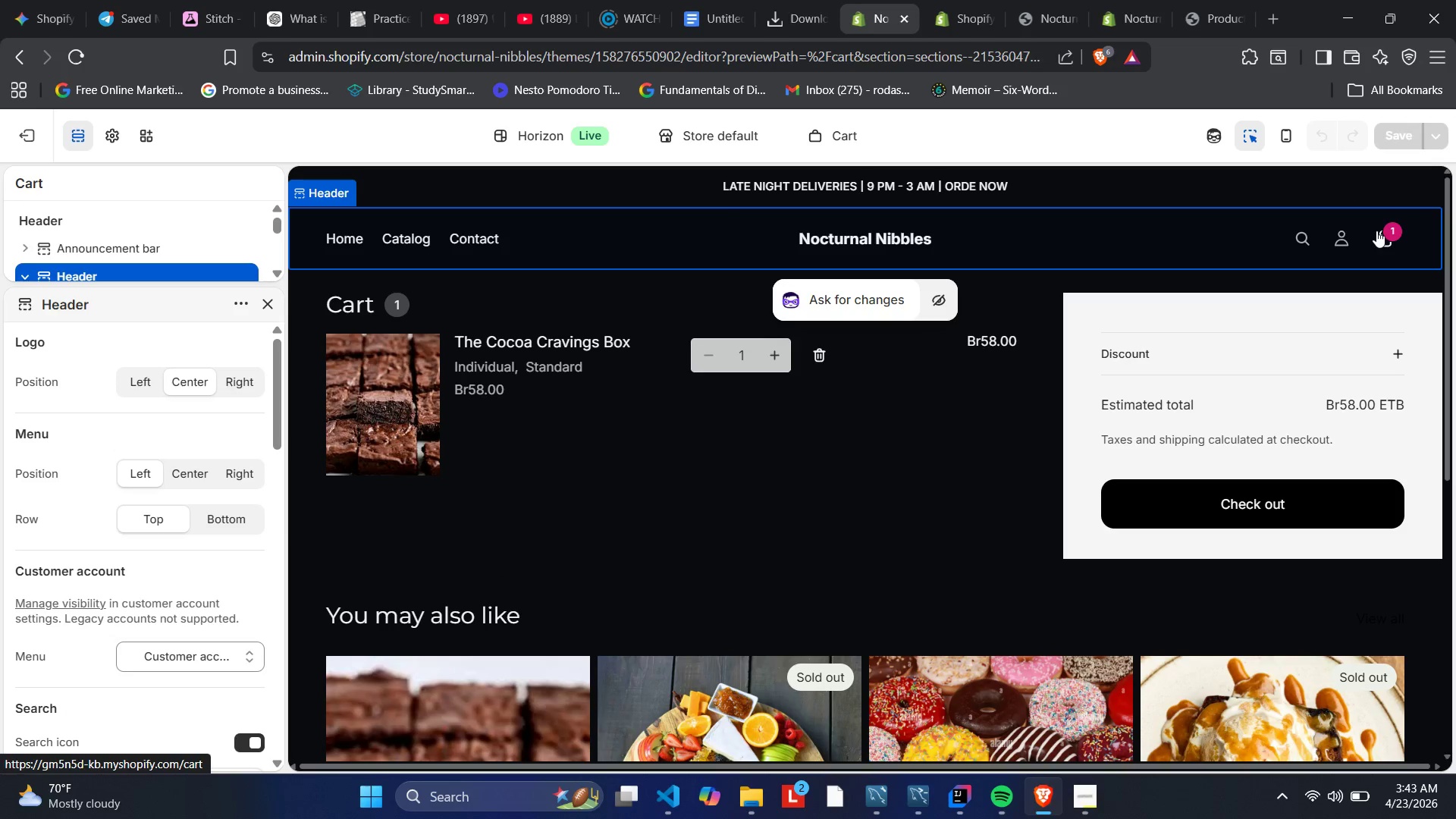 
left_click([1390, 239])
 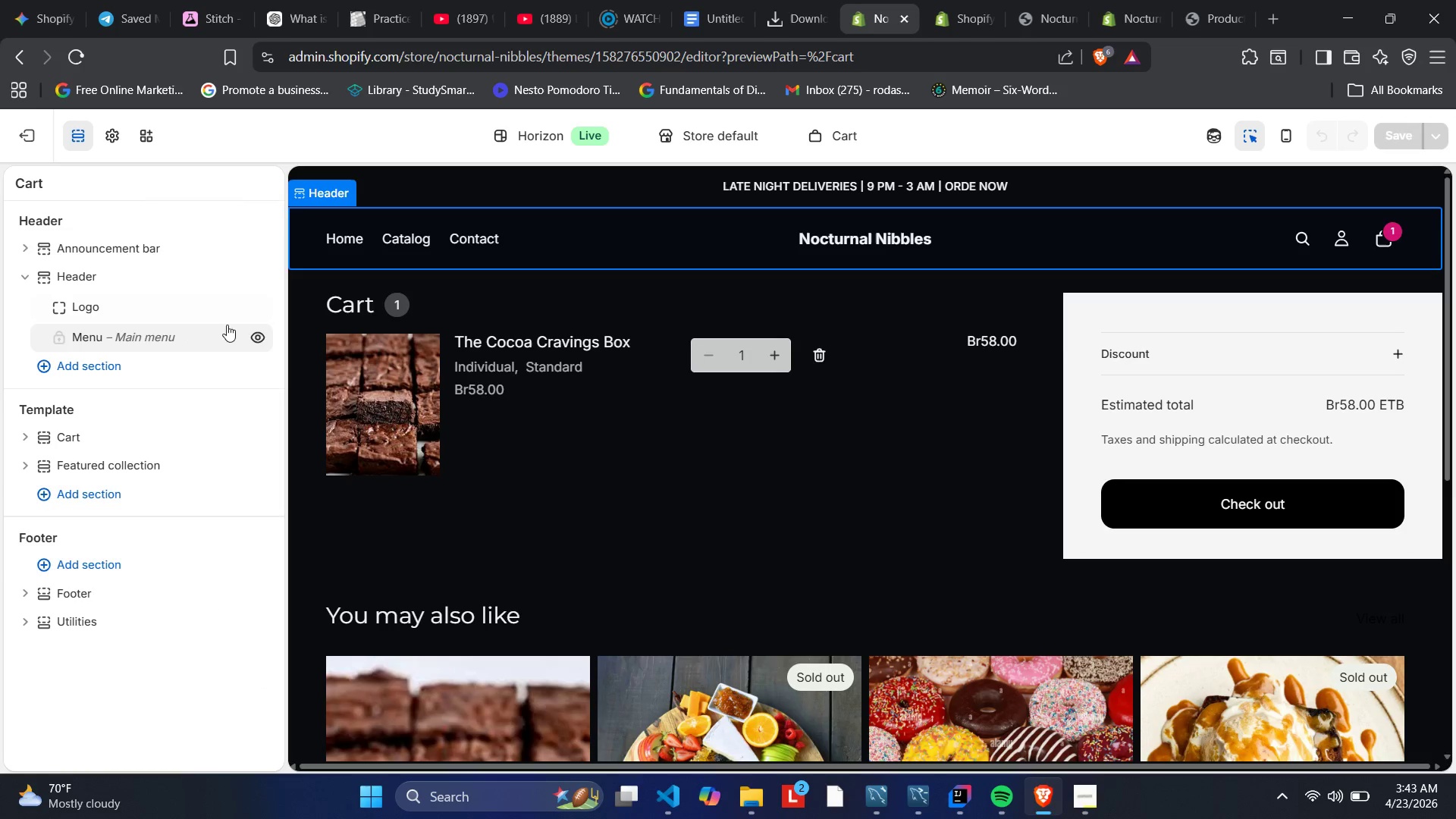 
wait(7.83)
 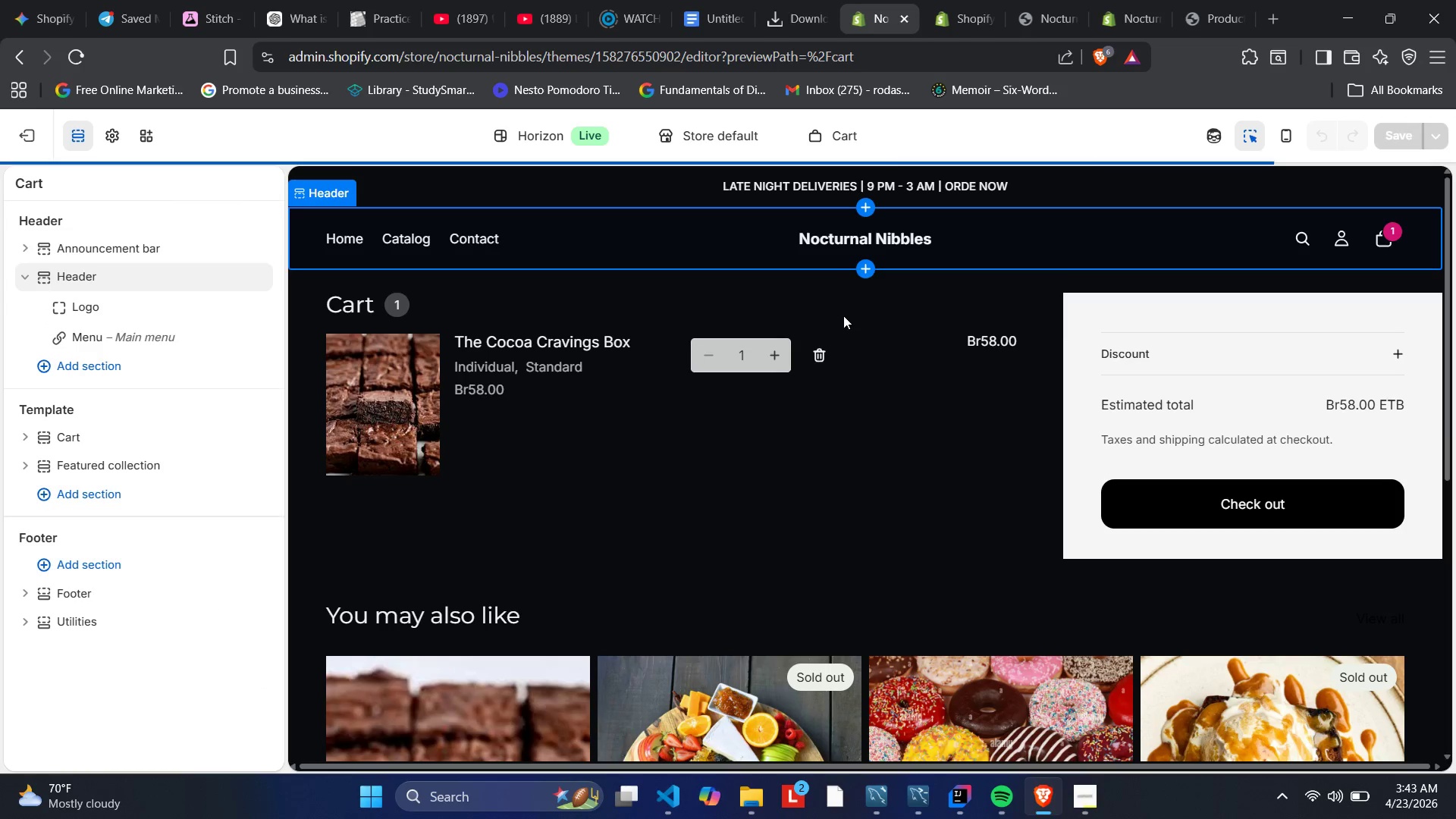 
left_click([1392, 239])
 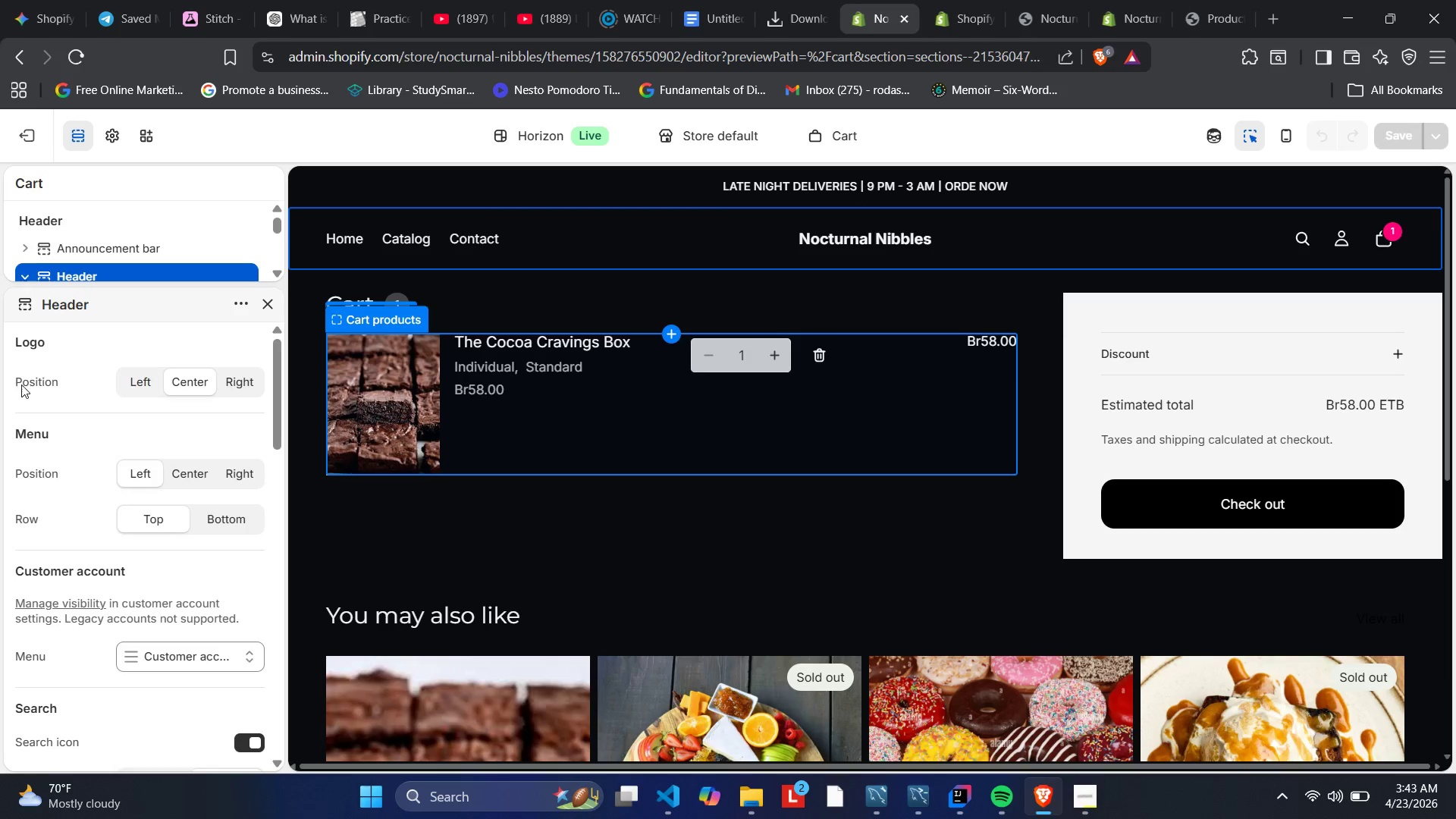 
scroll: coordinate [204, 448], scroll_direction: down, amount: 7.0
 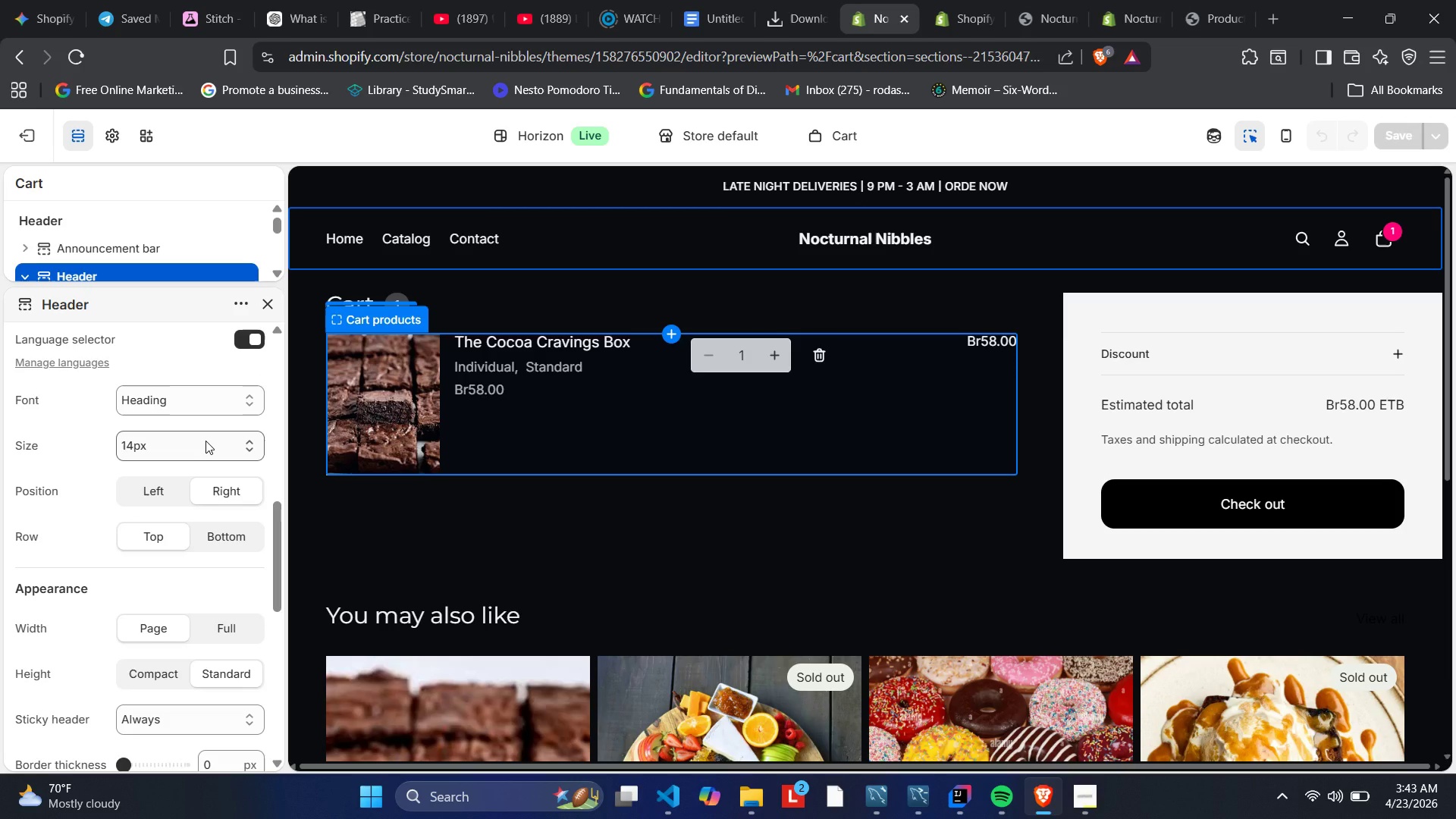 
scroll: coordinate [206, 441], scroll_direction: up, amount: 3.0
 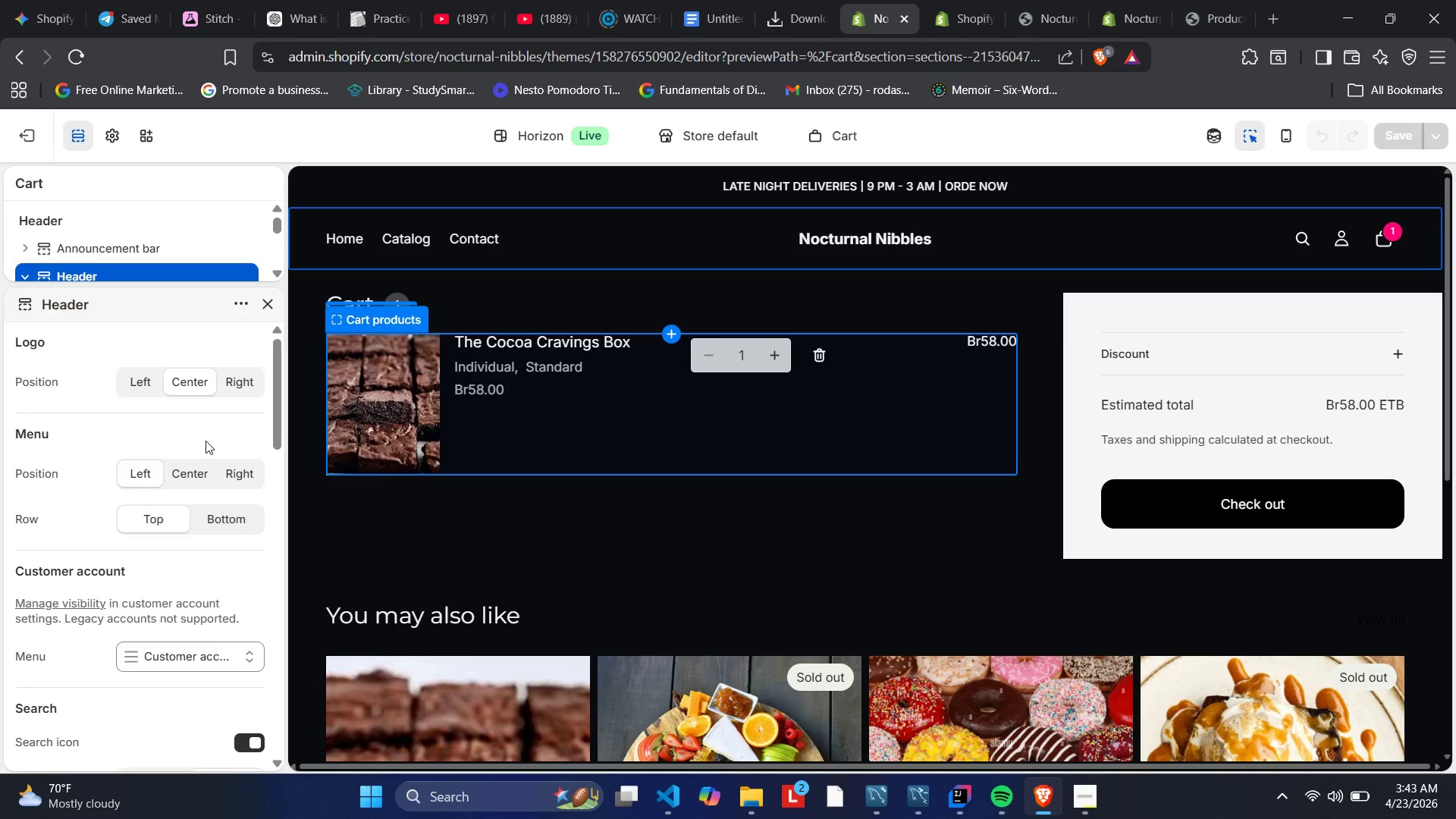 
scroll: coordinate [206, 441], scroll_direction: down, amount: 2.0
 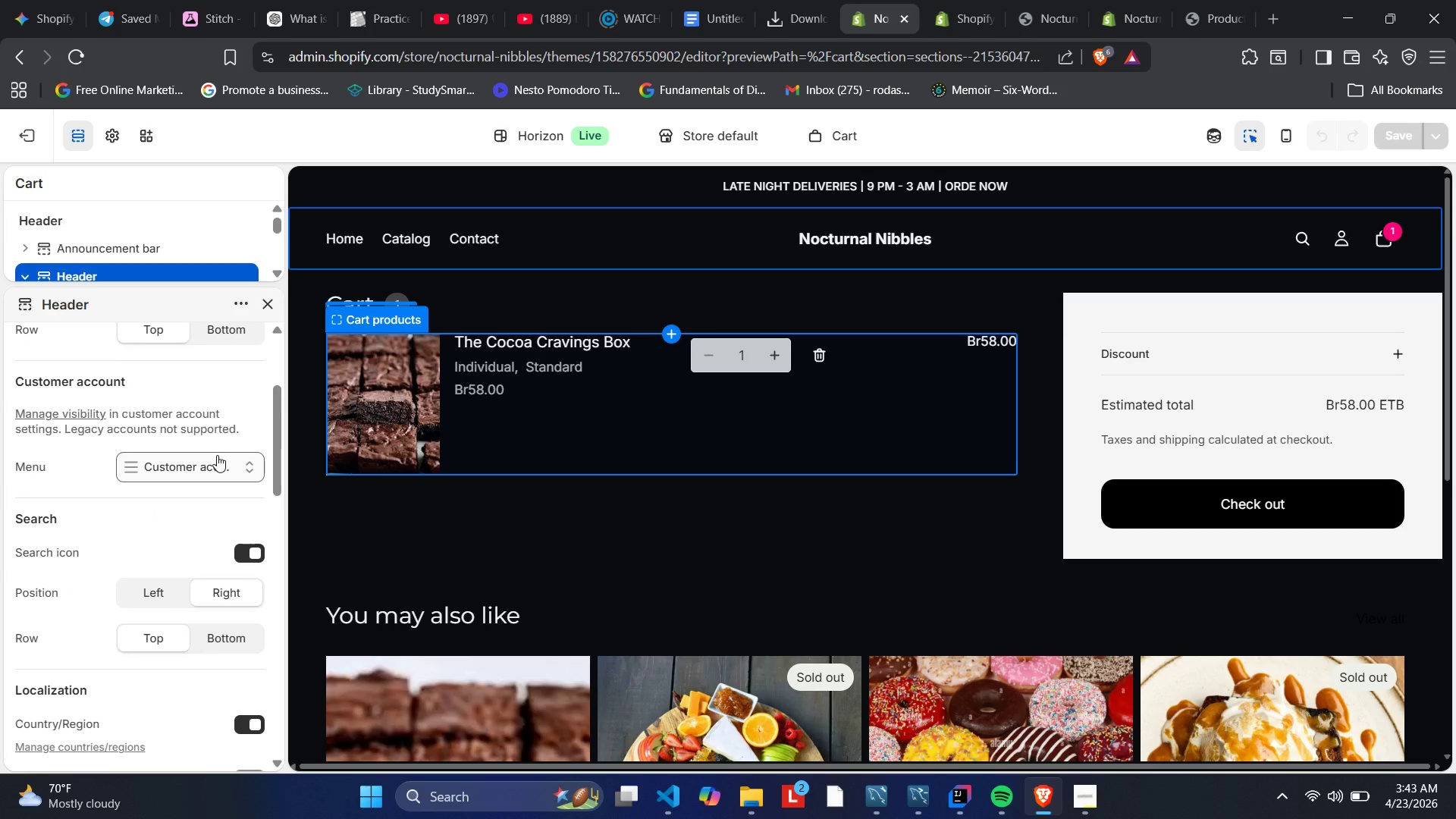 
left_click([217, 456])
 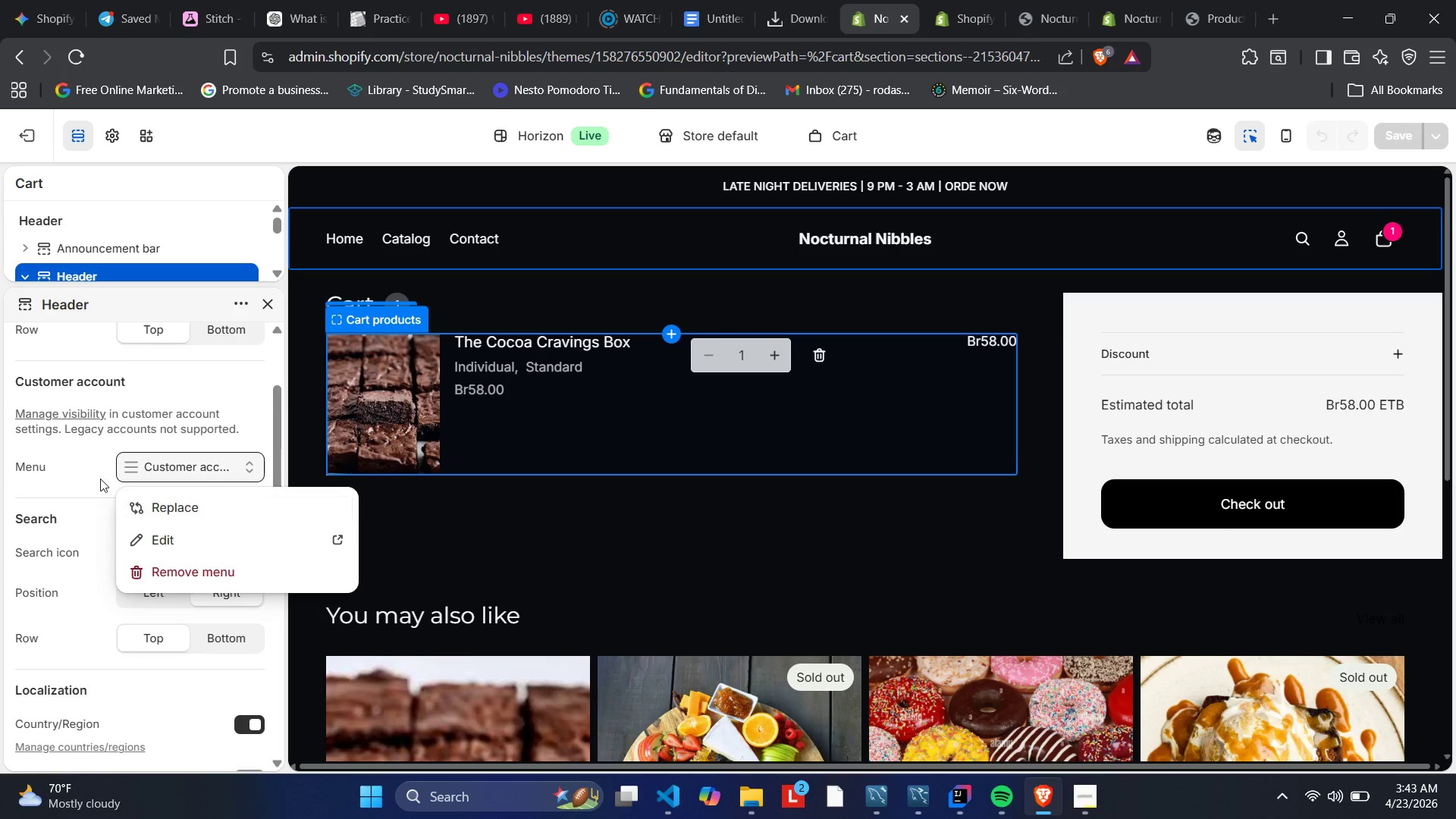 
left_click([84, 457])
 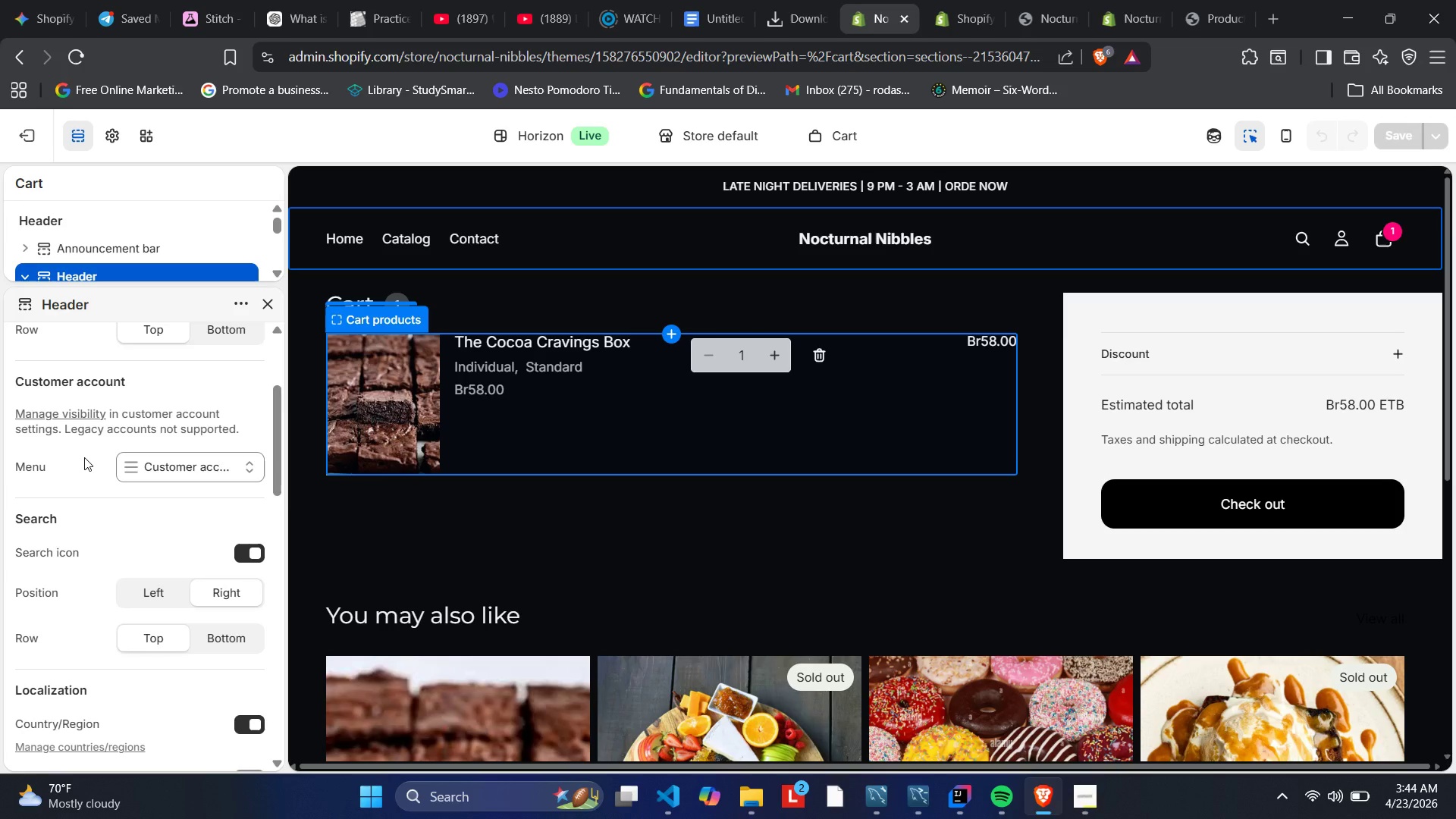 
scroll: coordinate [84, 457], scroll_direction: up, amount: 1.0
 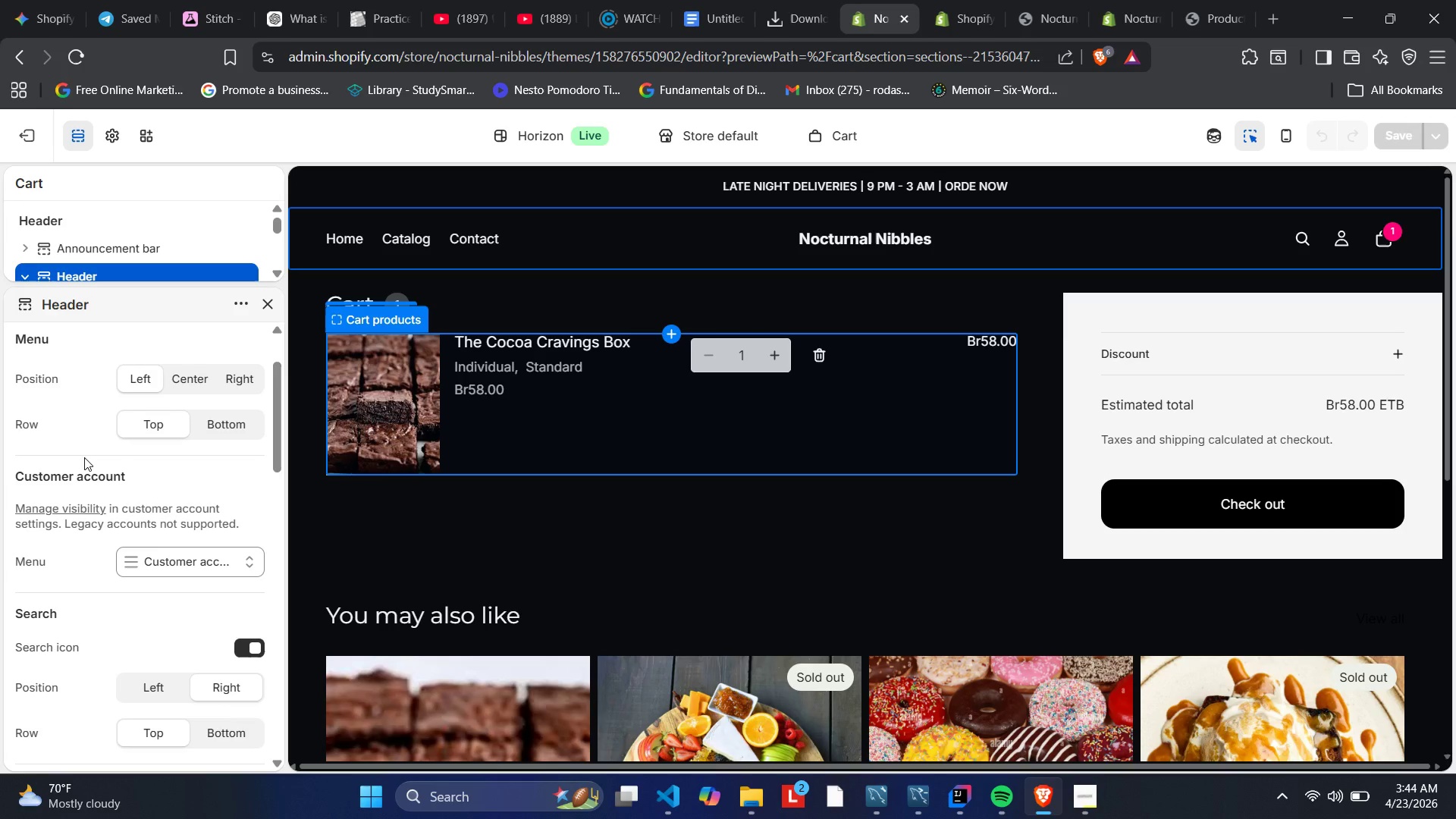 
scroll: coordinate [84, 457], scroll_direction: down, amount: 11.0
 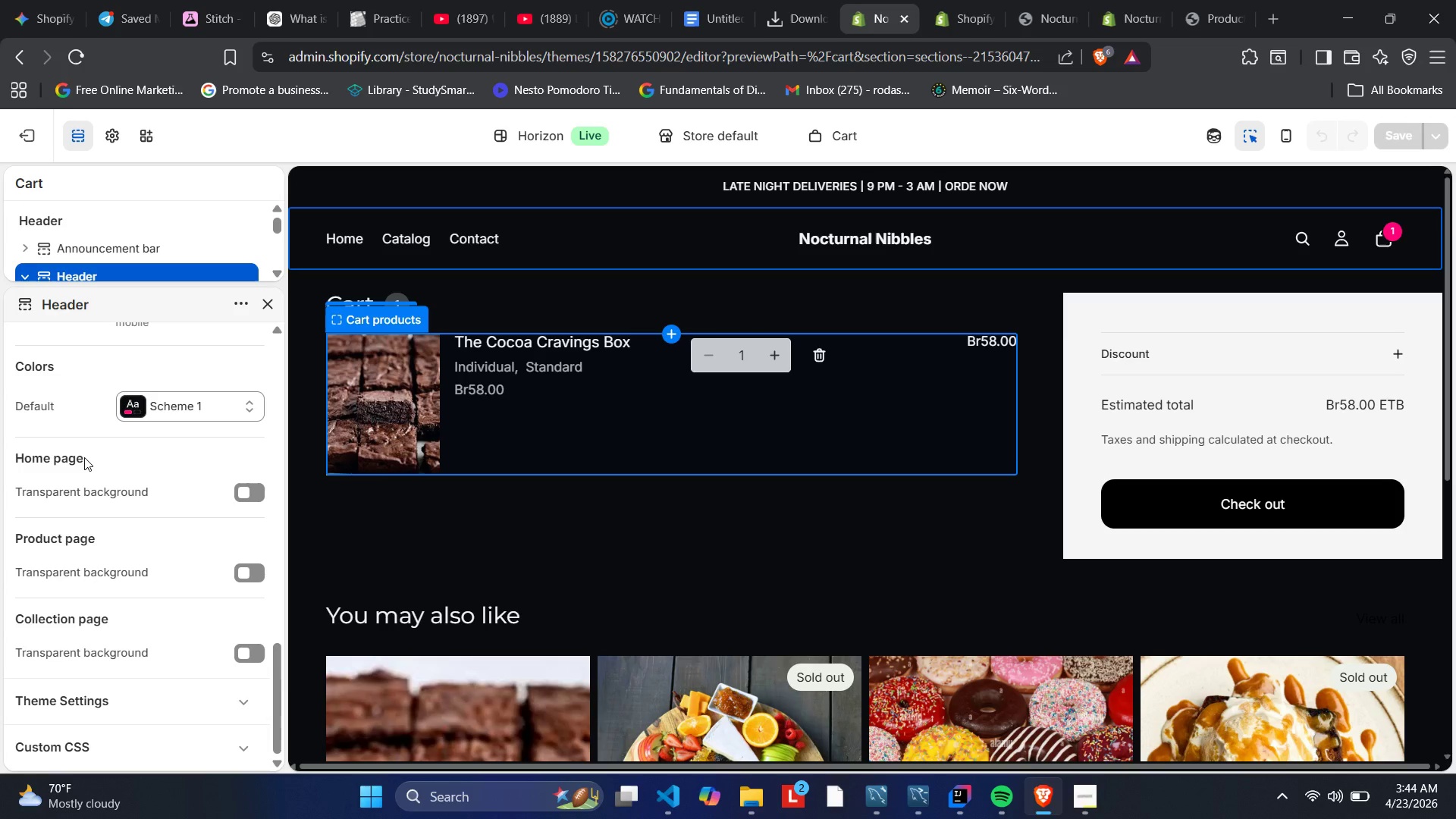 
scroll: coordinate [99, 406], scroll_direction: up, amount: 21.0
 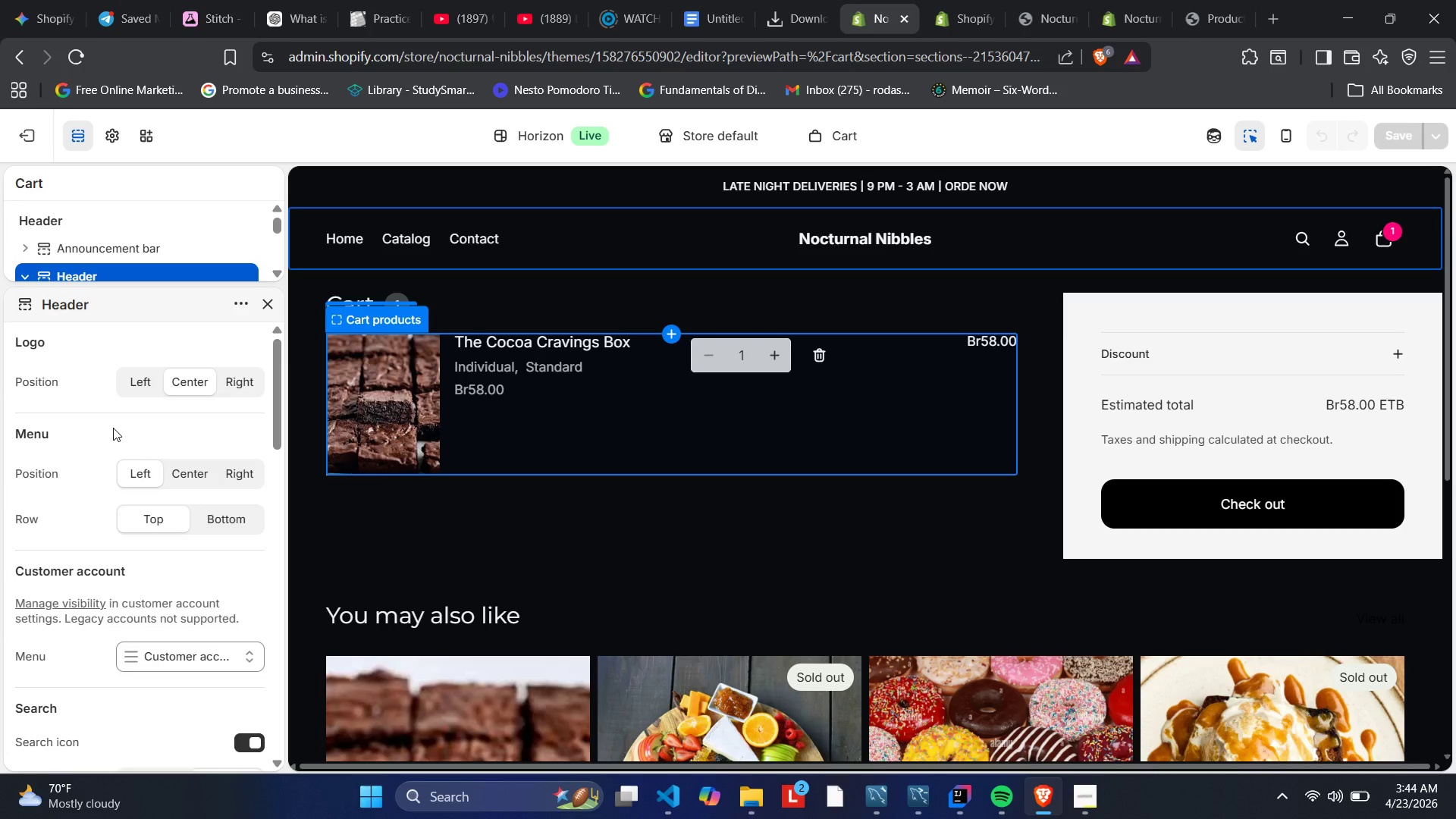 
wait(37.13)
 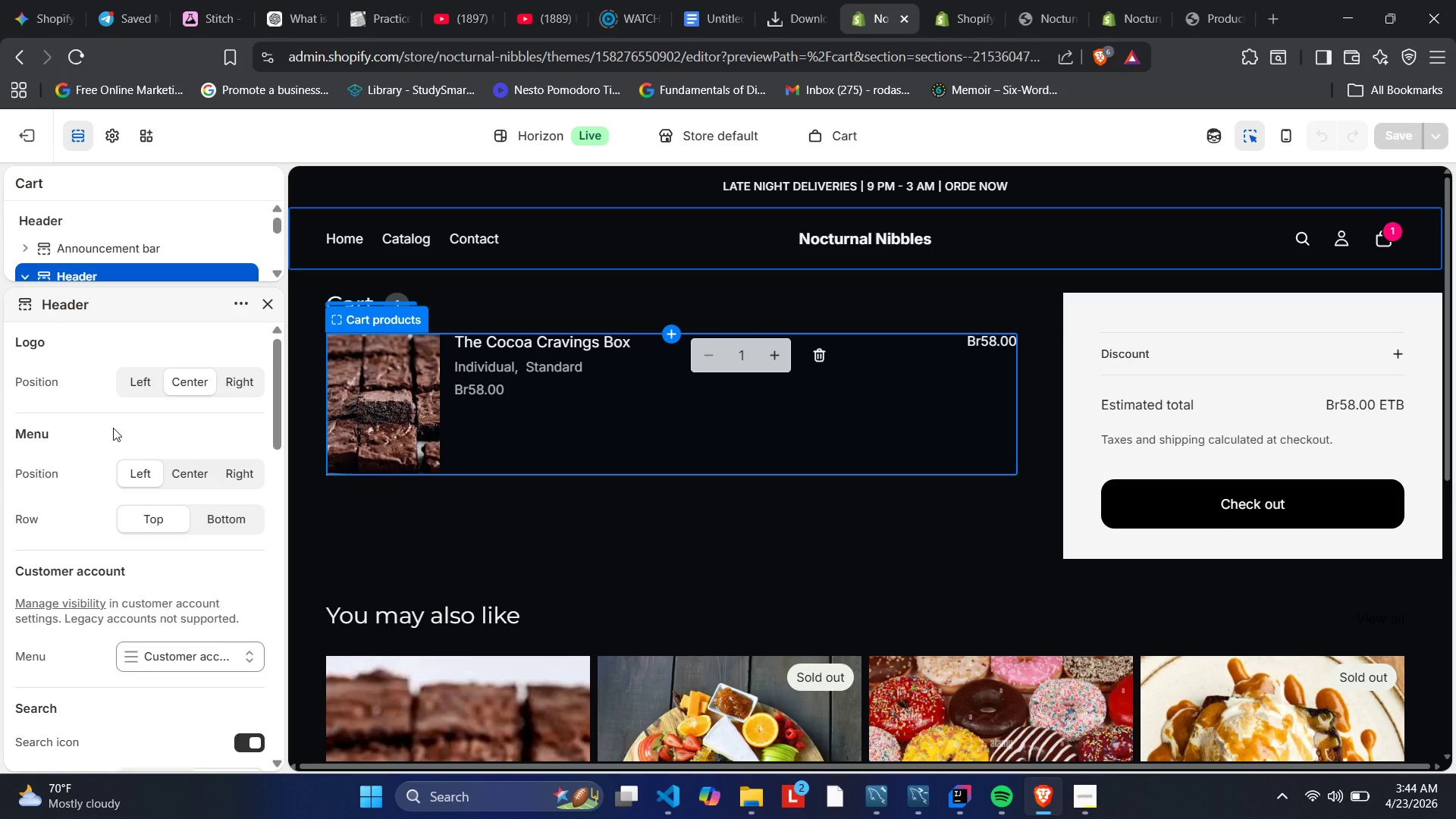 
left_click([569, 290])
 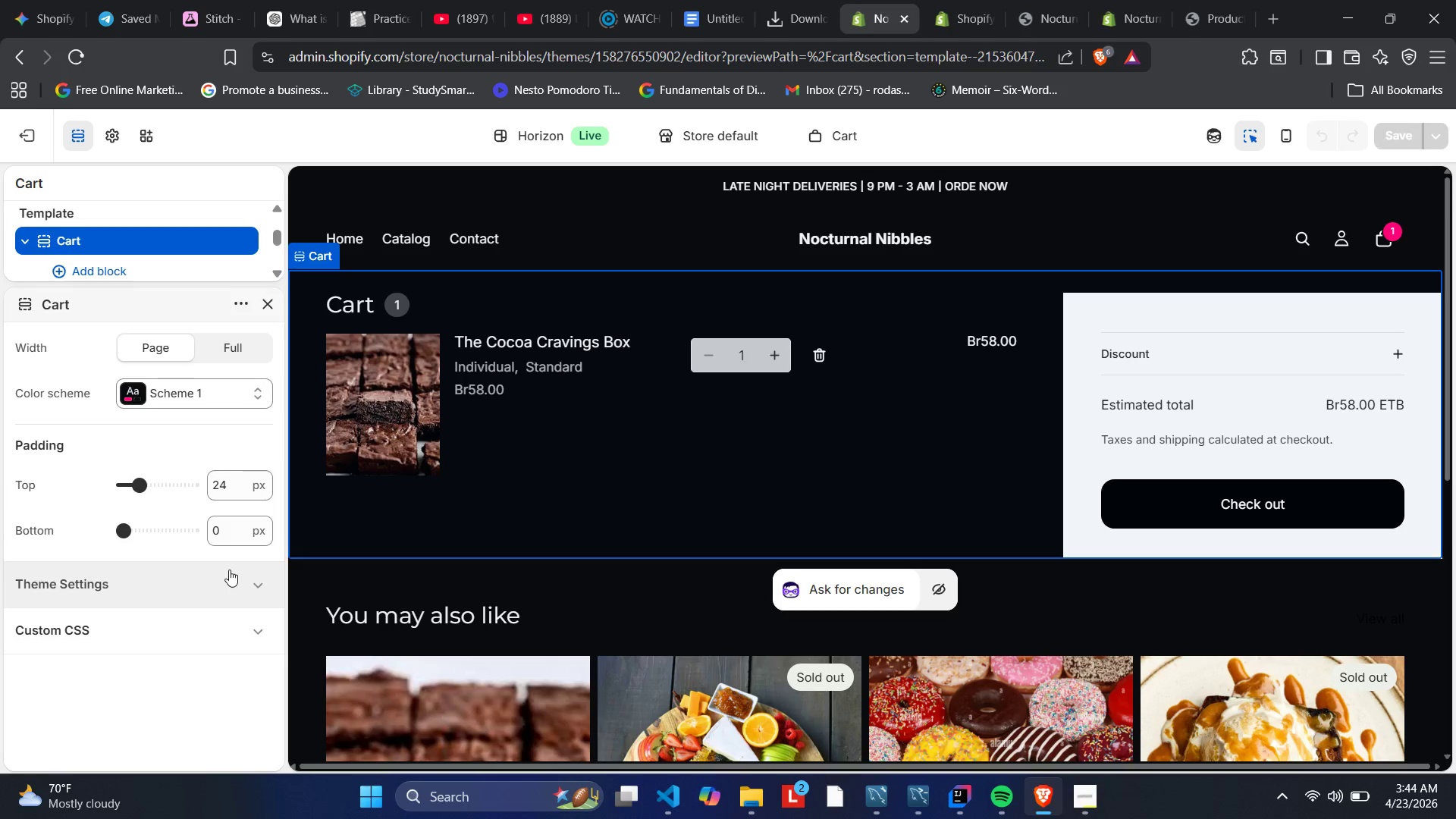 
wait(7.05)
 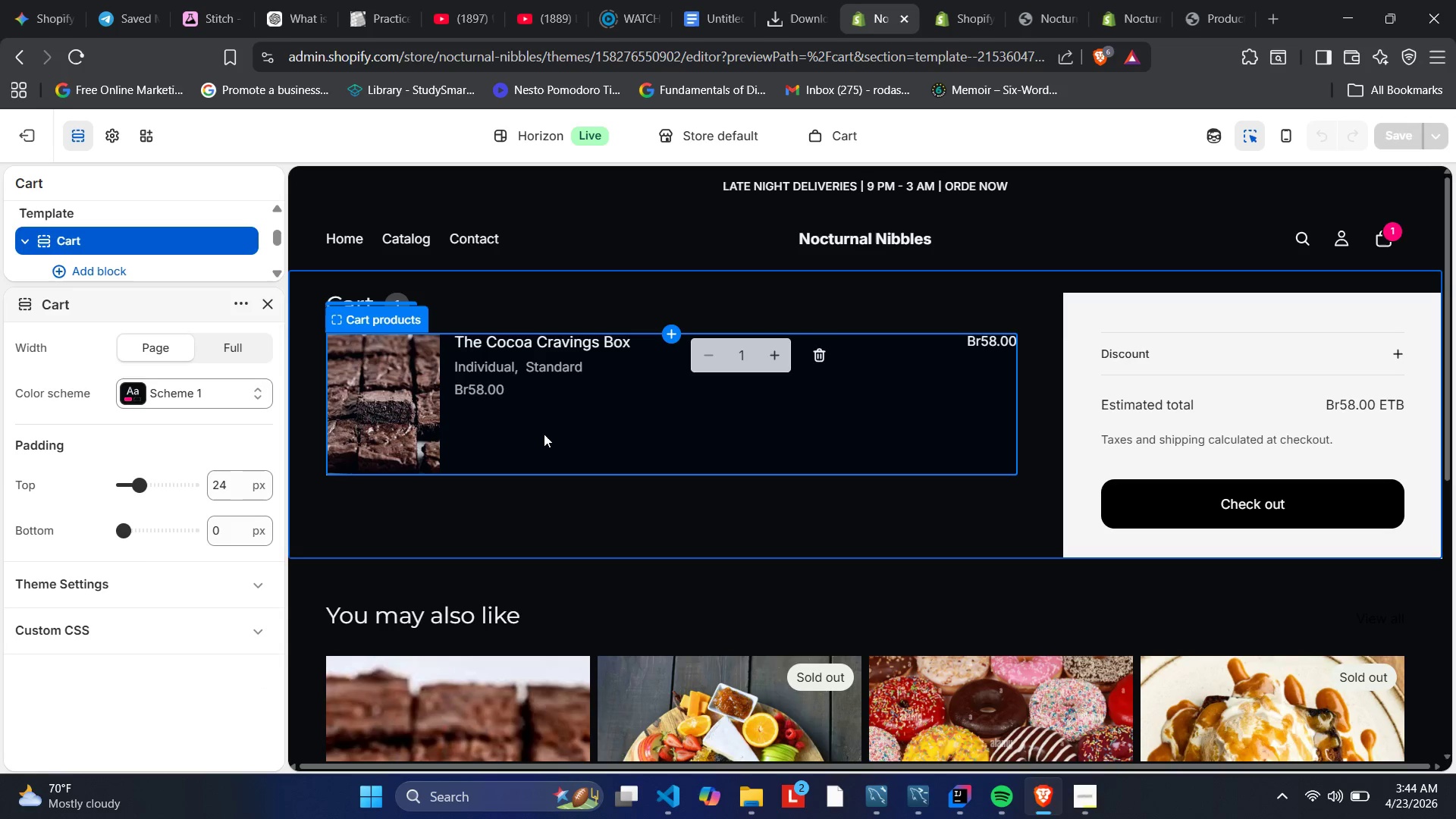 
left_click([213, 610])
 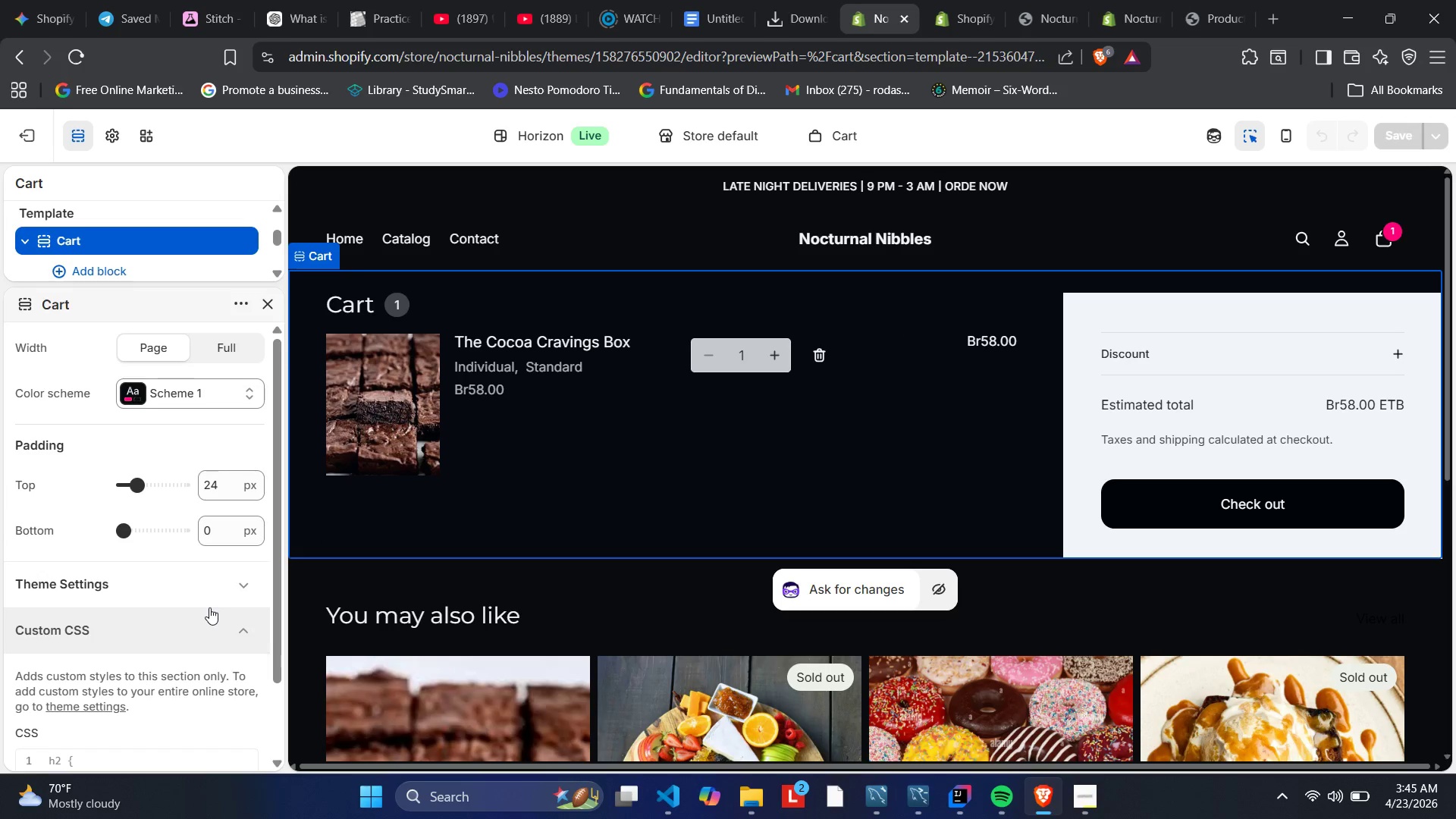 
scroll: coordinate [202, 599], scroll_direction: down, amount: 4.0
 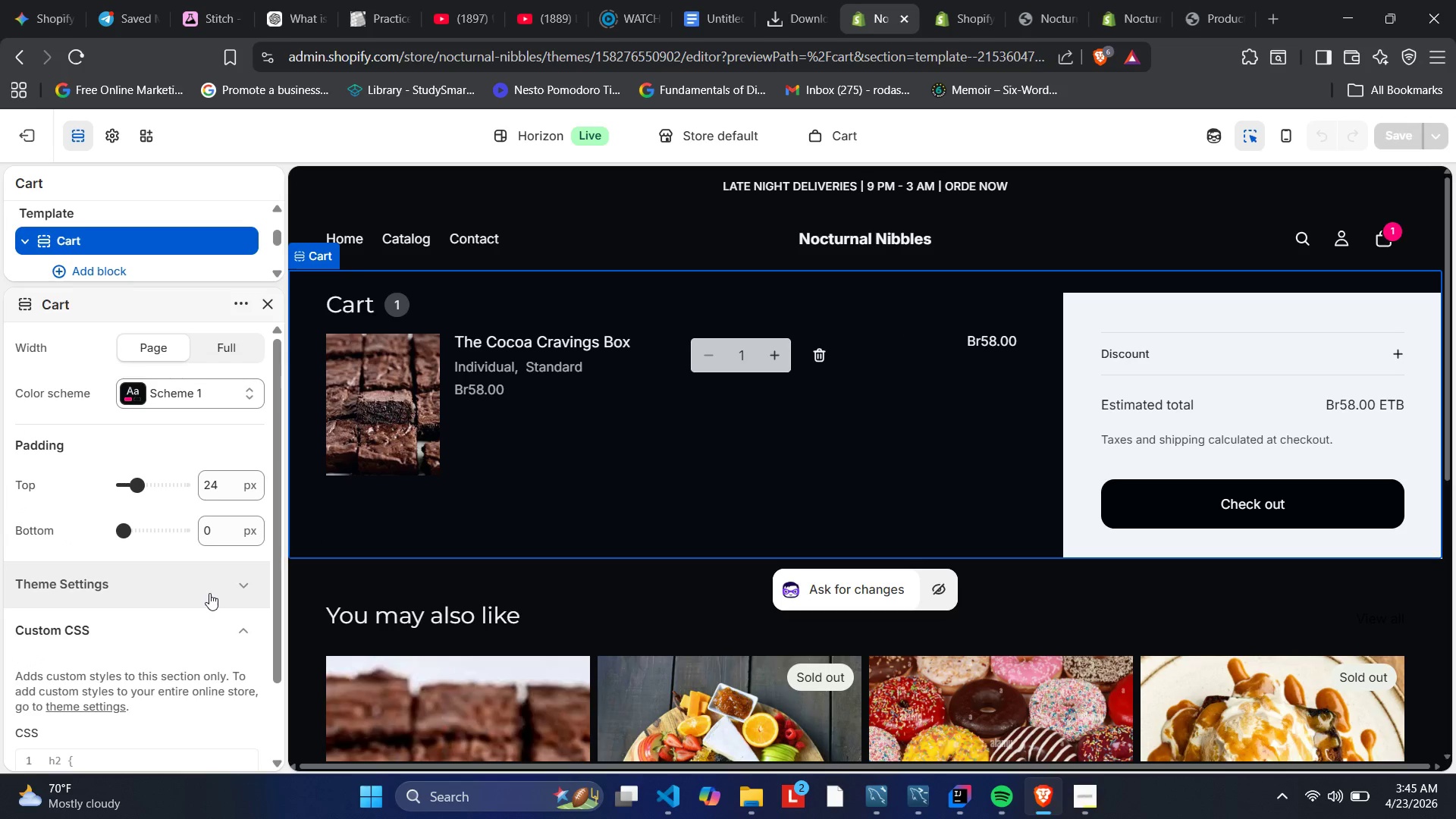 
left_click([220, 593])
 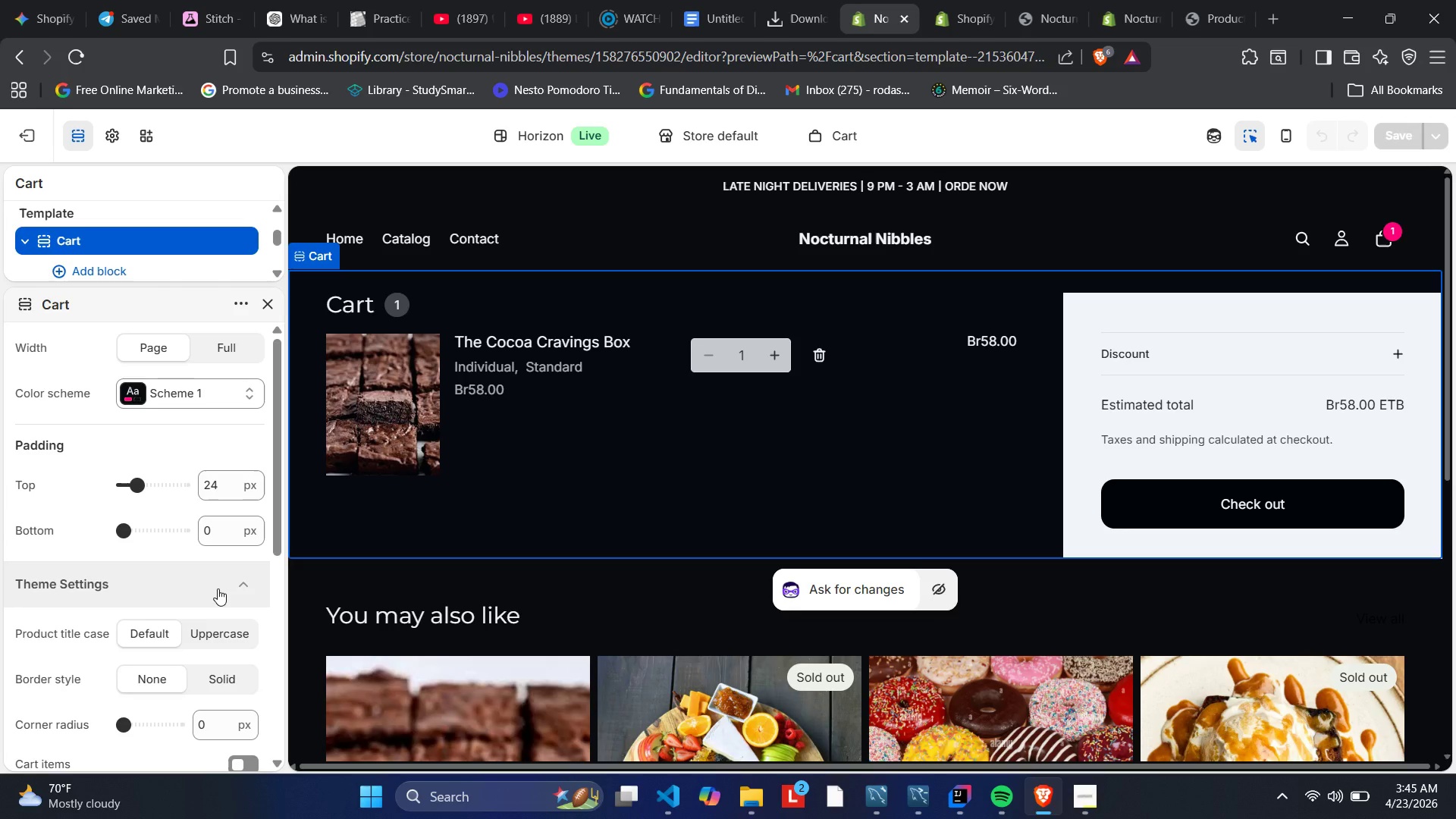 
scroll: coordinate [218, 588], scroll_direction: down, amount: 5.0
 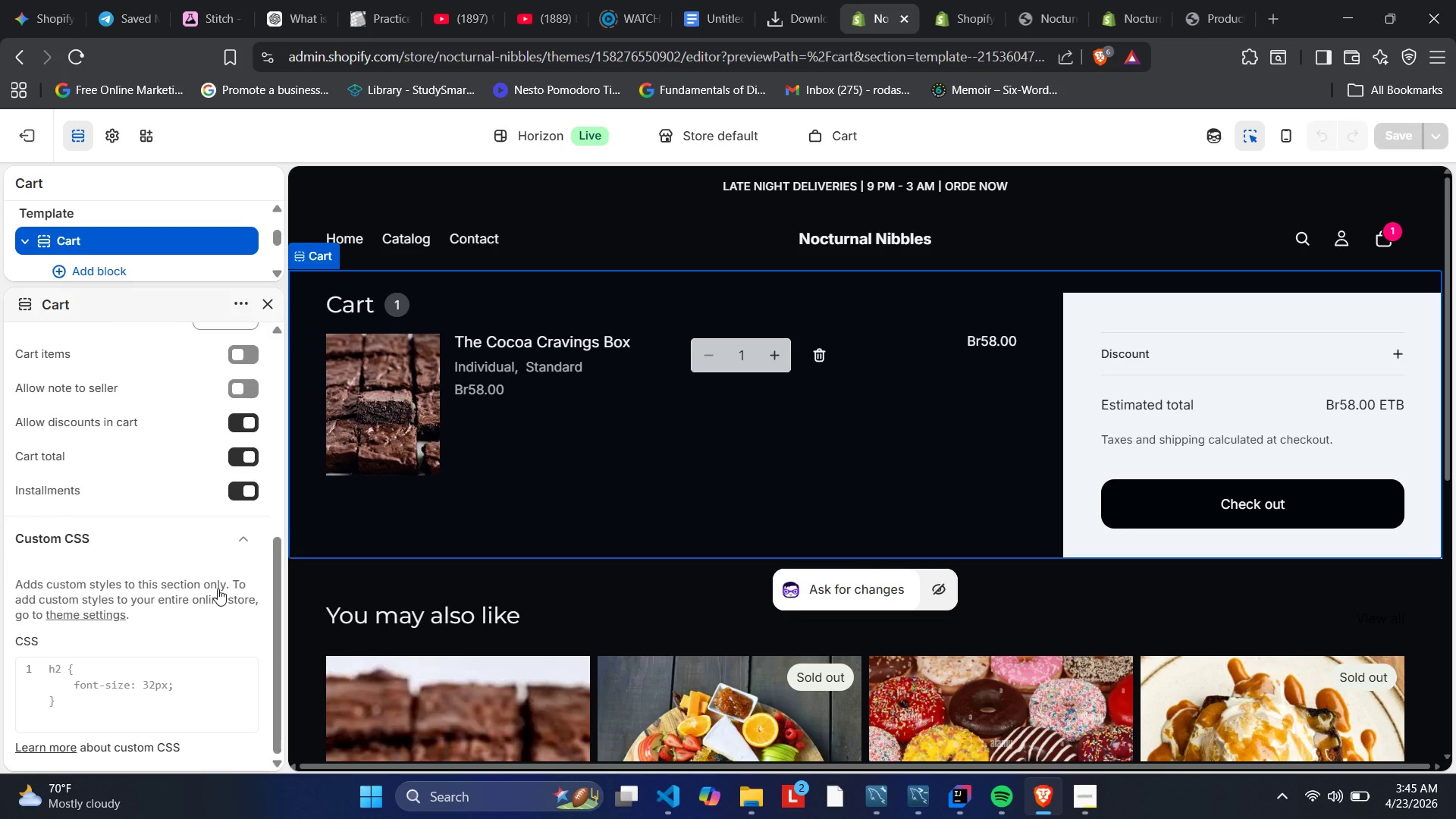 
scroll: coordinate [218, 588], scroll_direction: up, amount: 3.0
 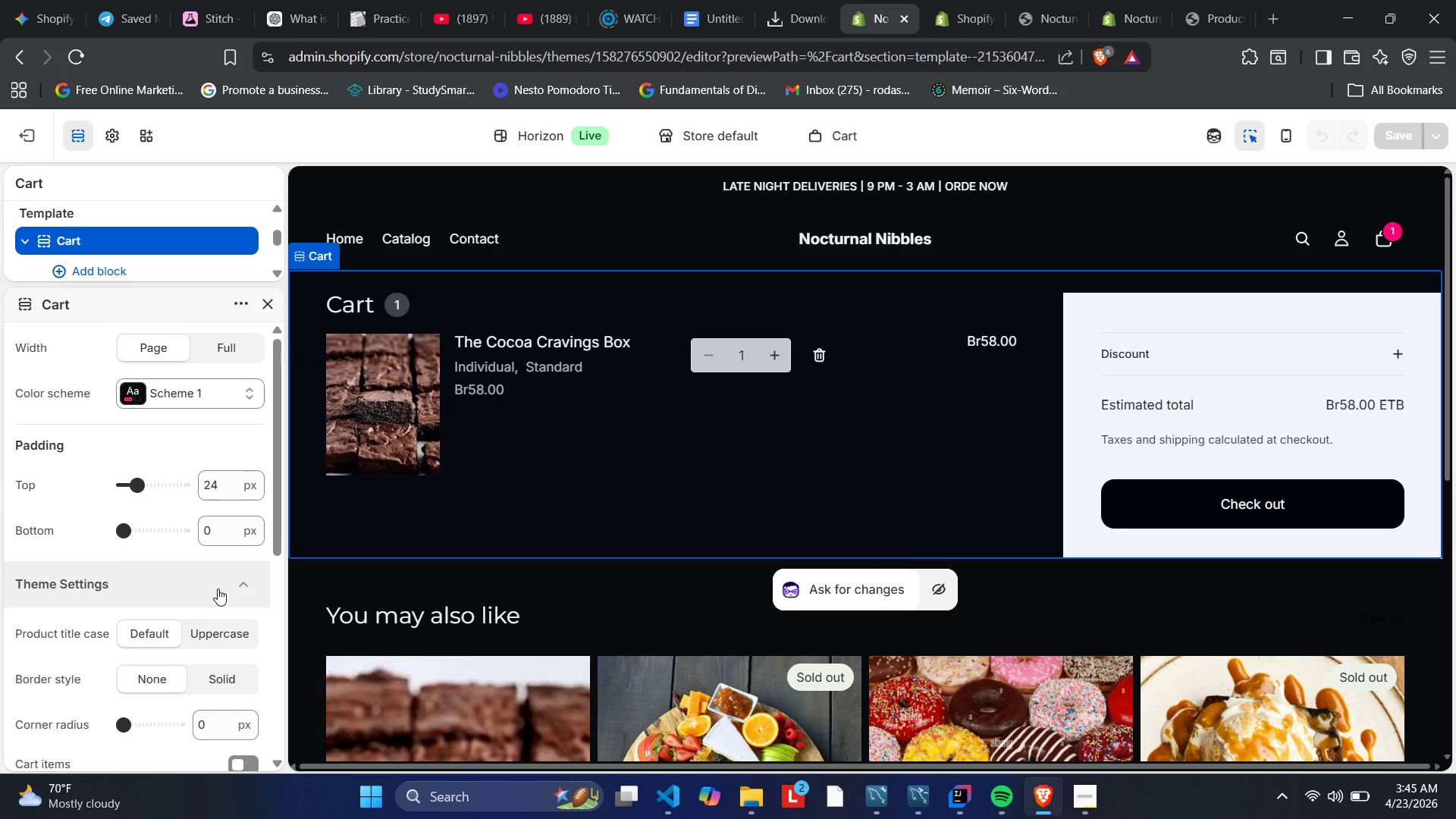 
left_click([218, 588])
 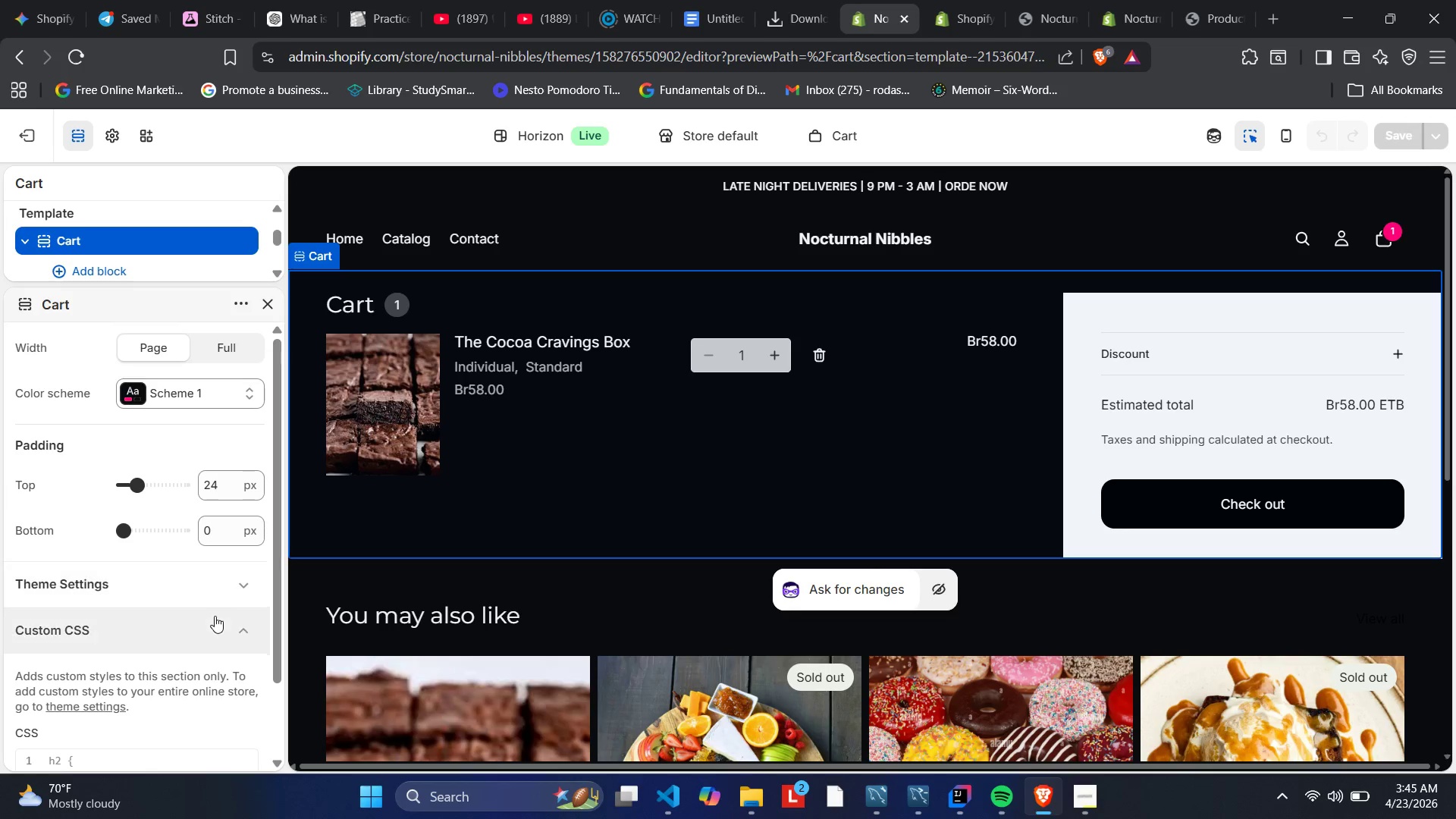 
left_click([215, 616])
 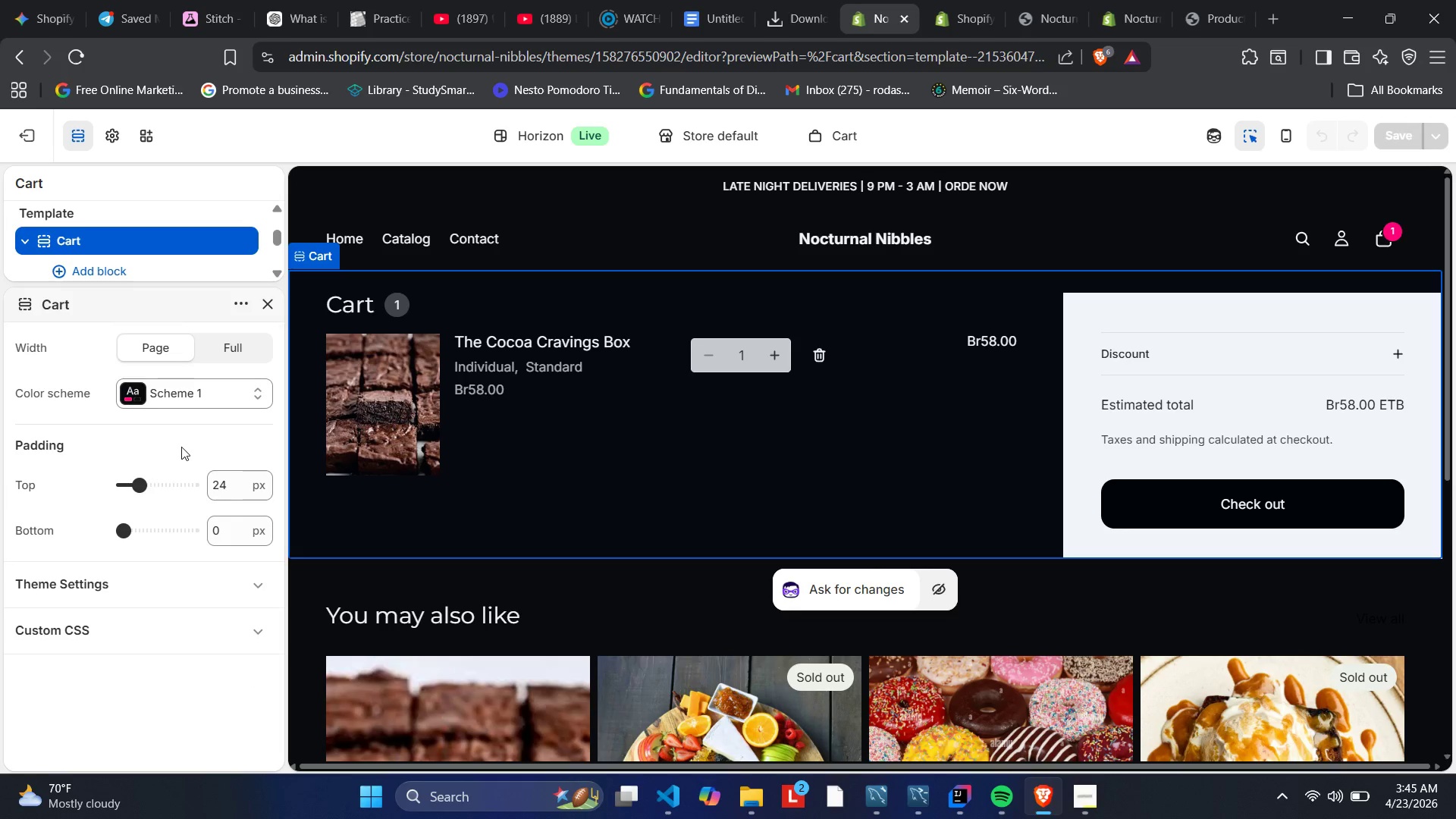 
left_click([181, 447])
 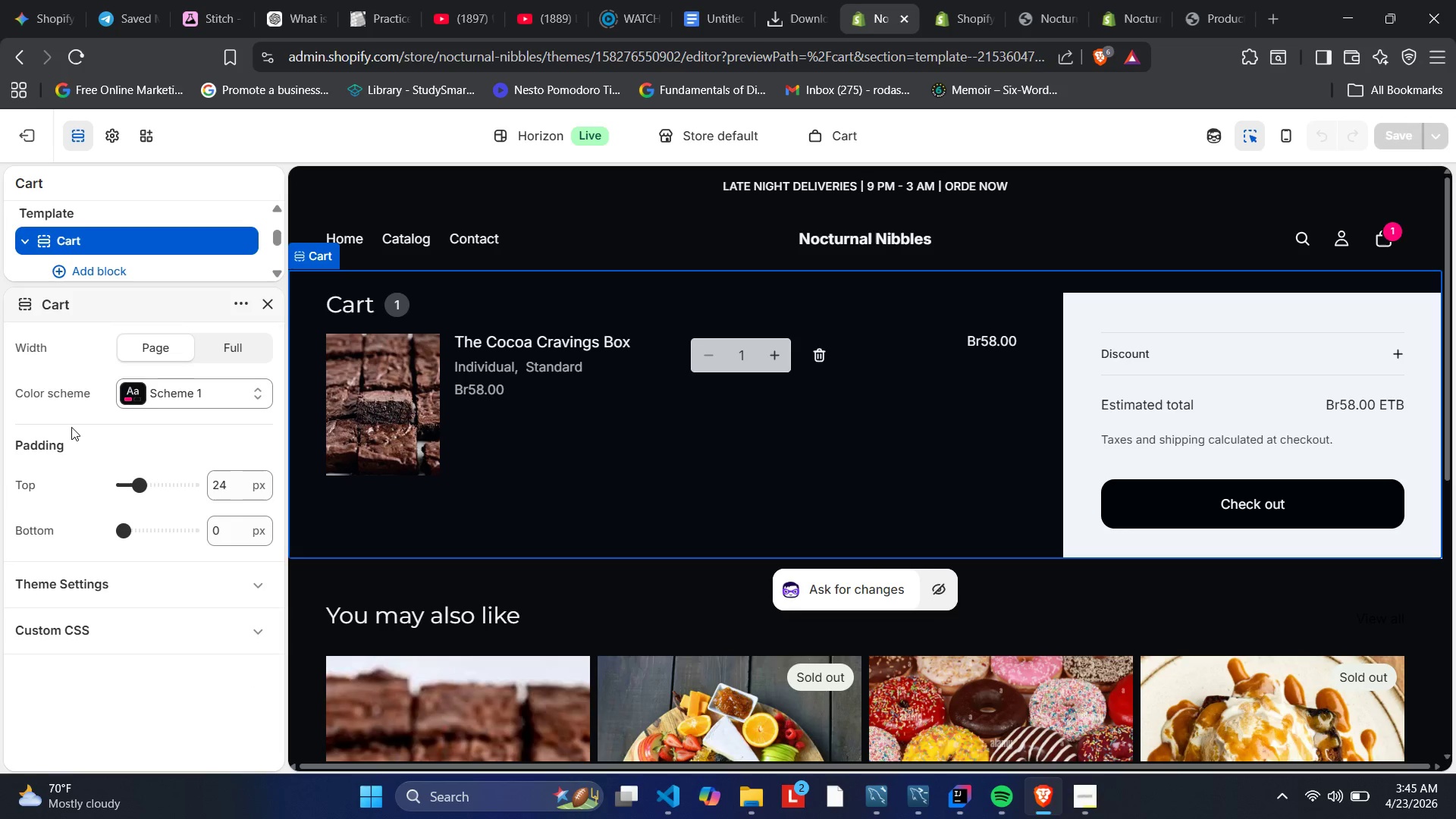 
left_click([71, 427])
 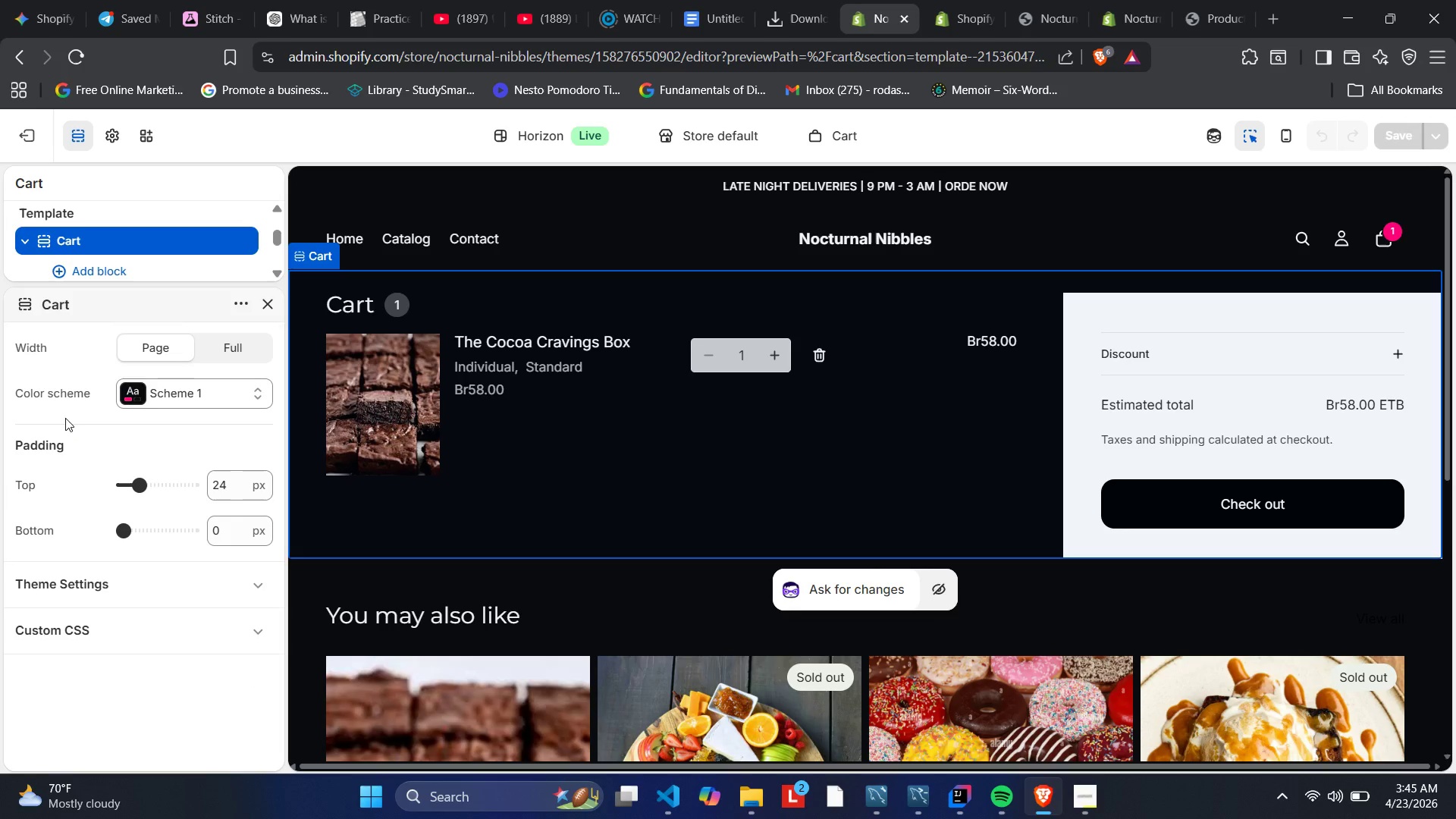 
scroll: coordinate [64, 418], scroll_direction: up, amount: 2.0
 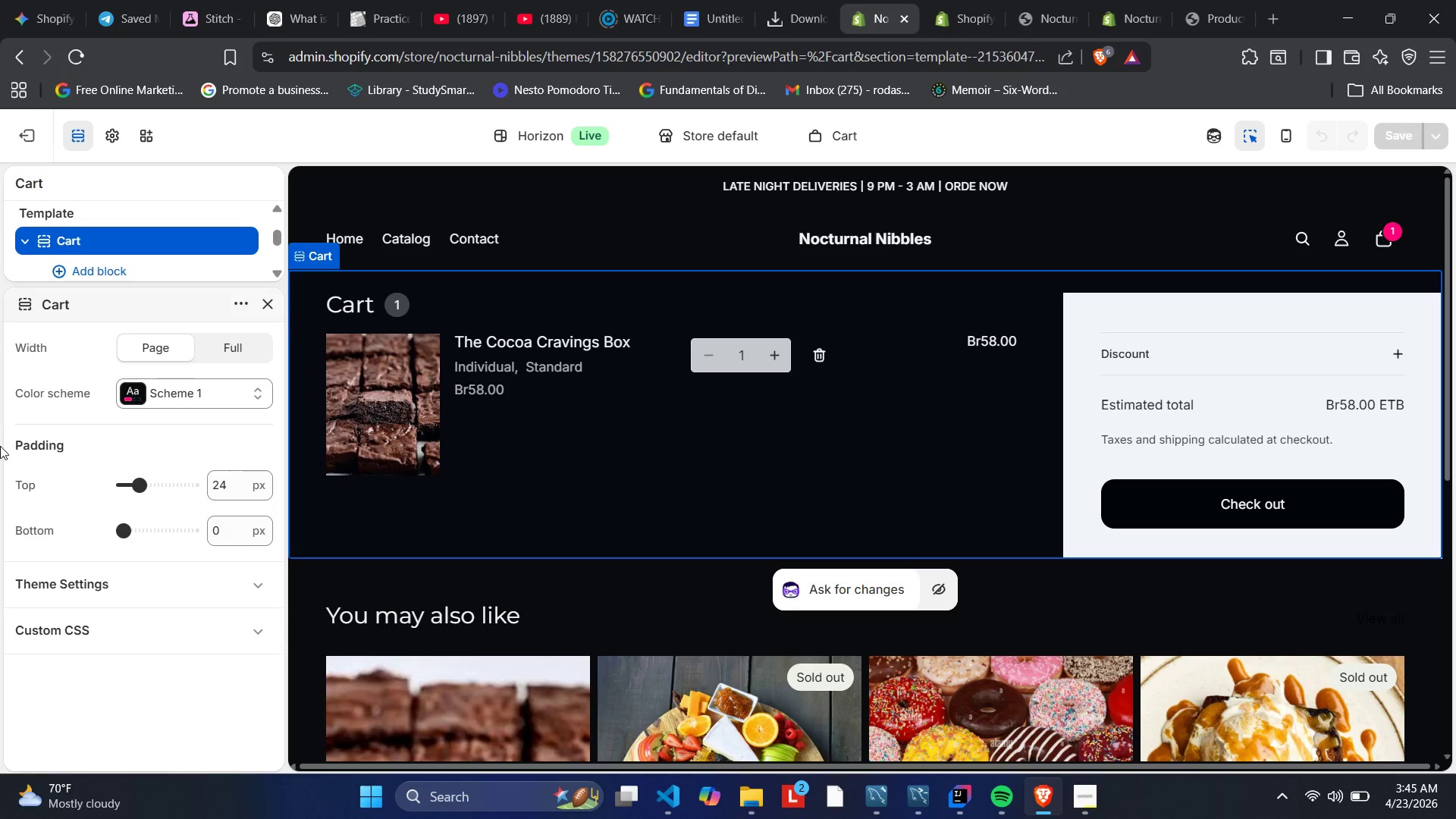 
wait(33.42)
 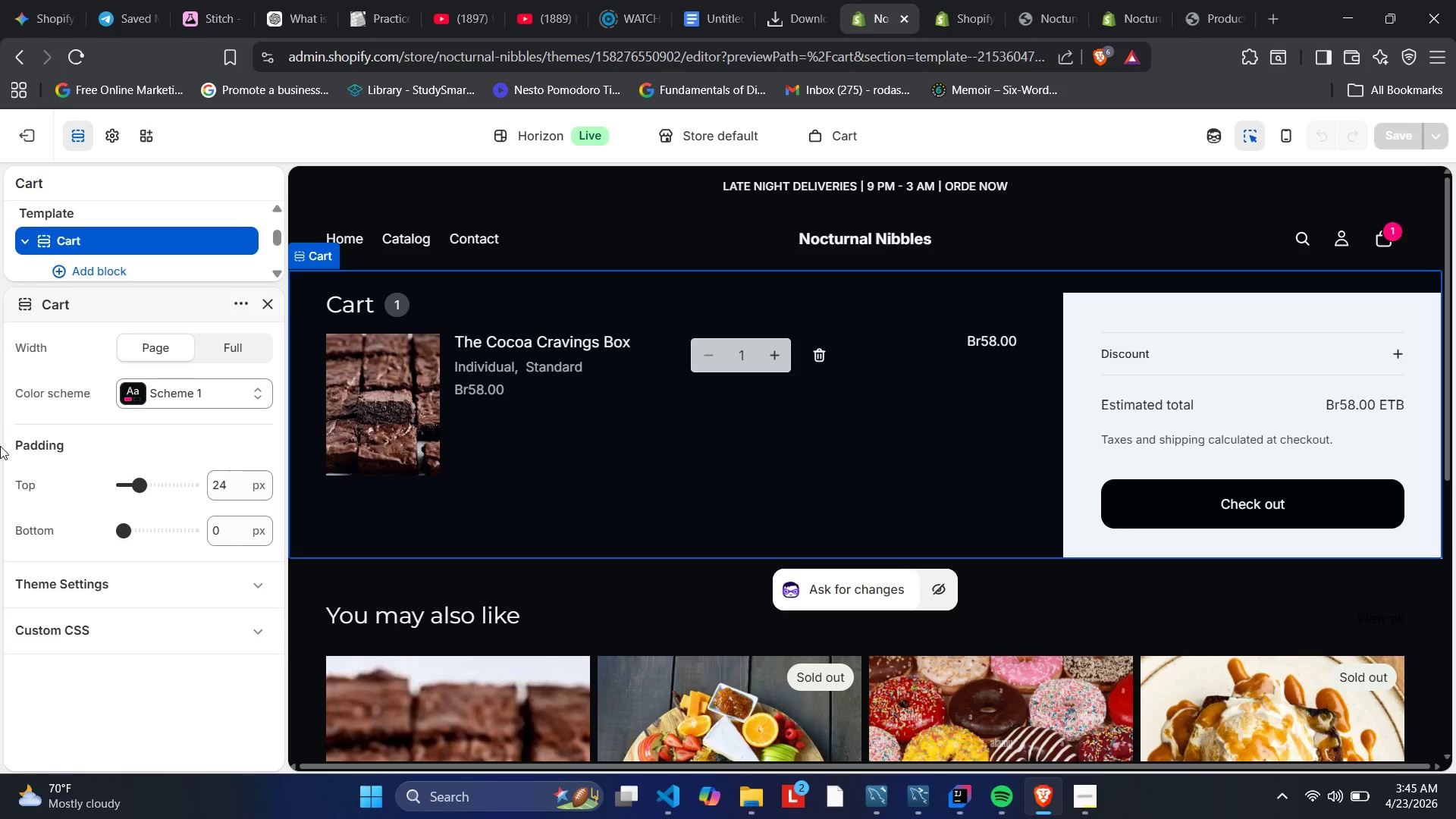 
left_click([1304, 235])
 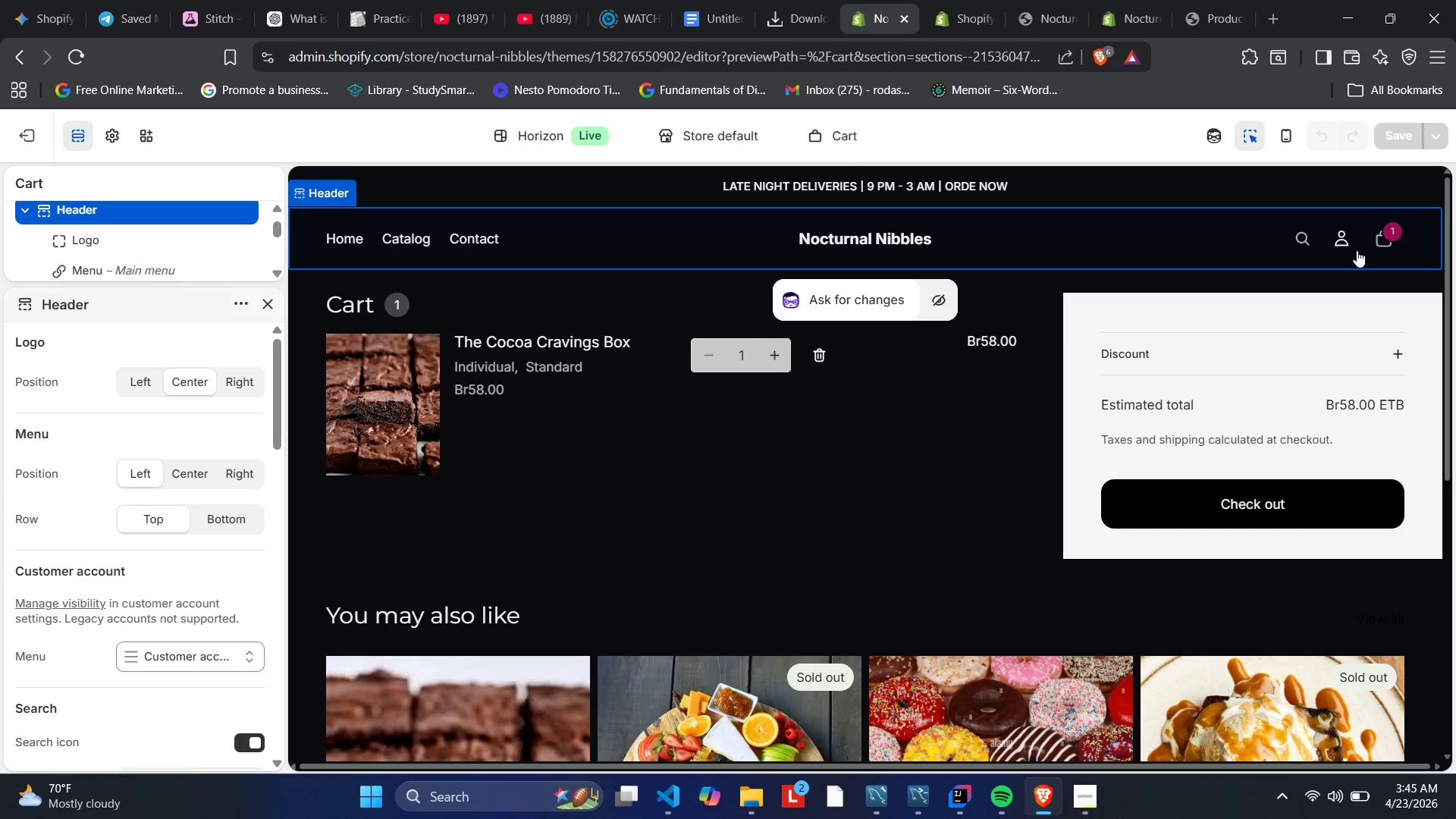 
left_click([1357, 250])
 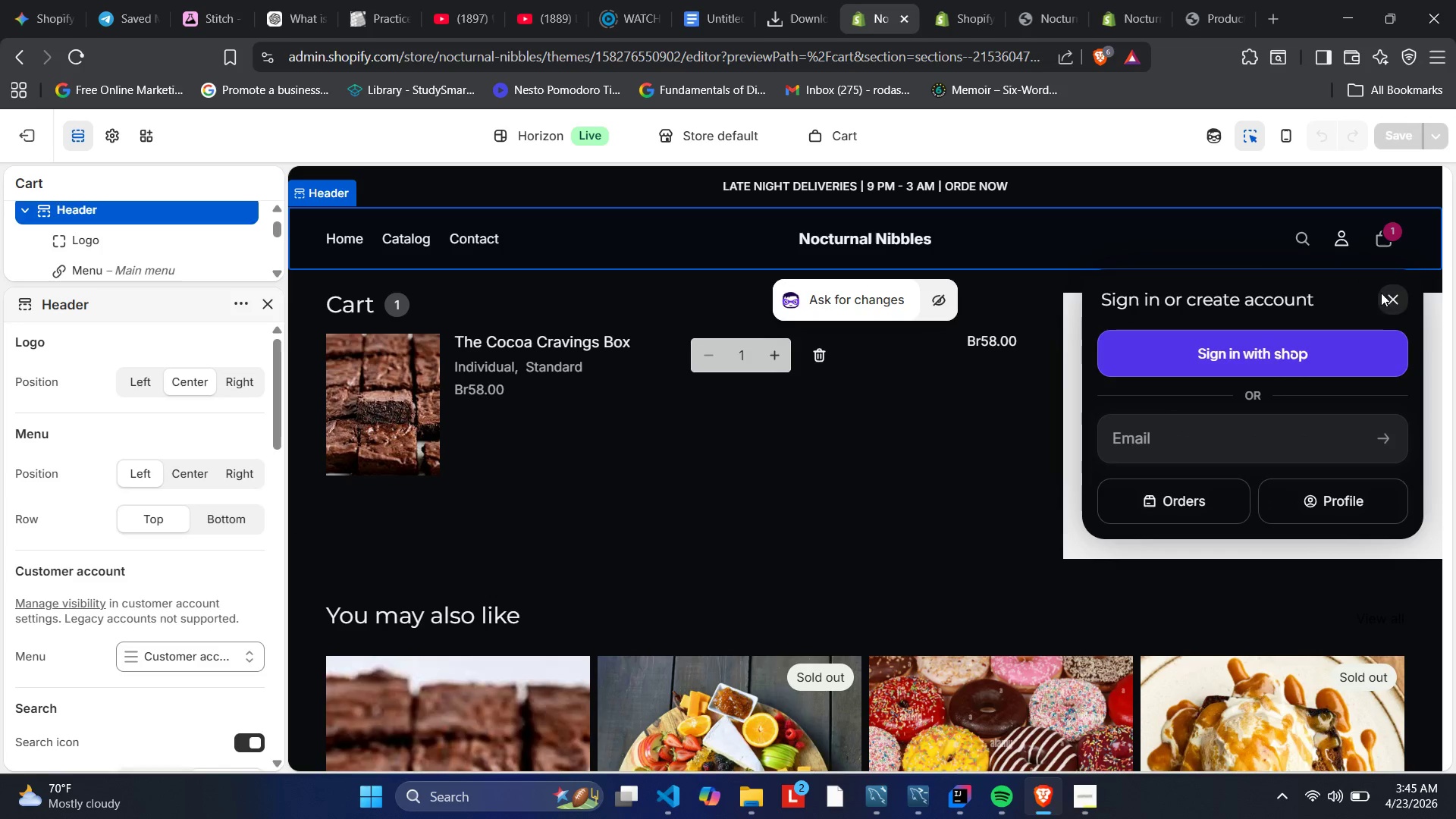 
wait(5.17)
 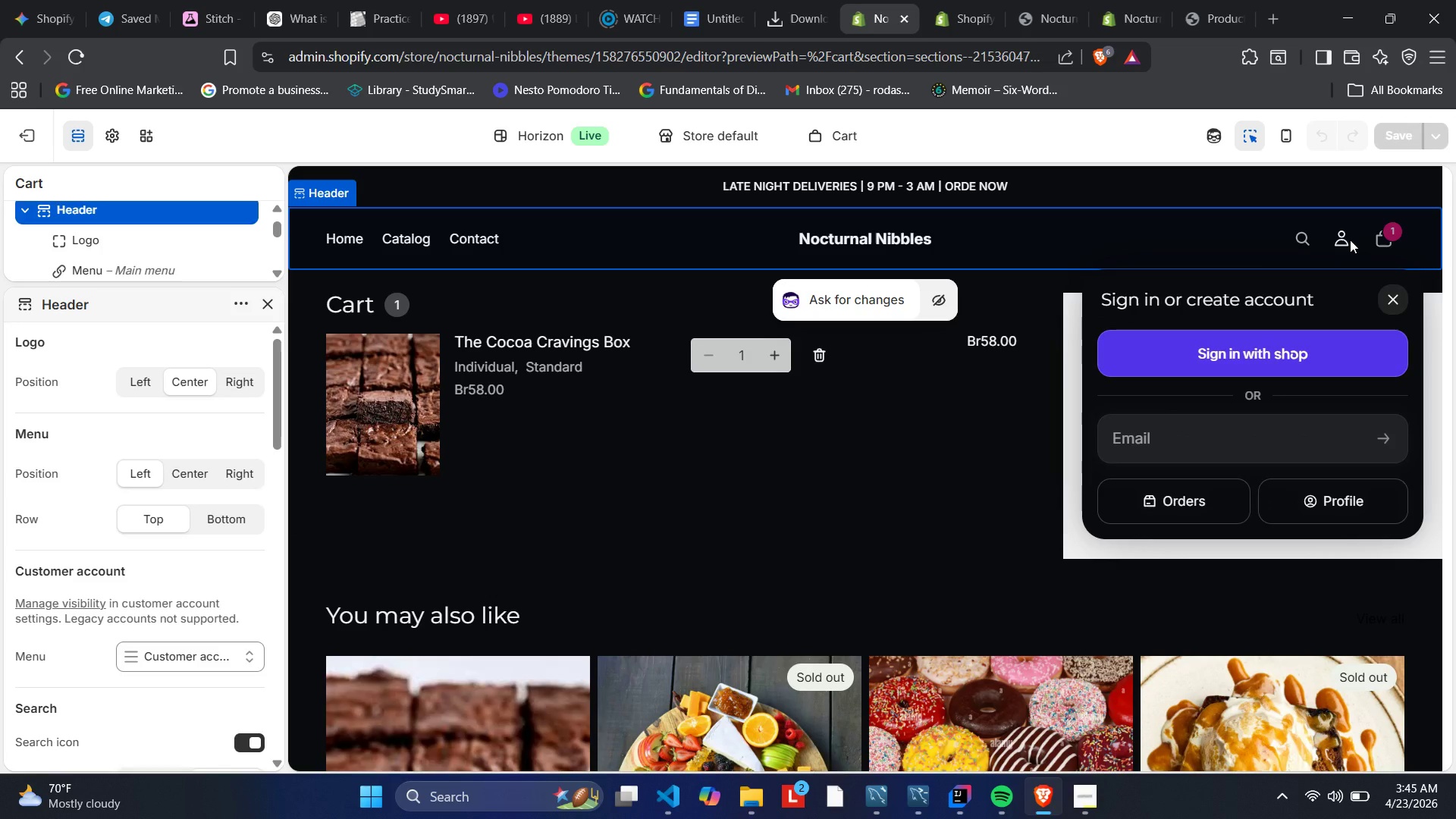 
left_click([1392, 293])
 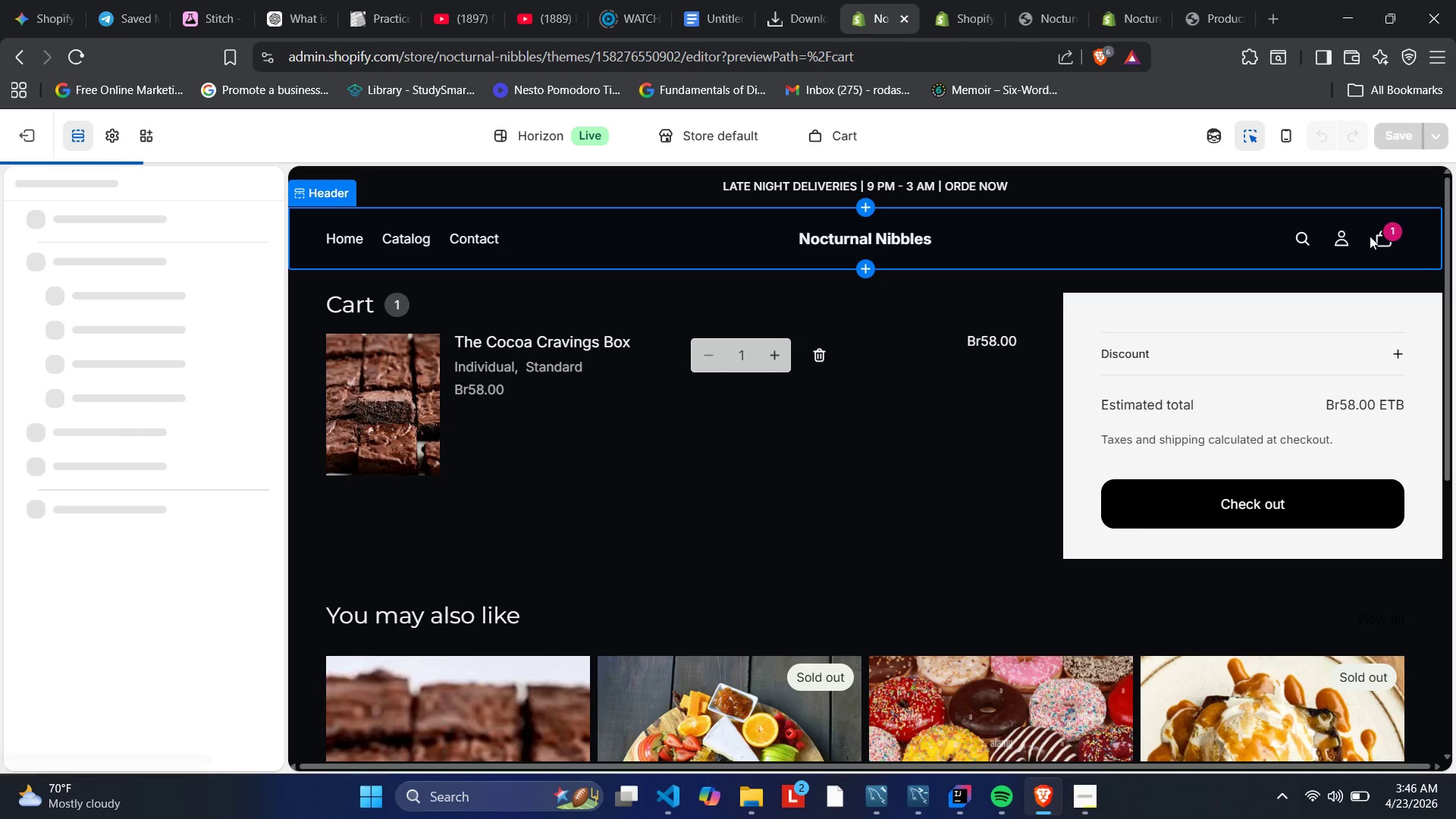 
left_click([1380, 243])
 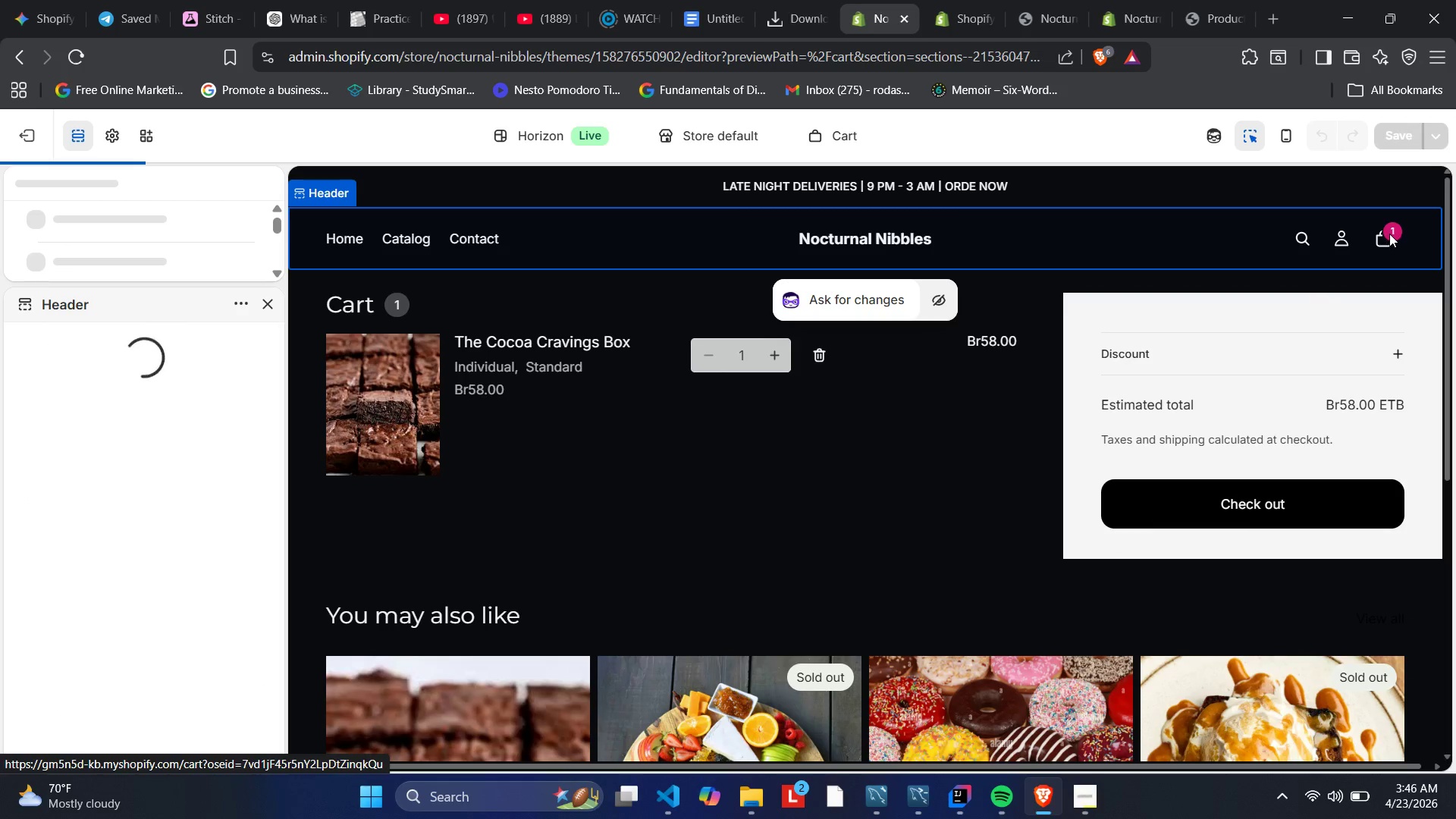 
left_click([1389, 234])
 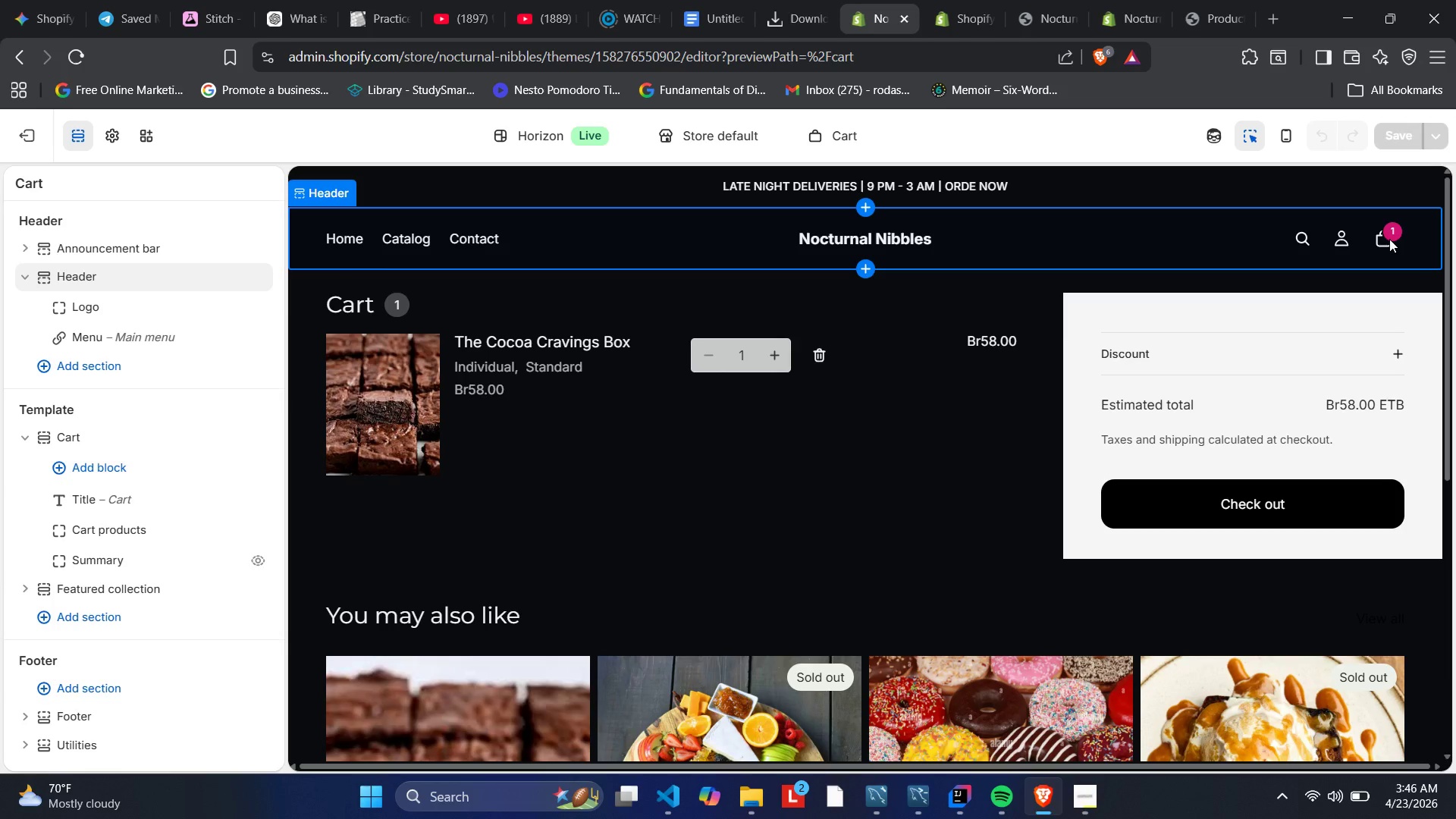 
wait(42.19)
 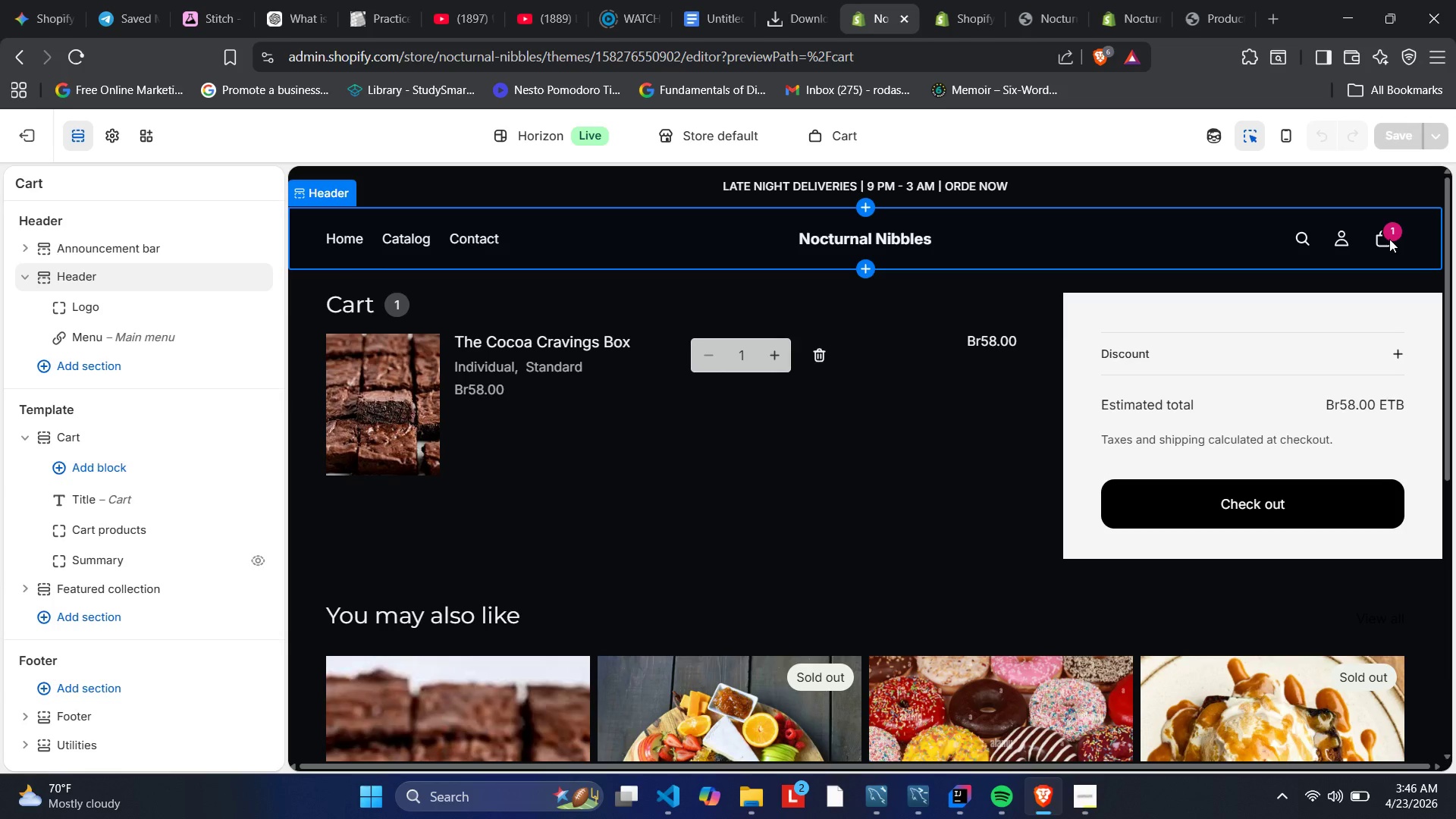 
scroll: coordinate [0, 522], scroll_direction: down, amount: 8.0
 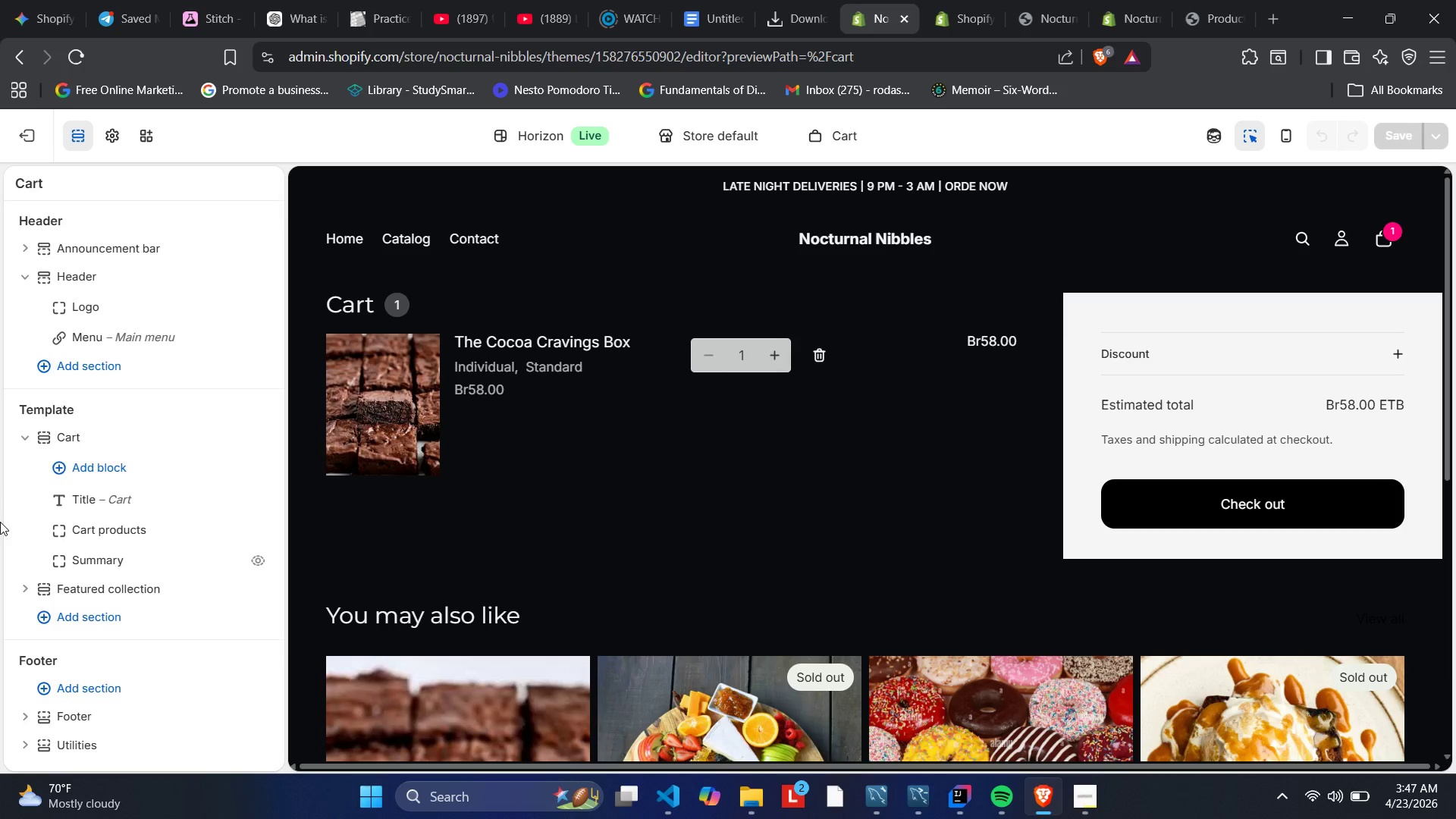 
wait(18.86)
 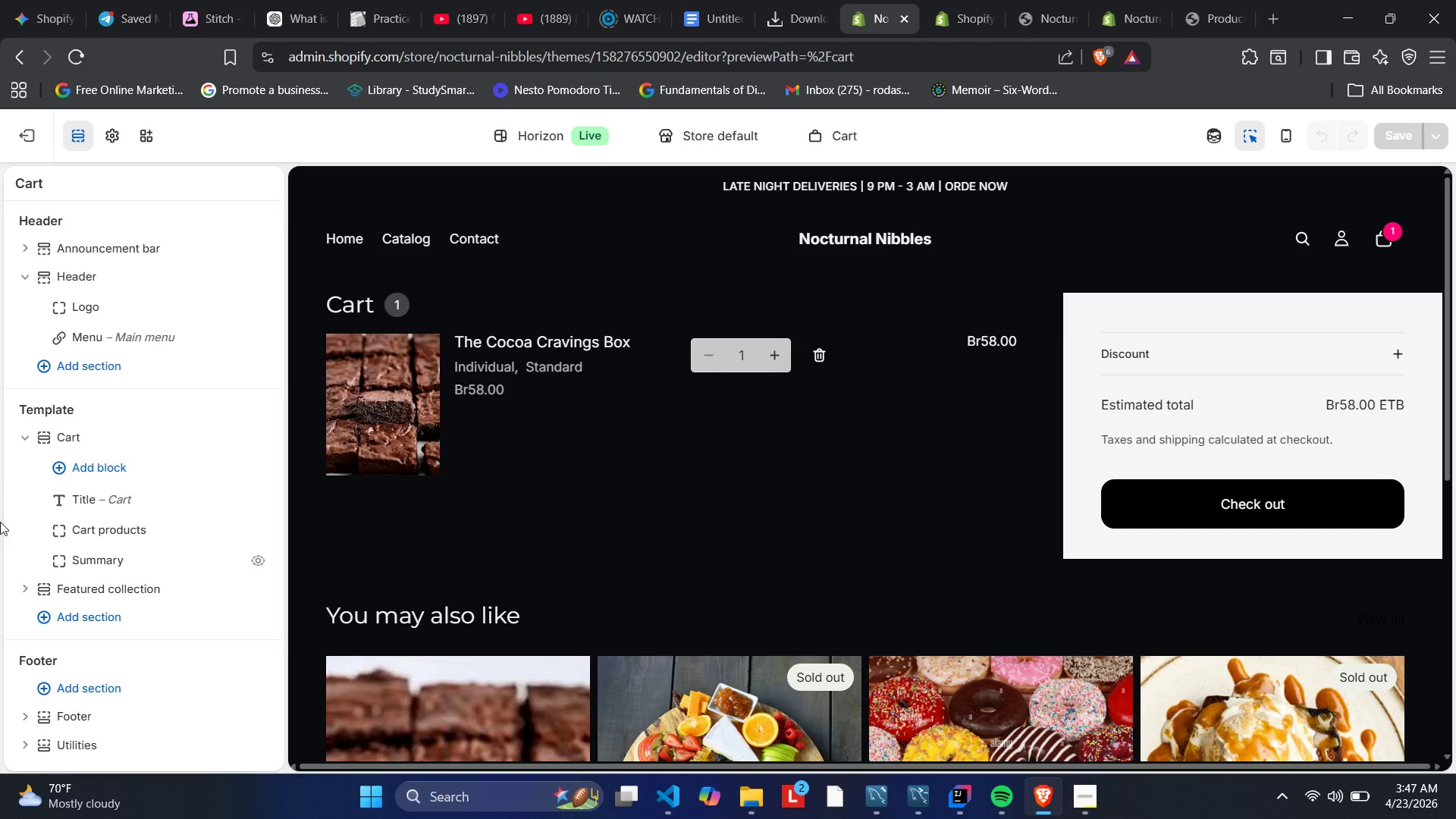 
left_click([63, 565])
 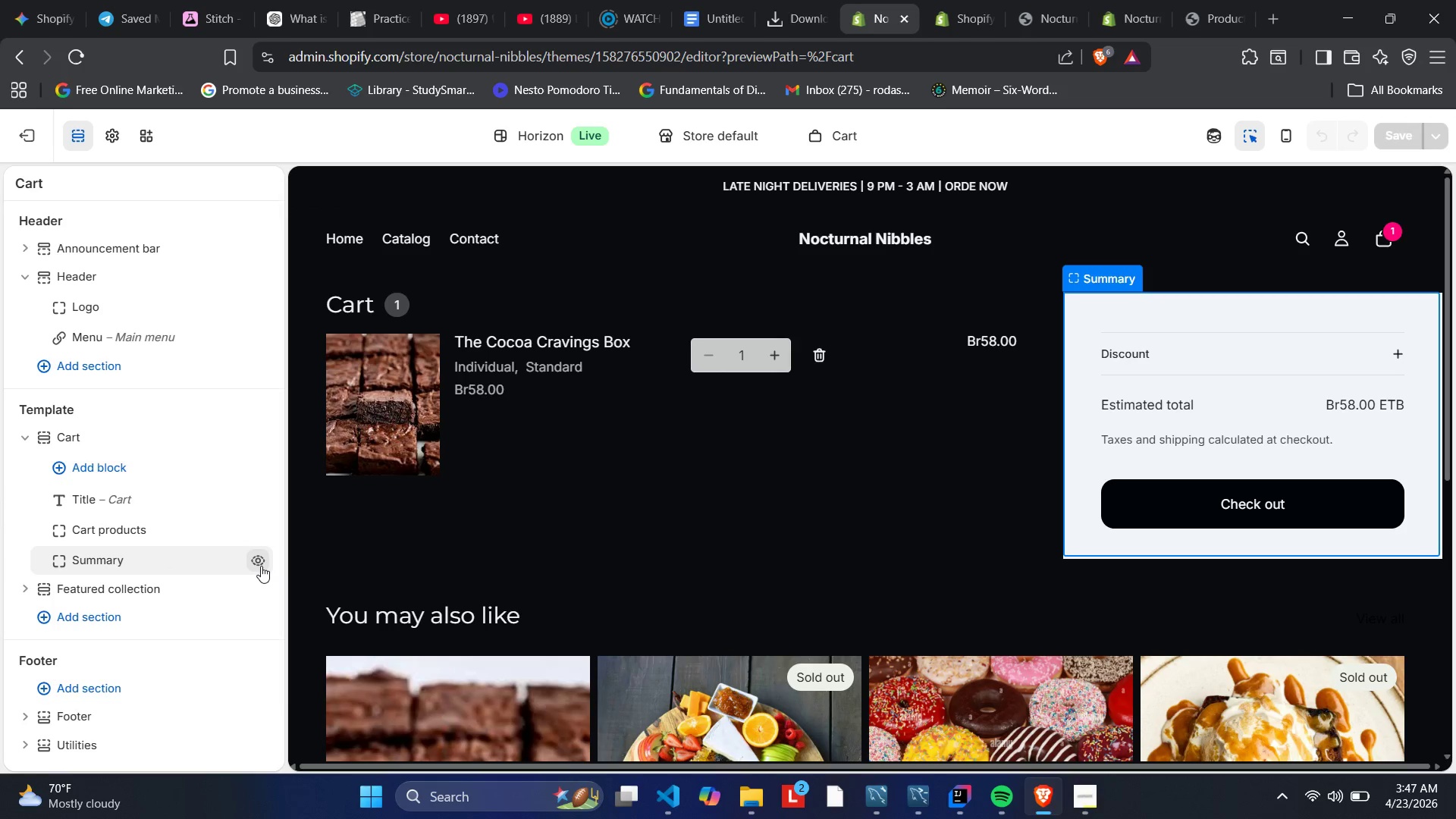 
wait(11.17)
 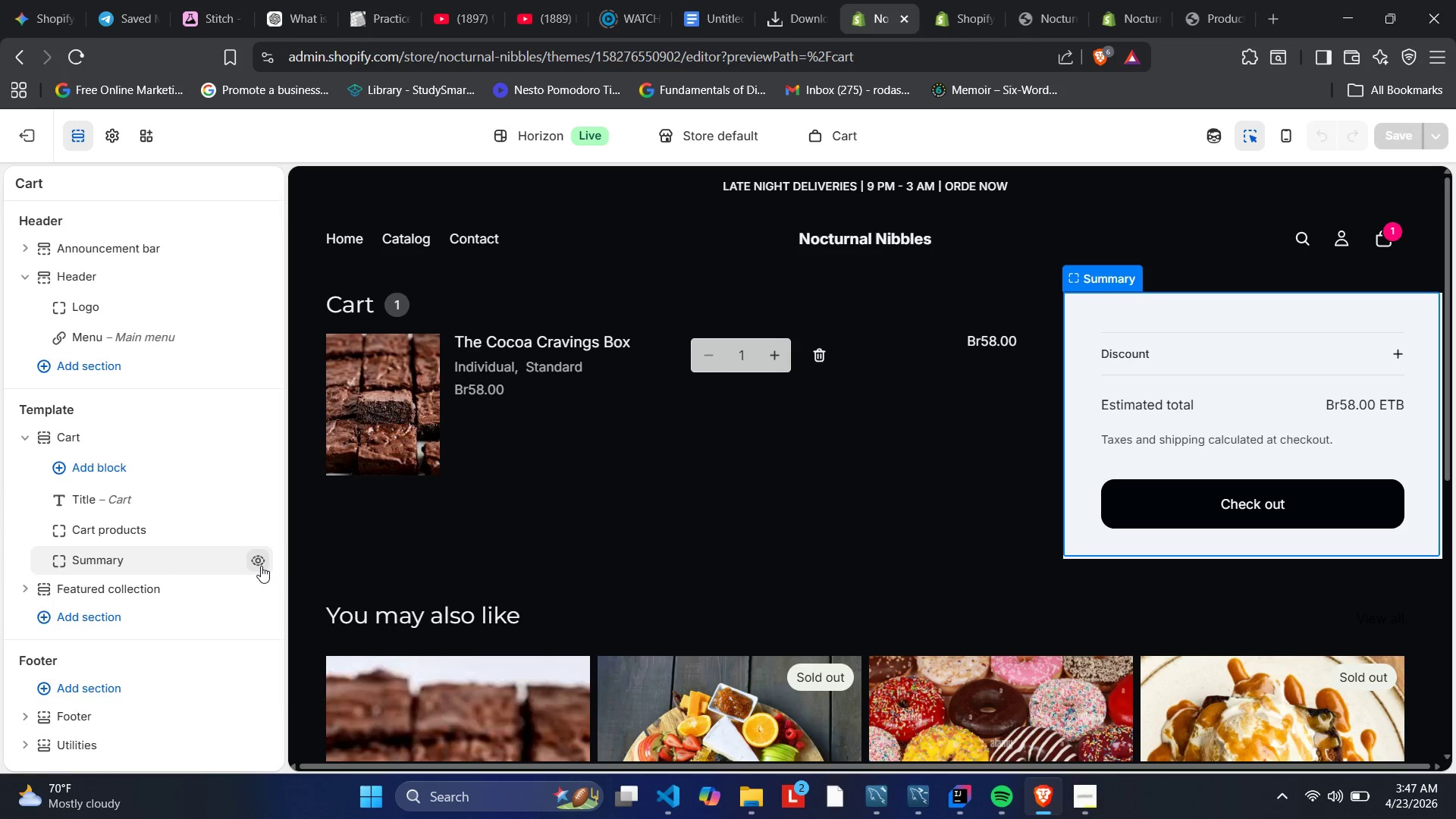 
left_click([261, 566])
 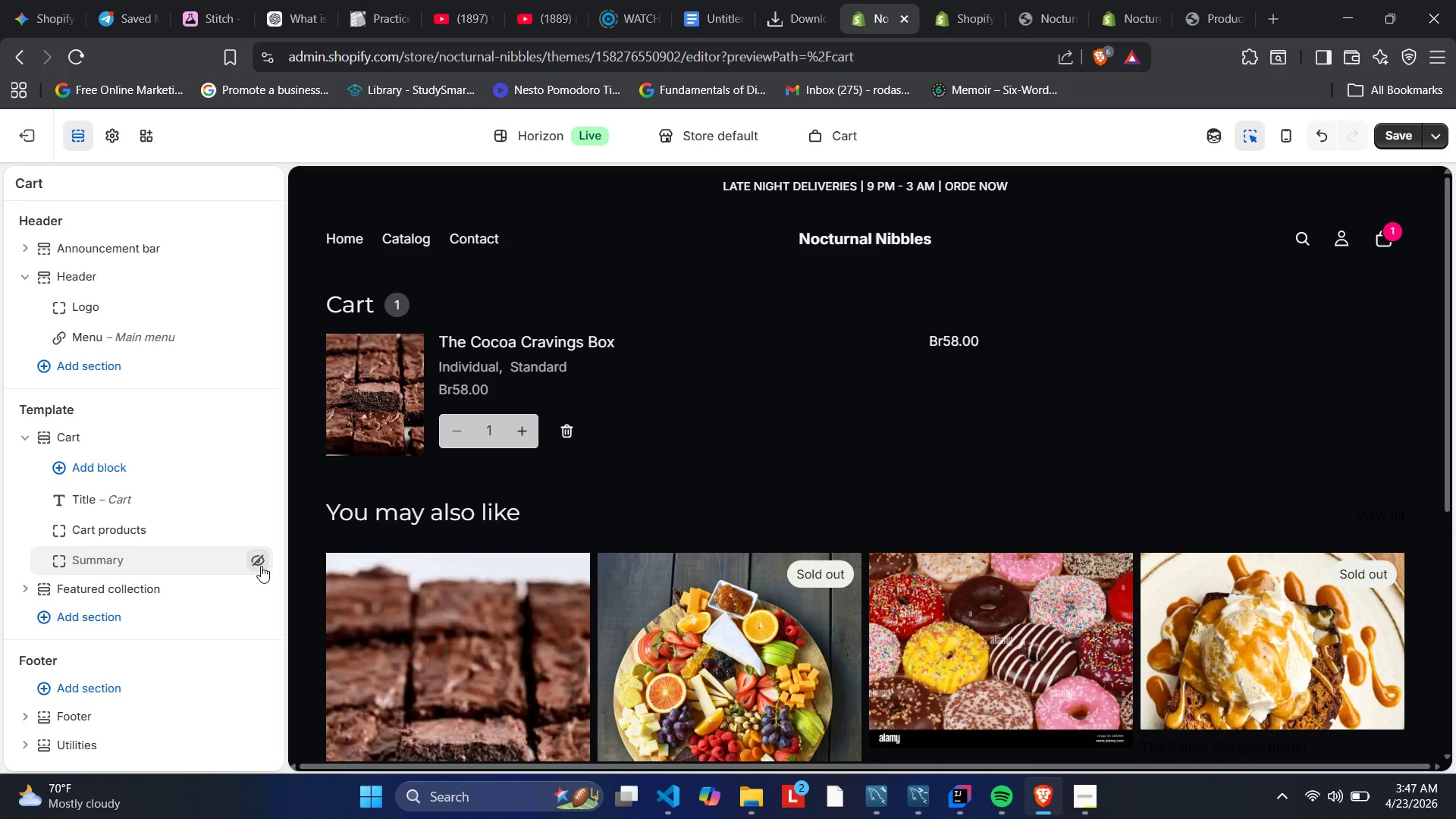 
wait(32.08)
 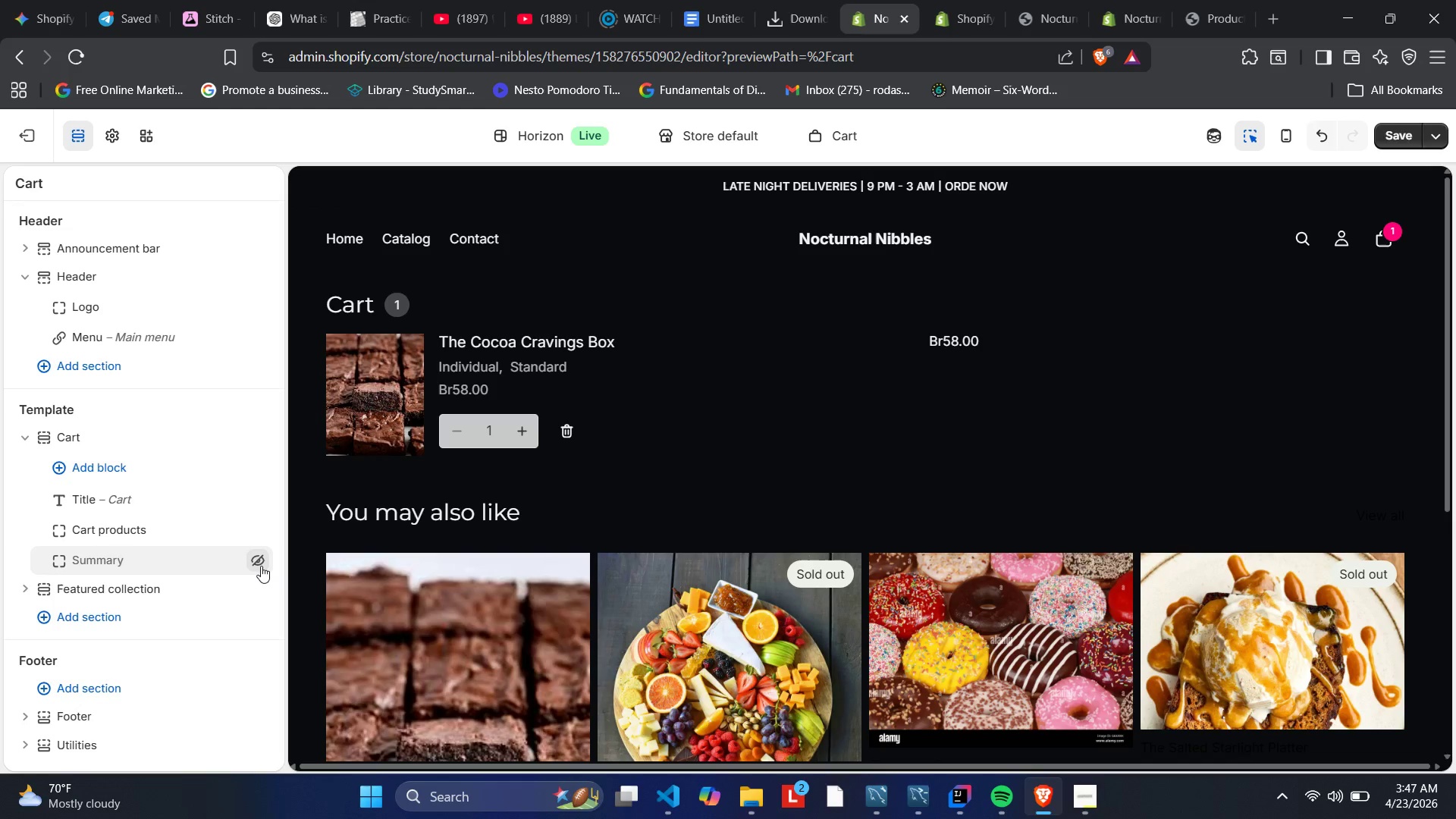 
scroll: coordinate [1385, 309], scroll_direction: up, amount: 2.0
 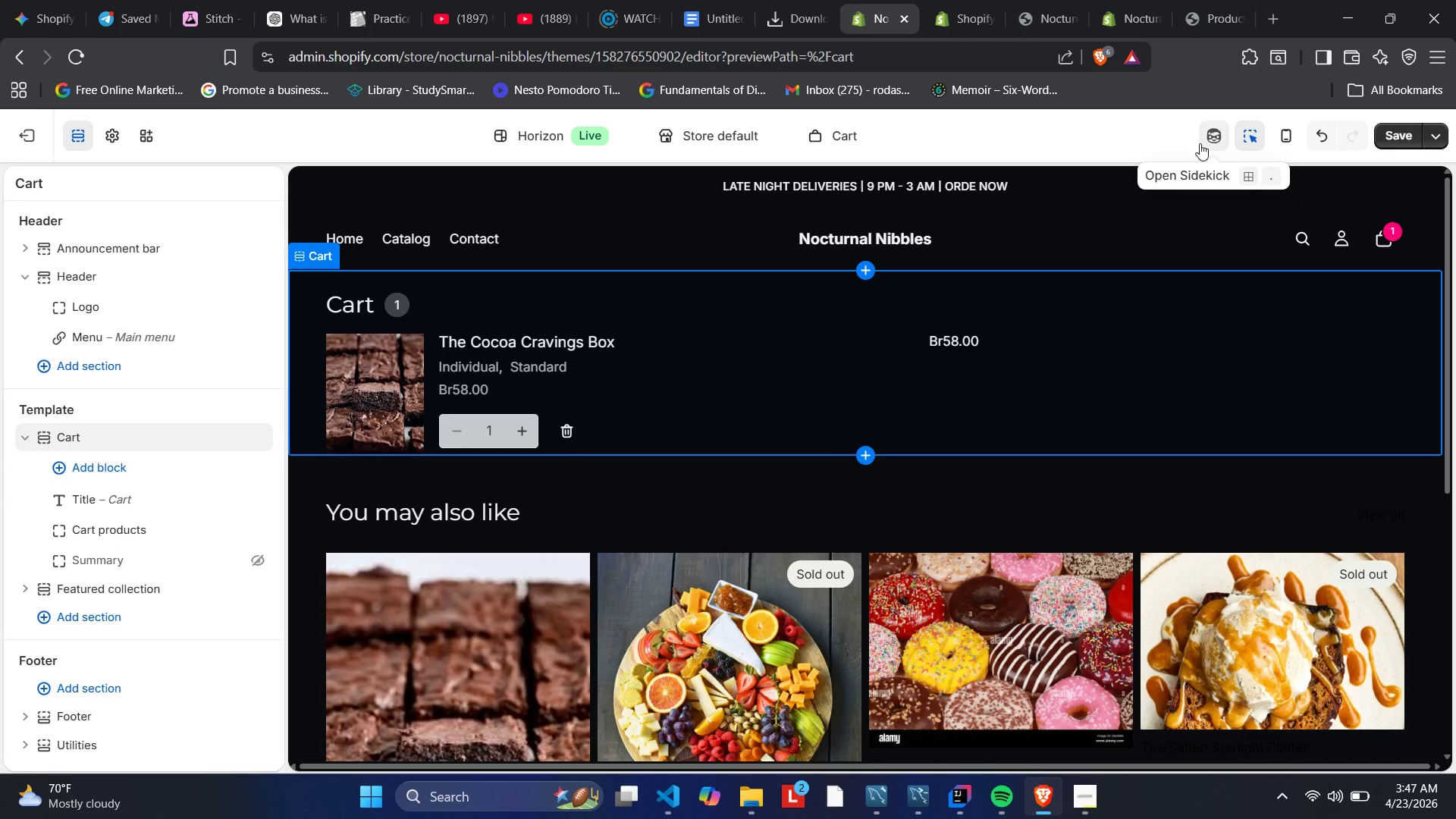 
left_click([1200, 143])
 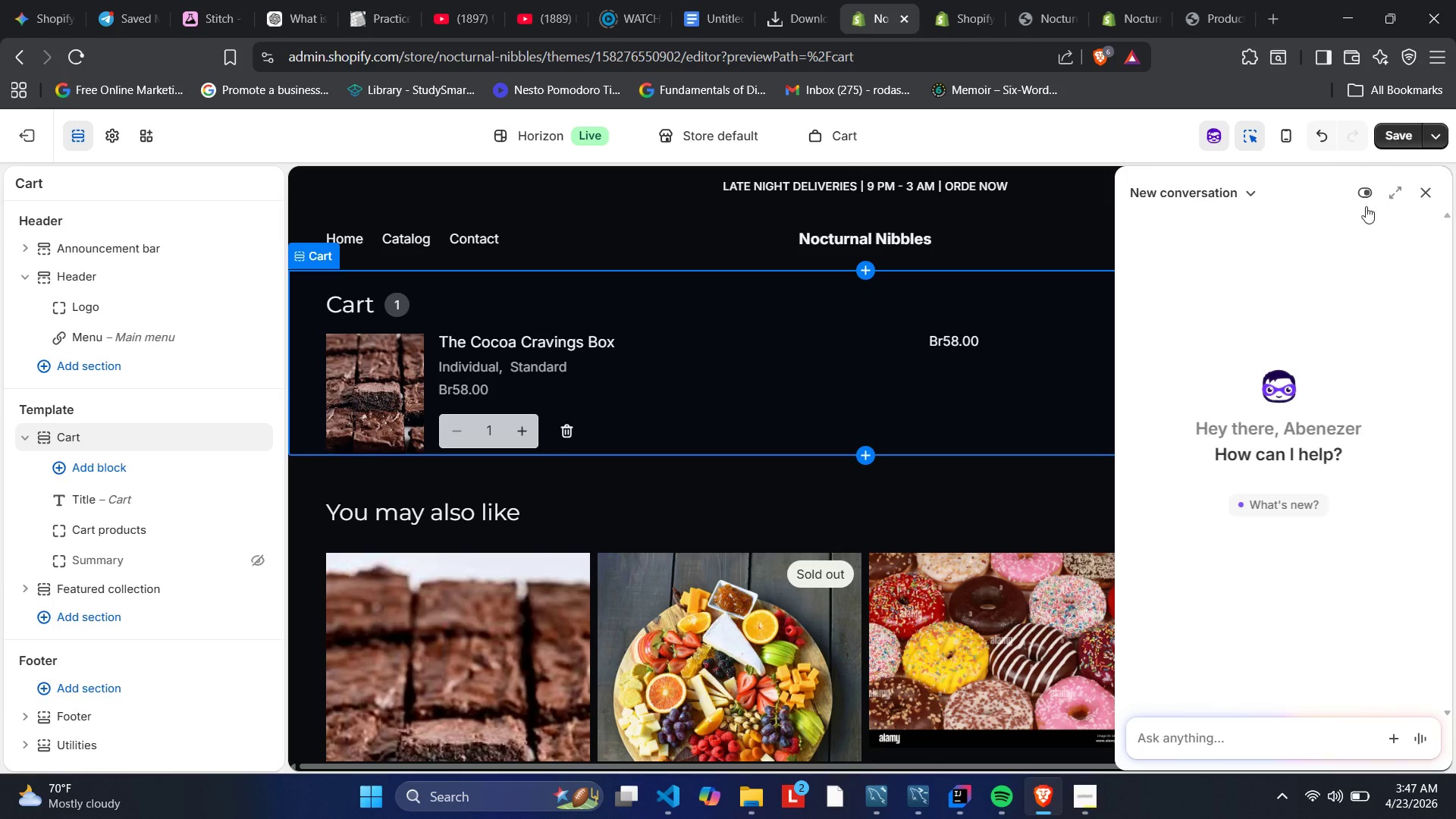 
left_click([1430, 191])
 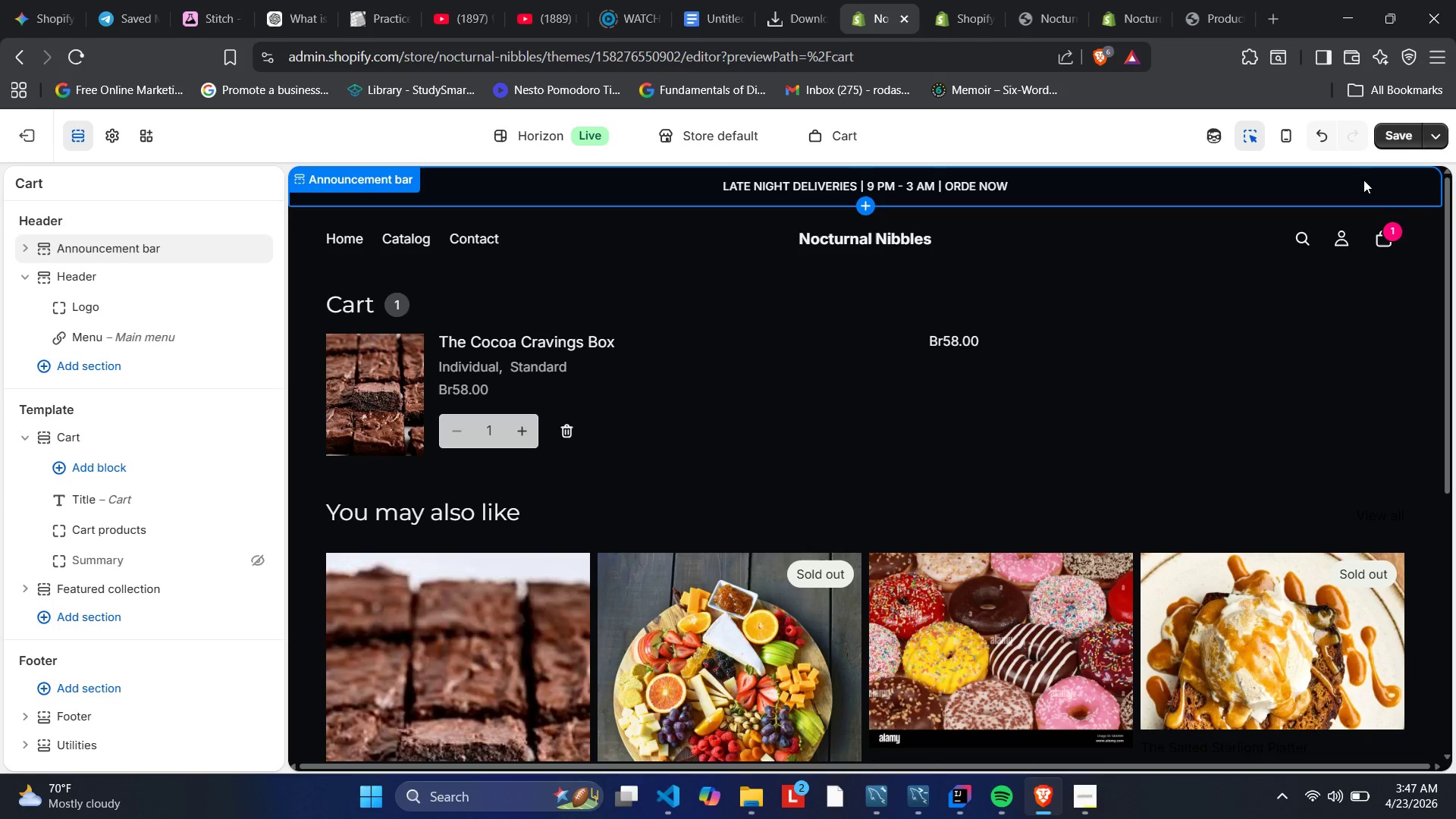 
mouse_move([1288, 162])
 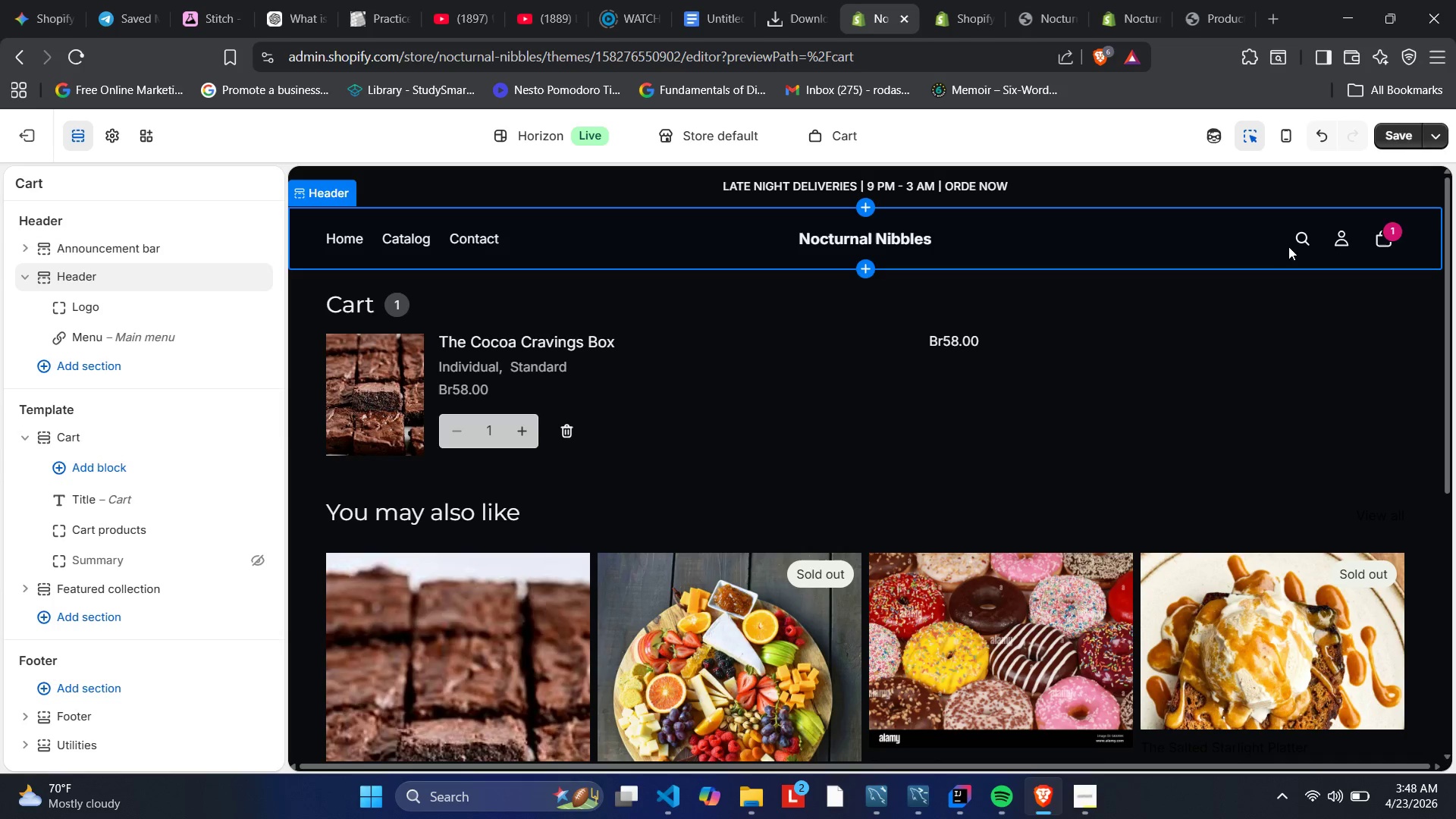 
scroll: coordinate [1305, 245], scroll_direction: down, amount: 1.0
 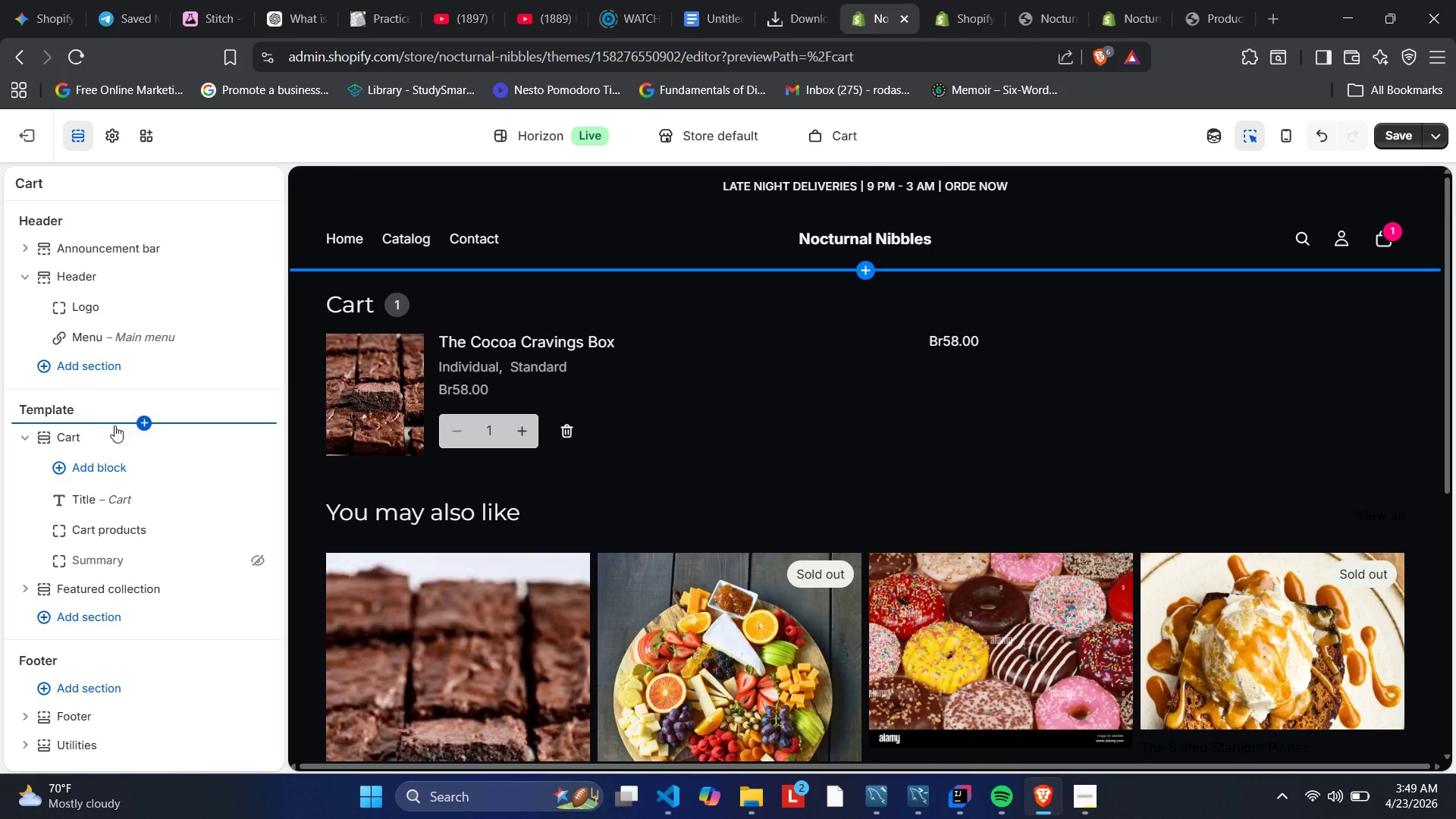 
wait(64.04)
 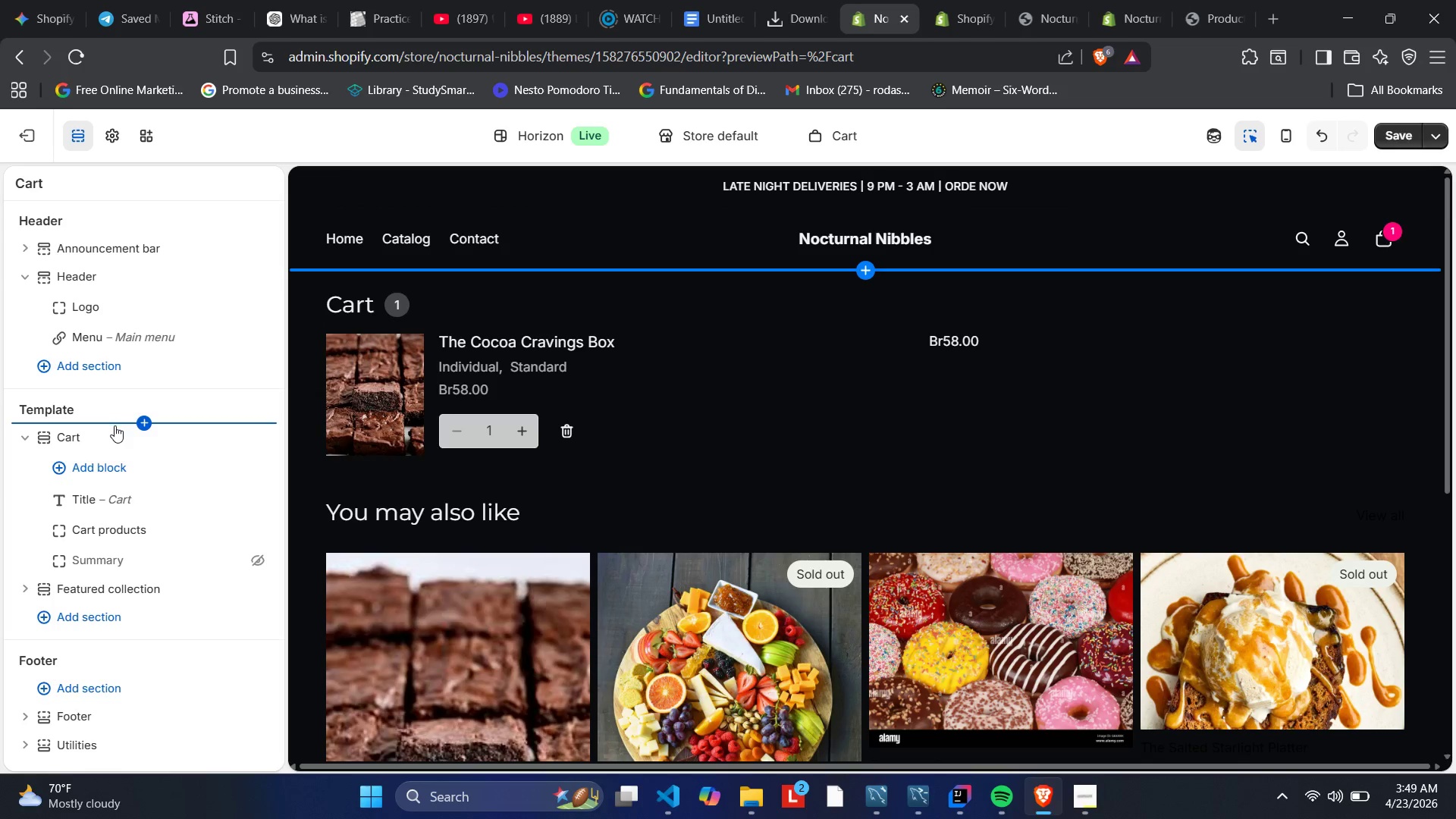 
mouse_move([81, 465])
 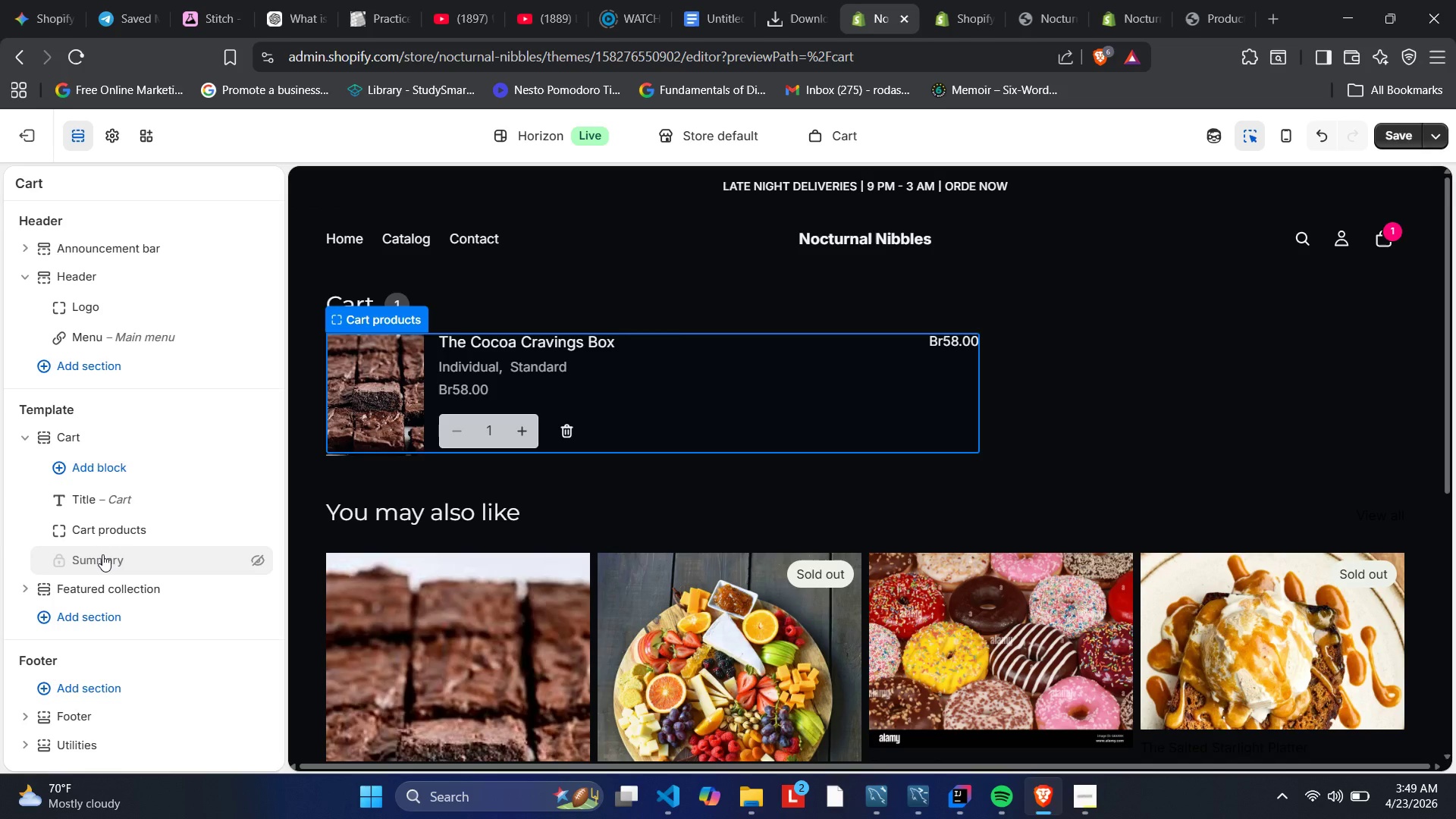 
wait(6.55)
 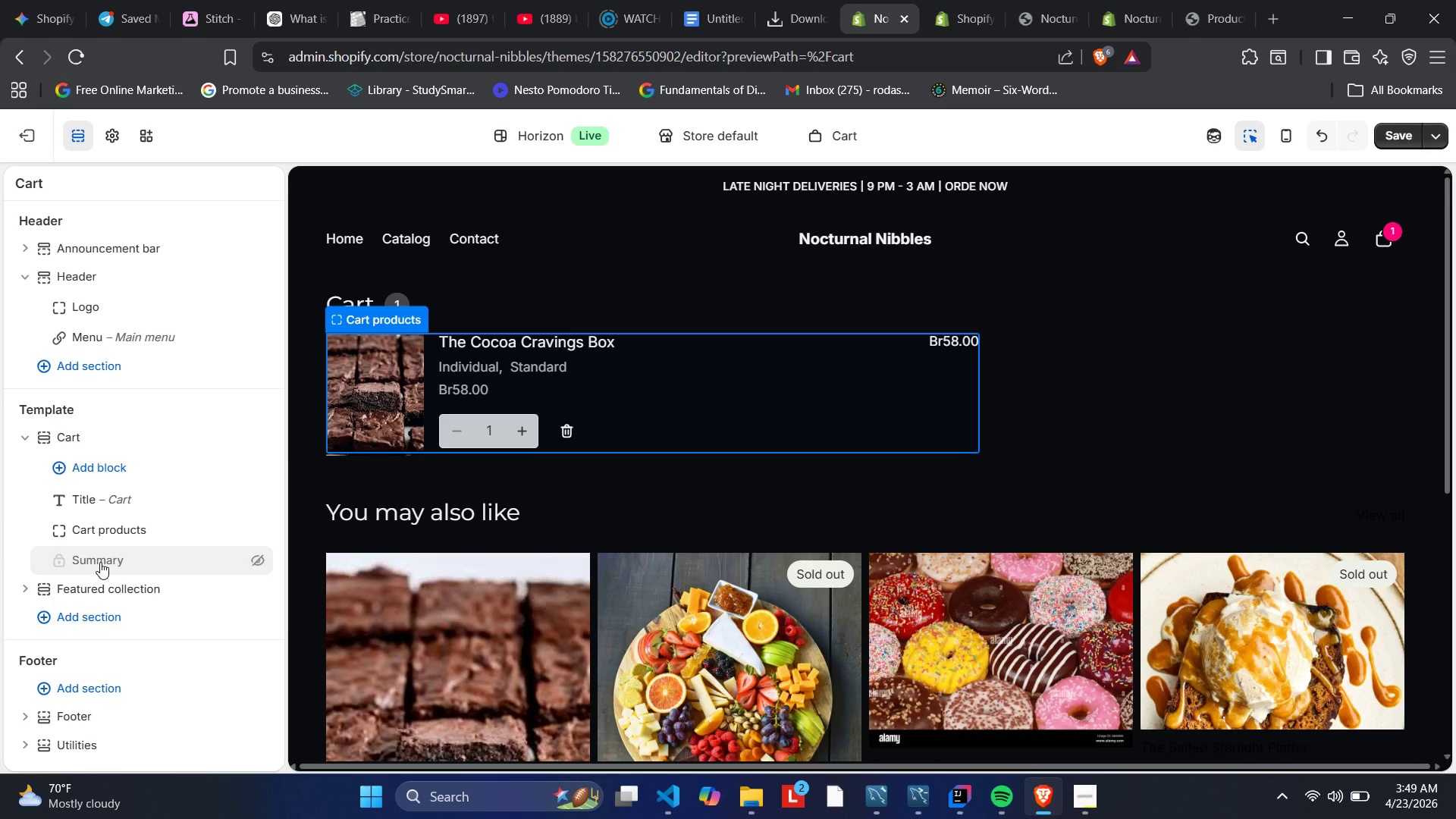 
left_click([102, 554])
 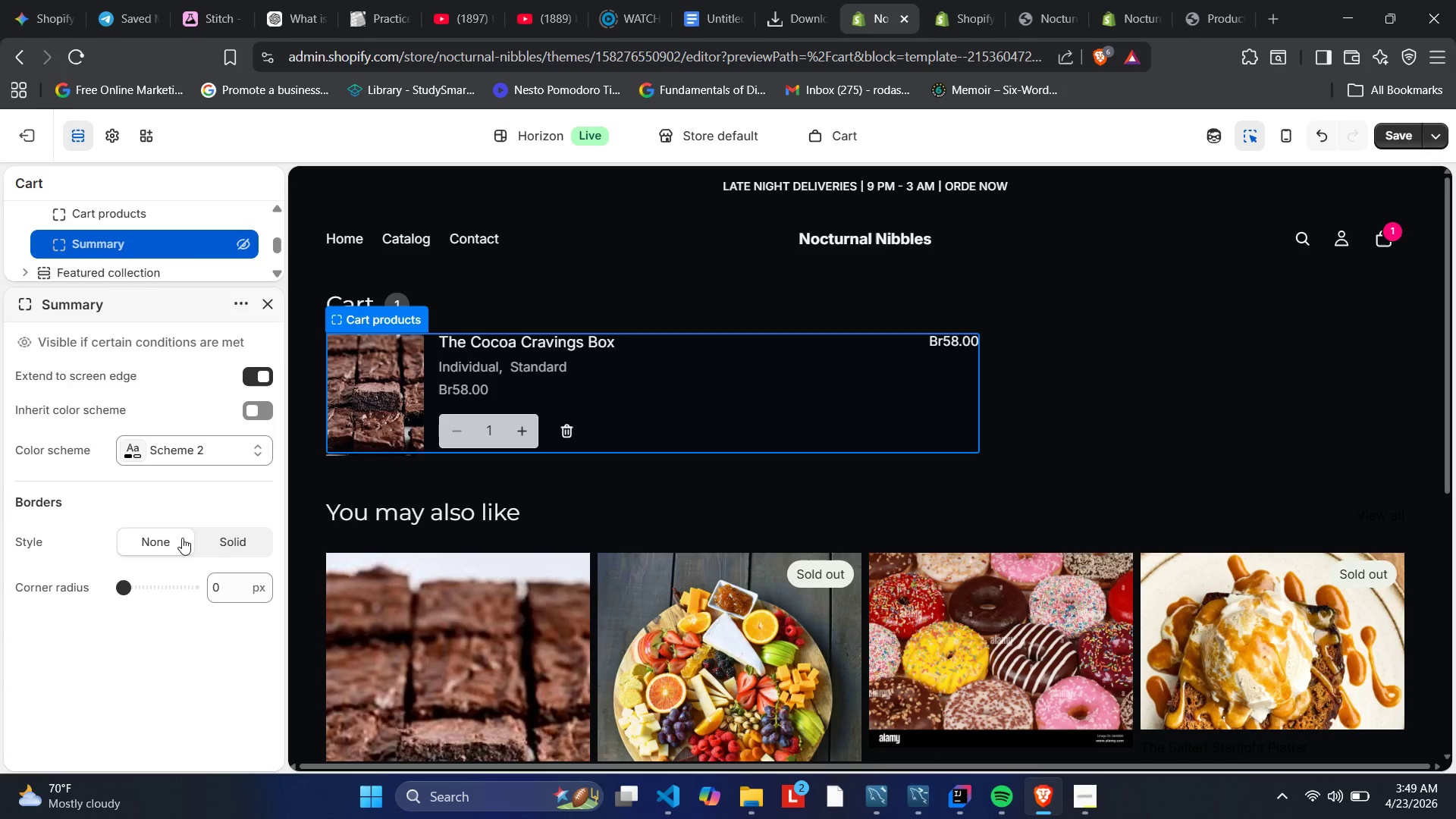 
wait(32.8)
 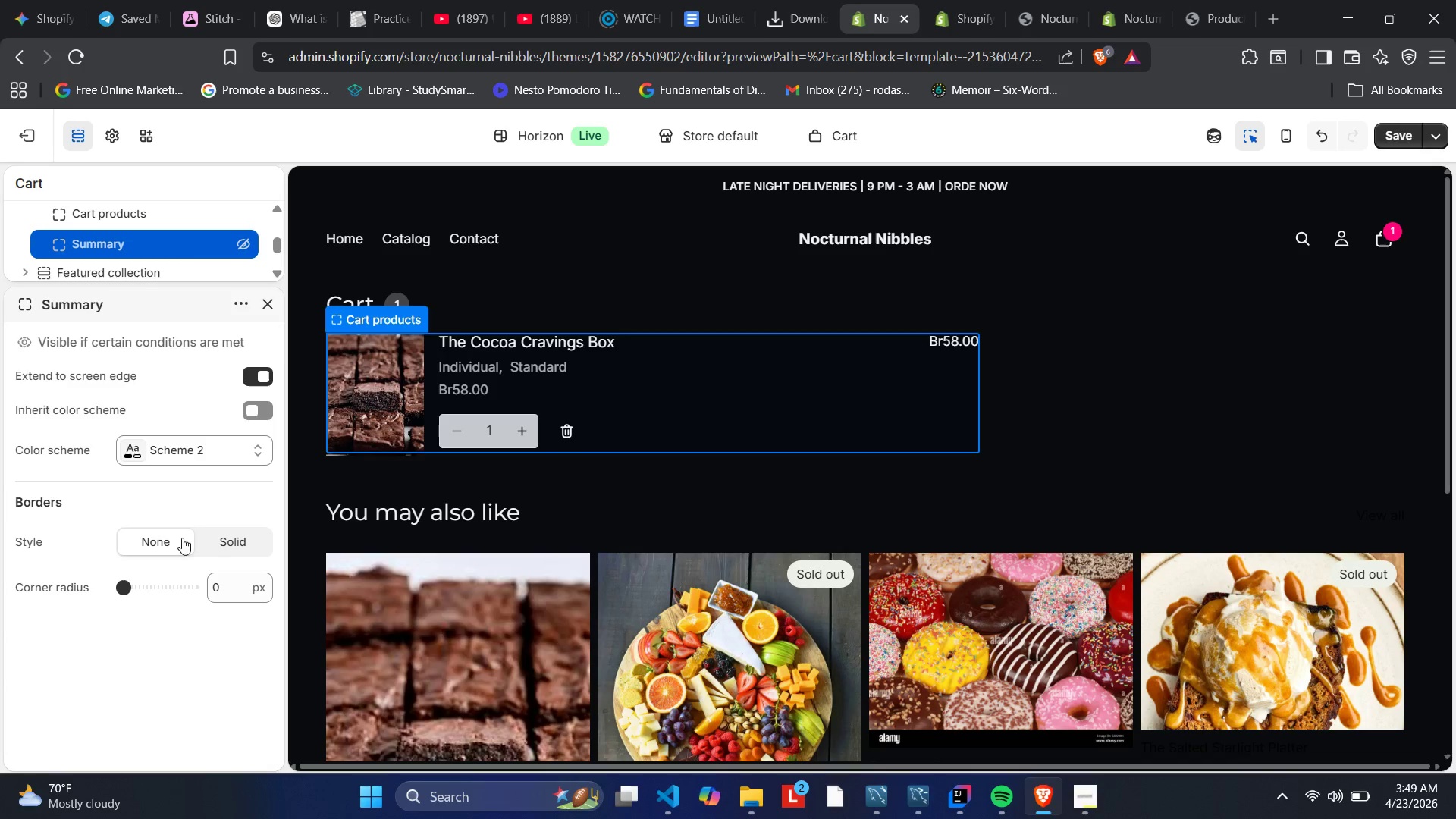 
mouse_move([1328, 140])
 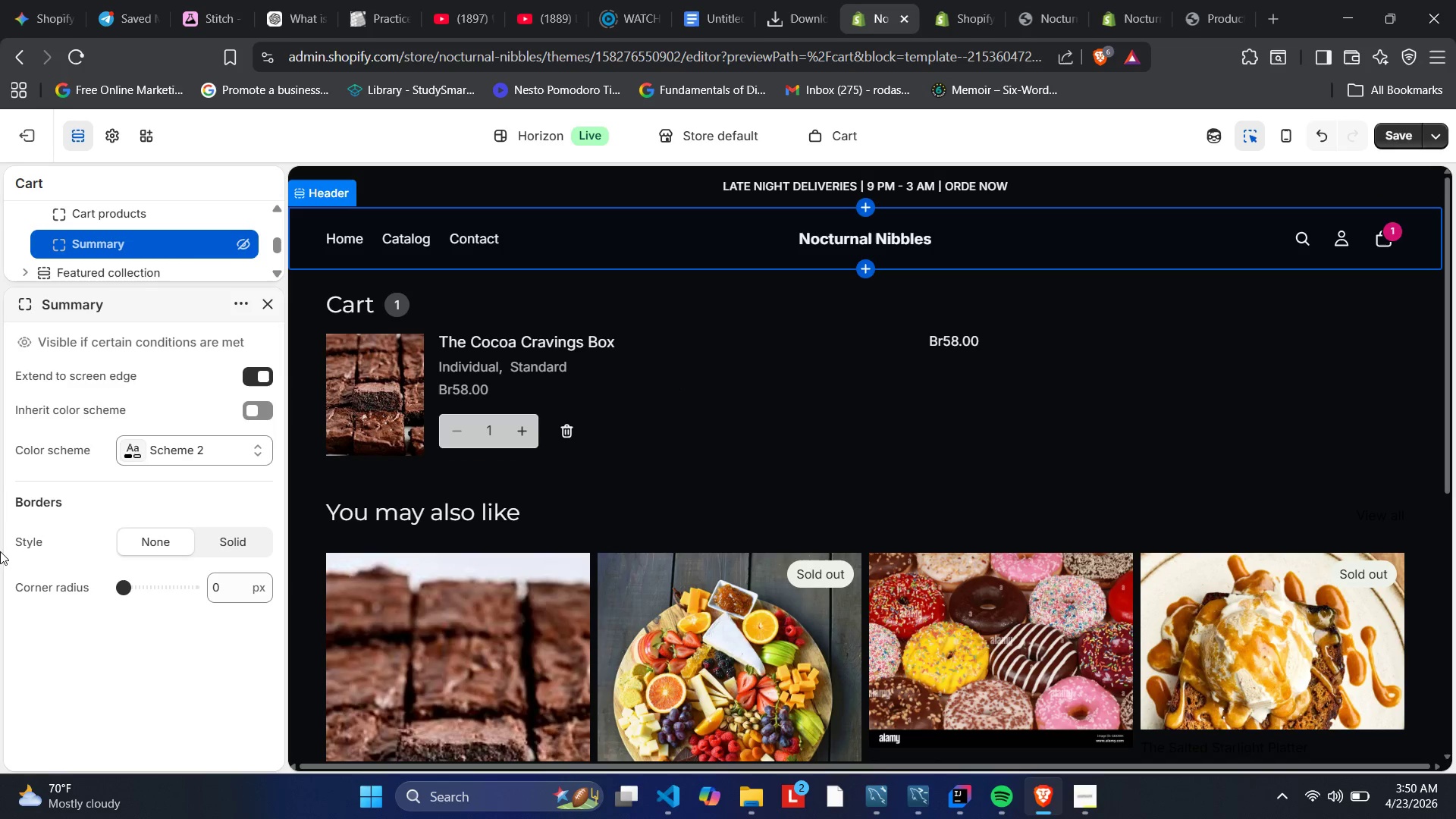 
scroll: coordinate [109, 401], scroll_direction: up, amount: 2.0
 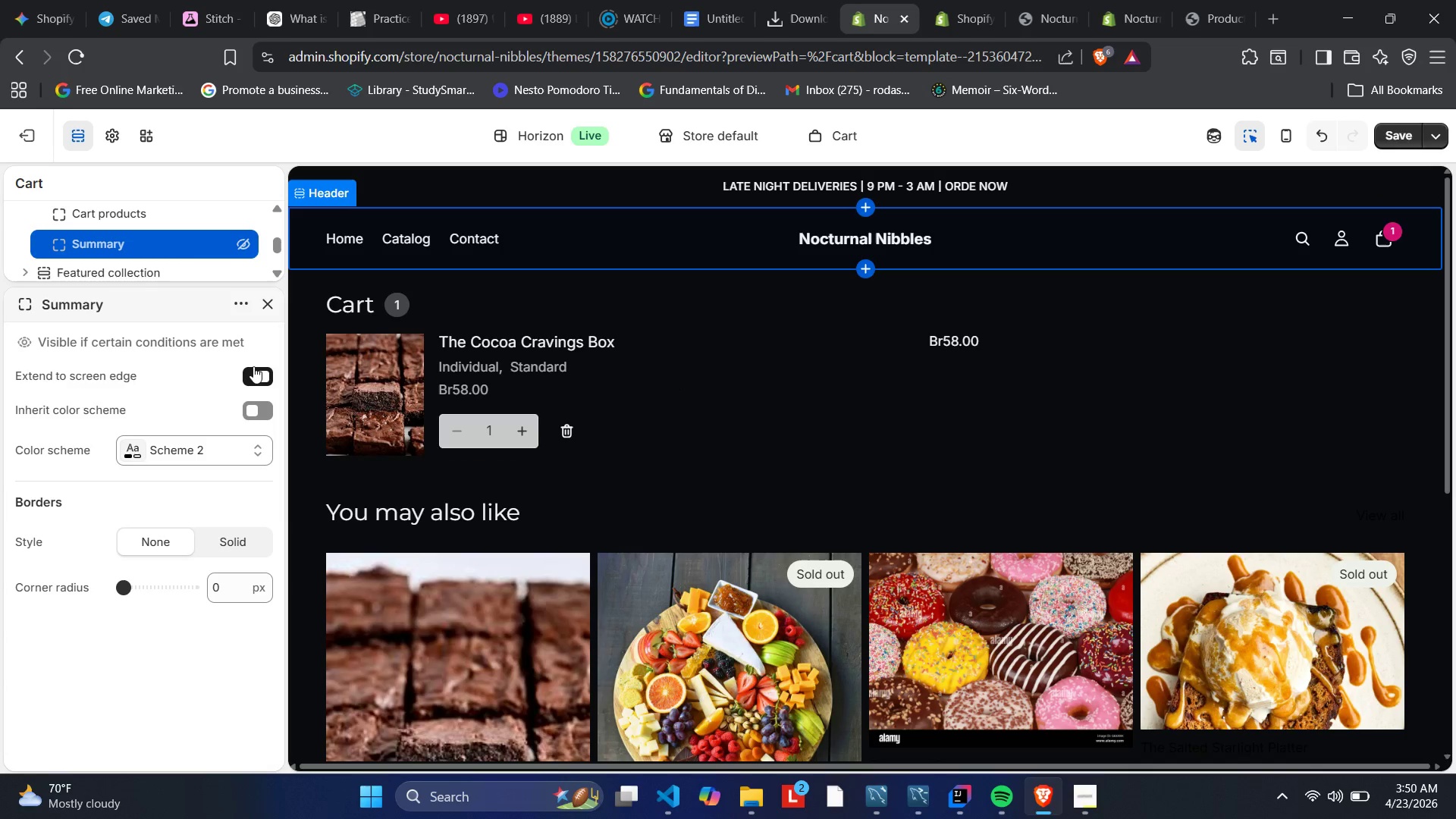 
left_click([253, 366])
 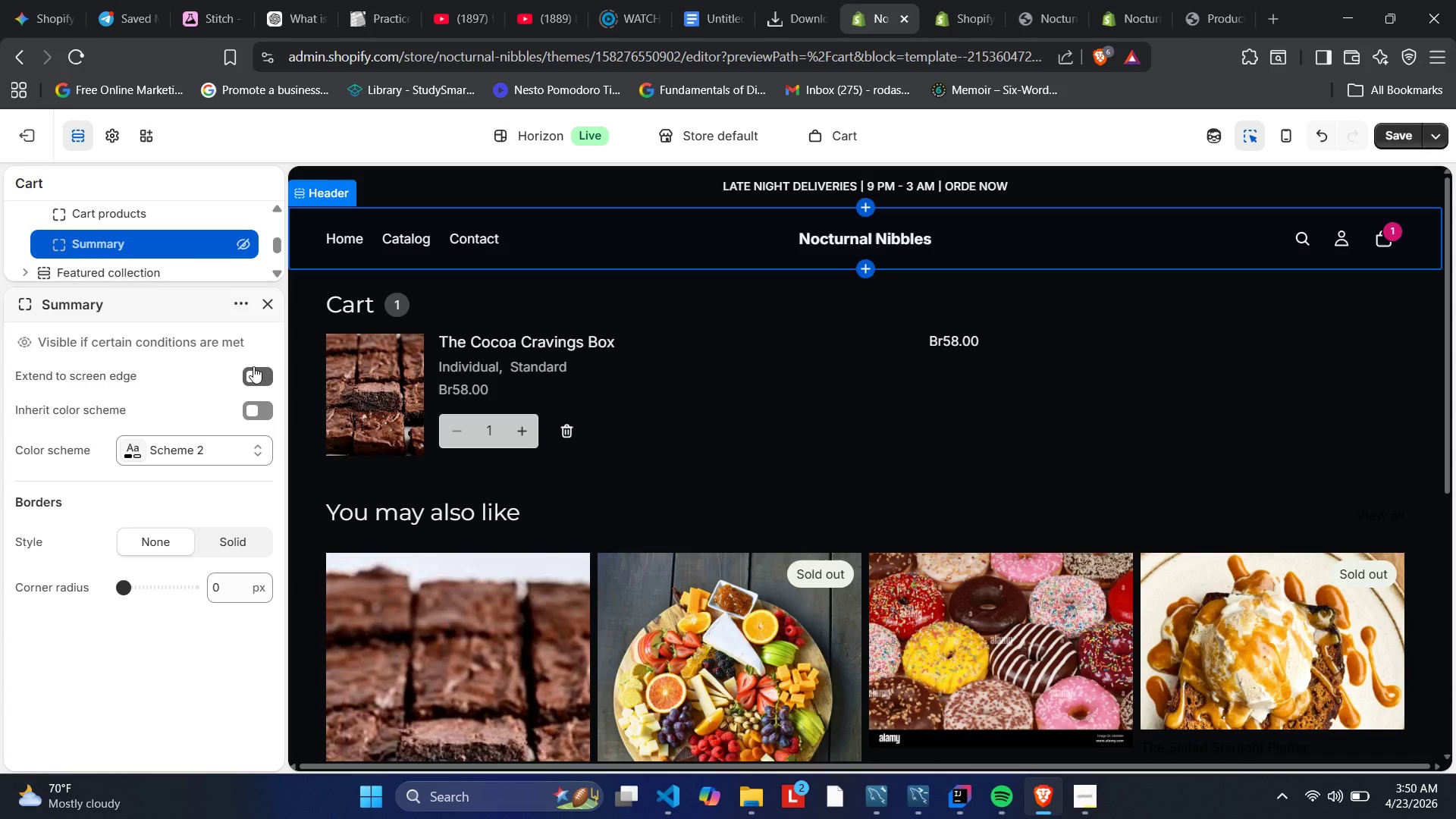 
wait(9.2)
 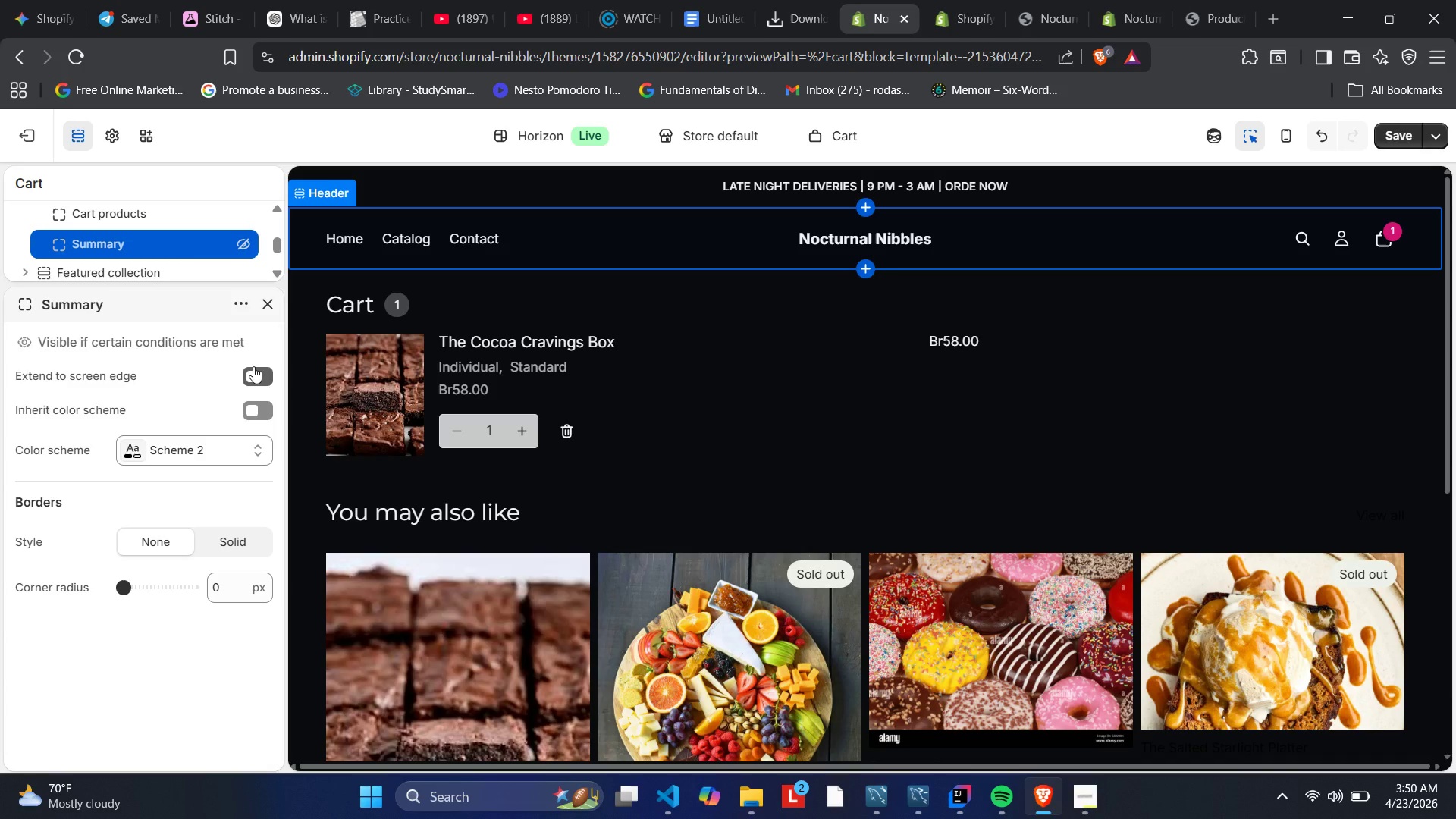 
scroll: coordinate [149, 432], scroll_direction: up, amount: 2.0
 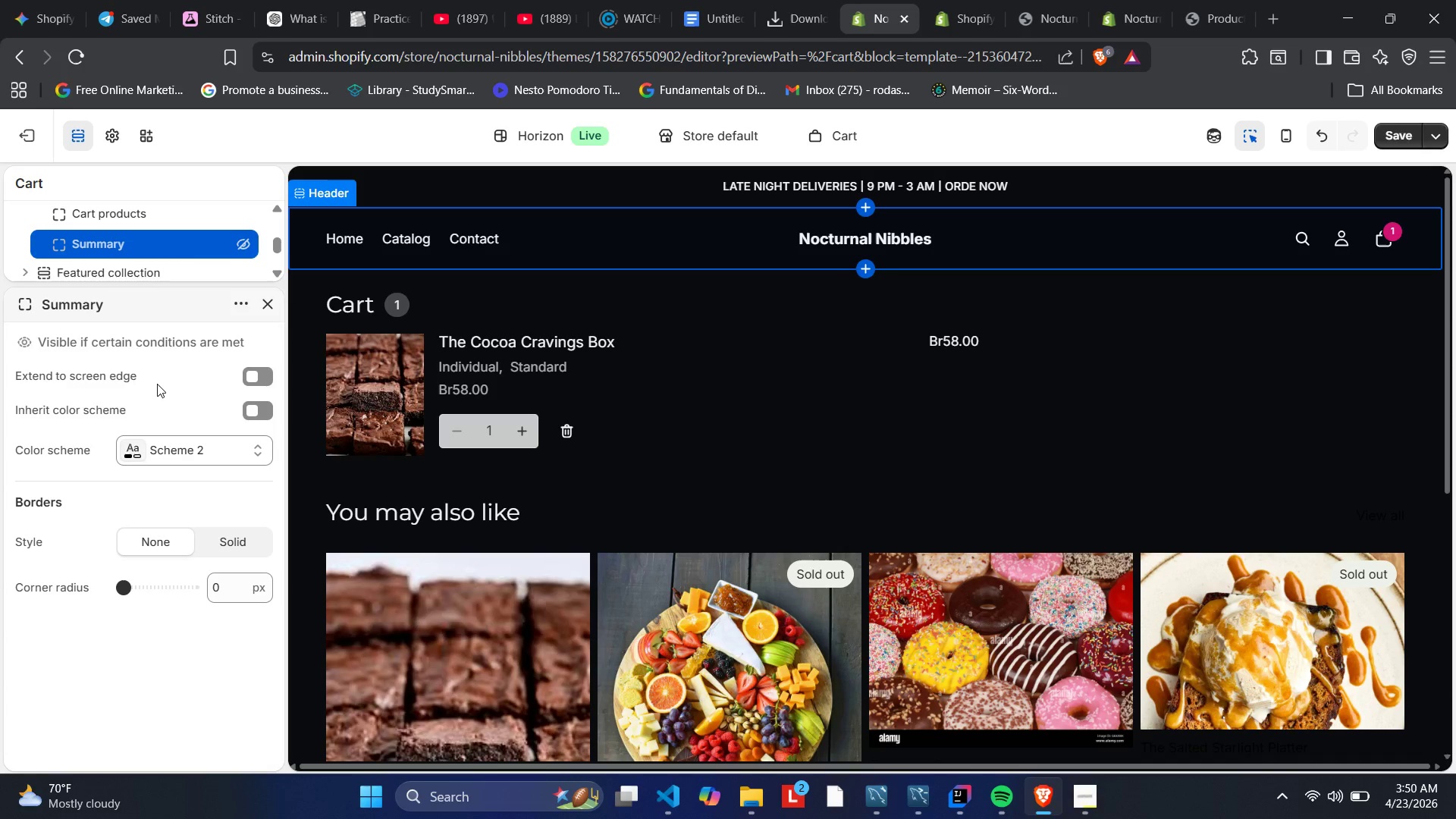 
scroll: coordinate [157, 384], scroll_direction: down, amount: 2.0
 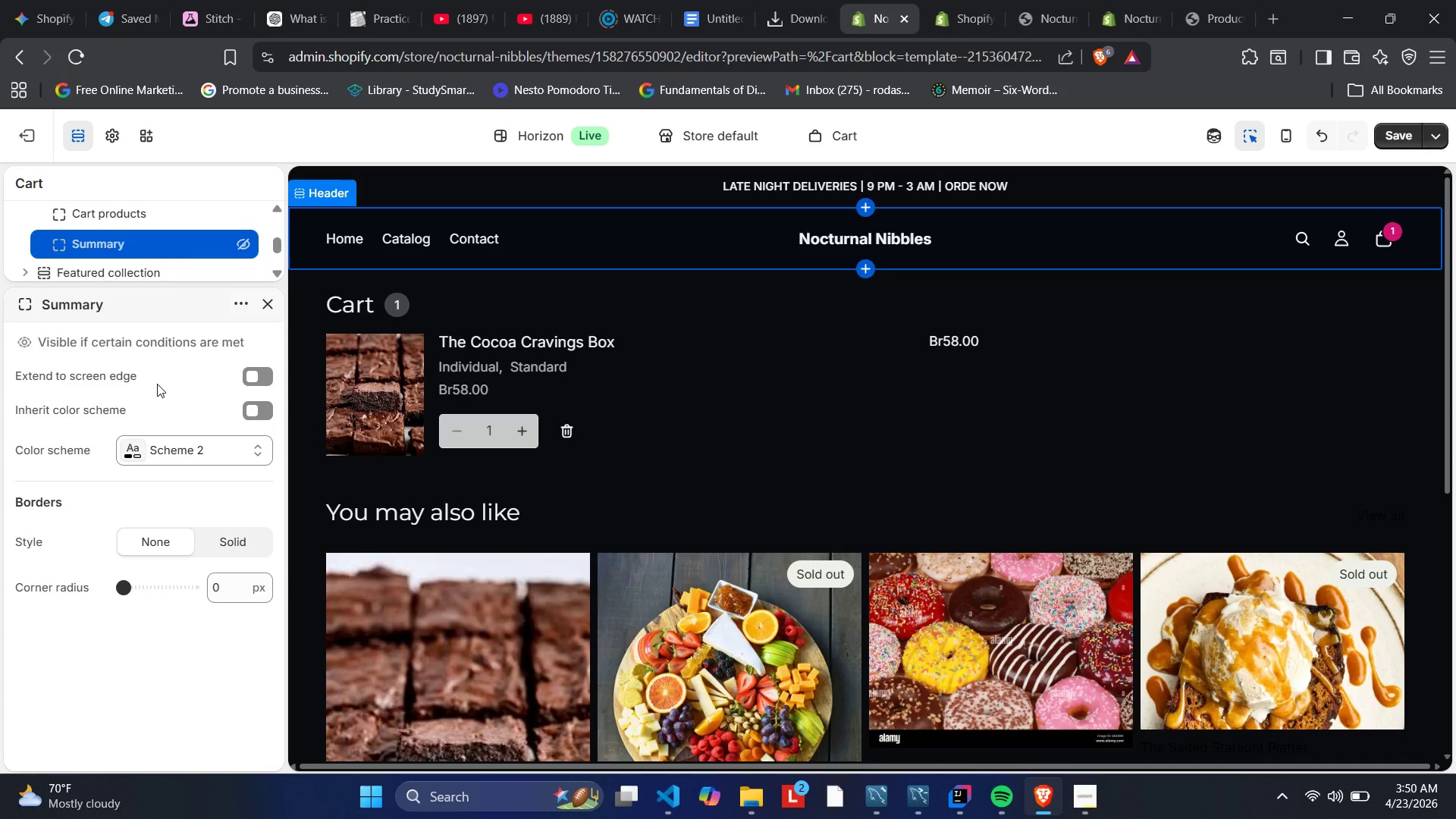 
scroll: coordinate [157, 384], scroll_direction: up, amount: 1.0
 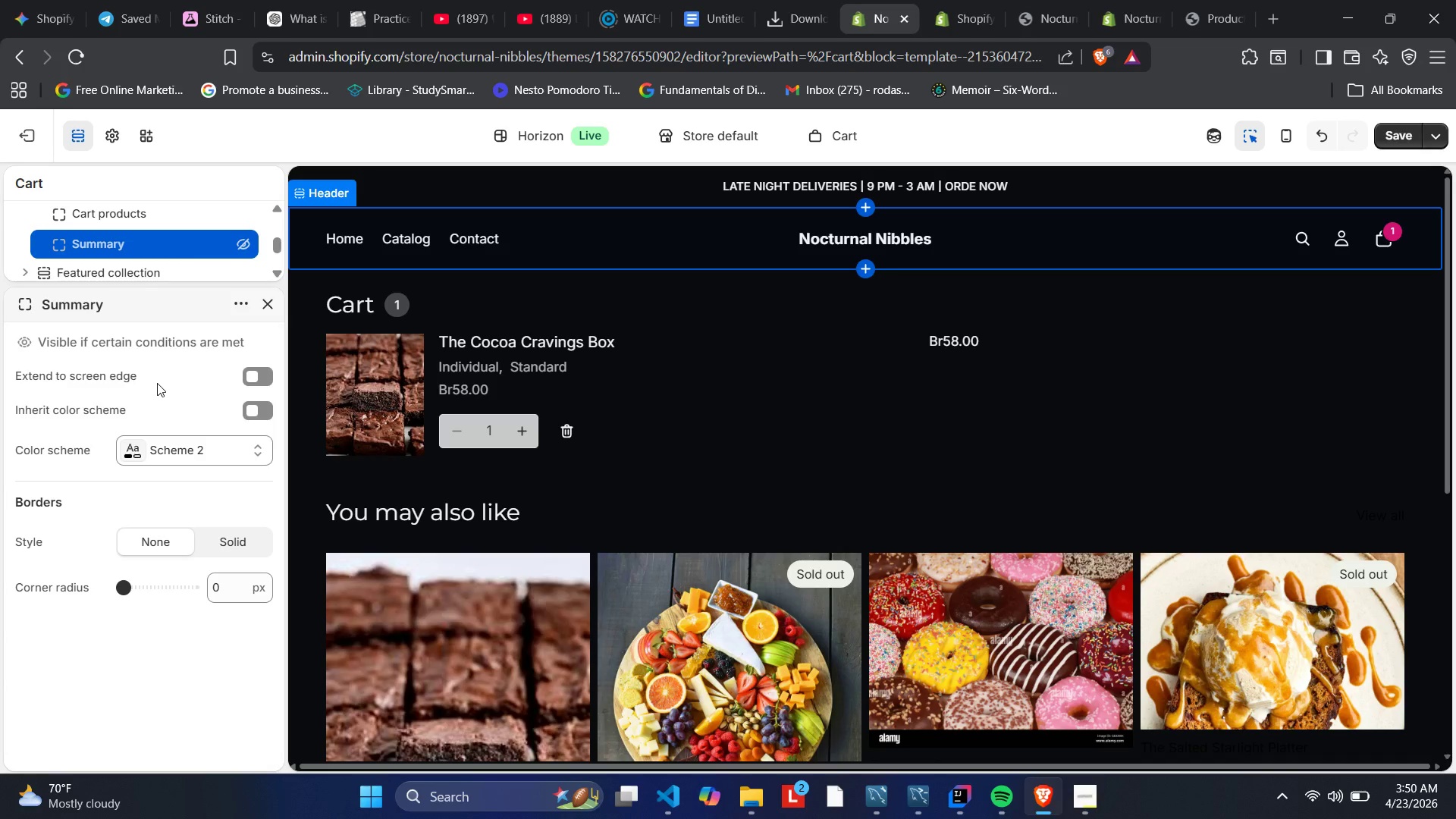 
wait(30.66)
 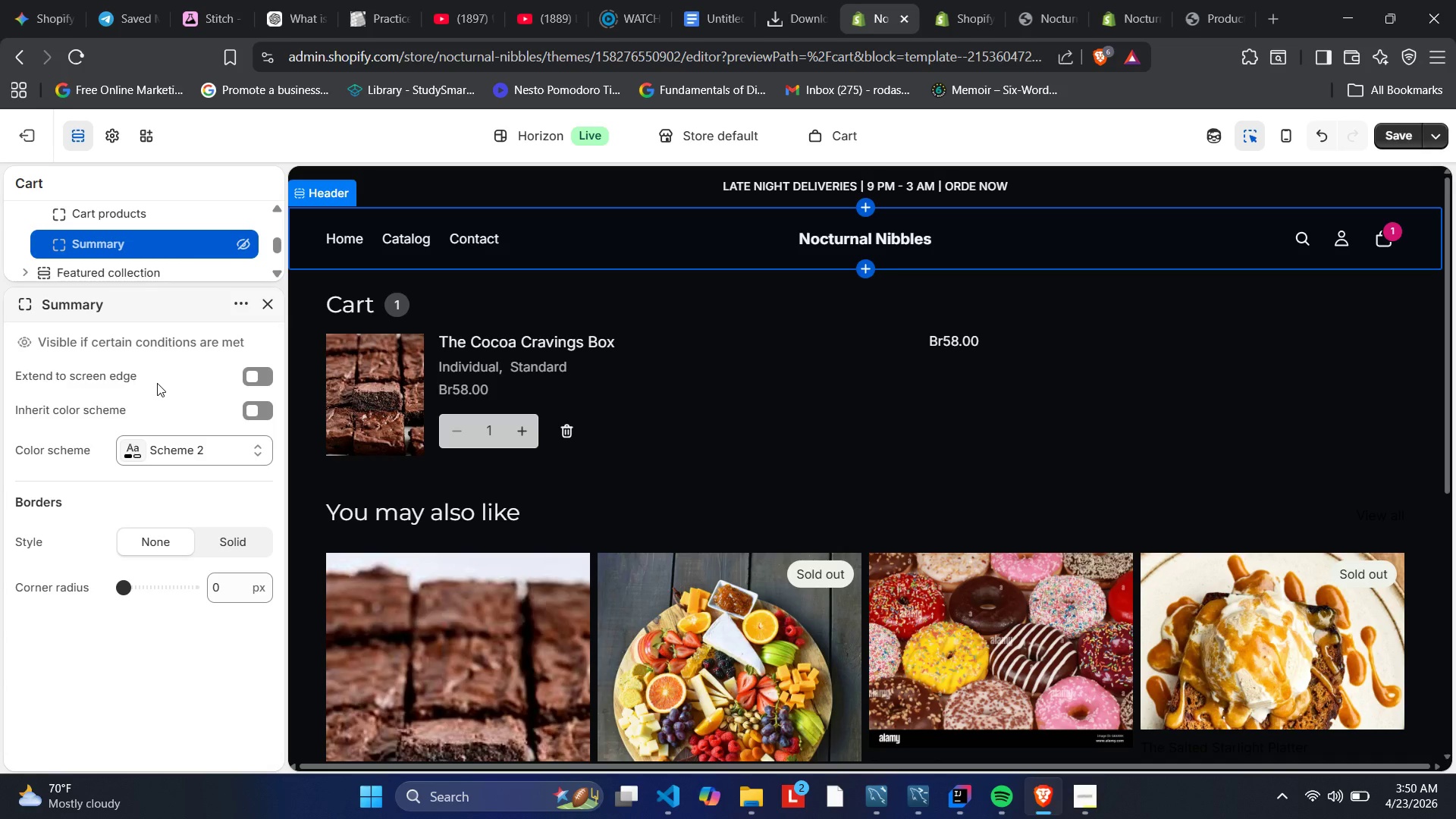 
left_click([855, 351])
 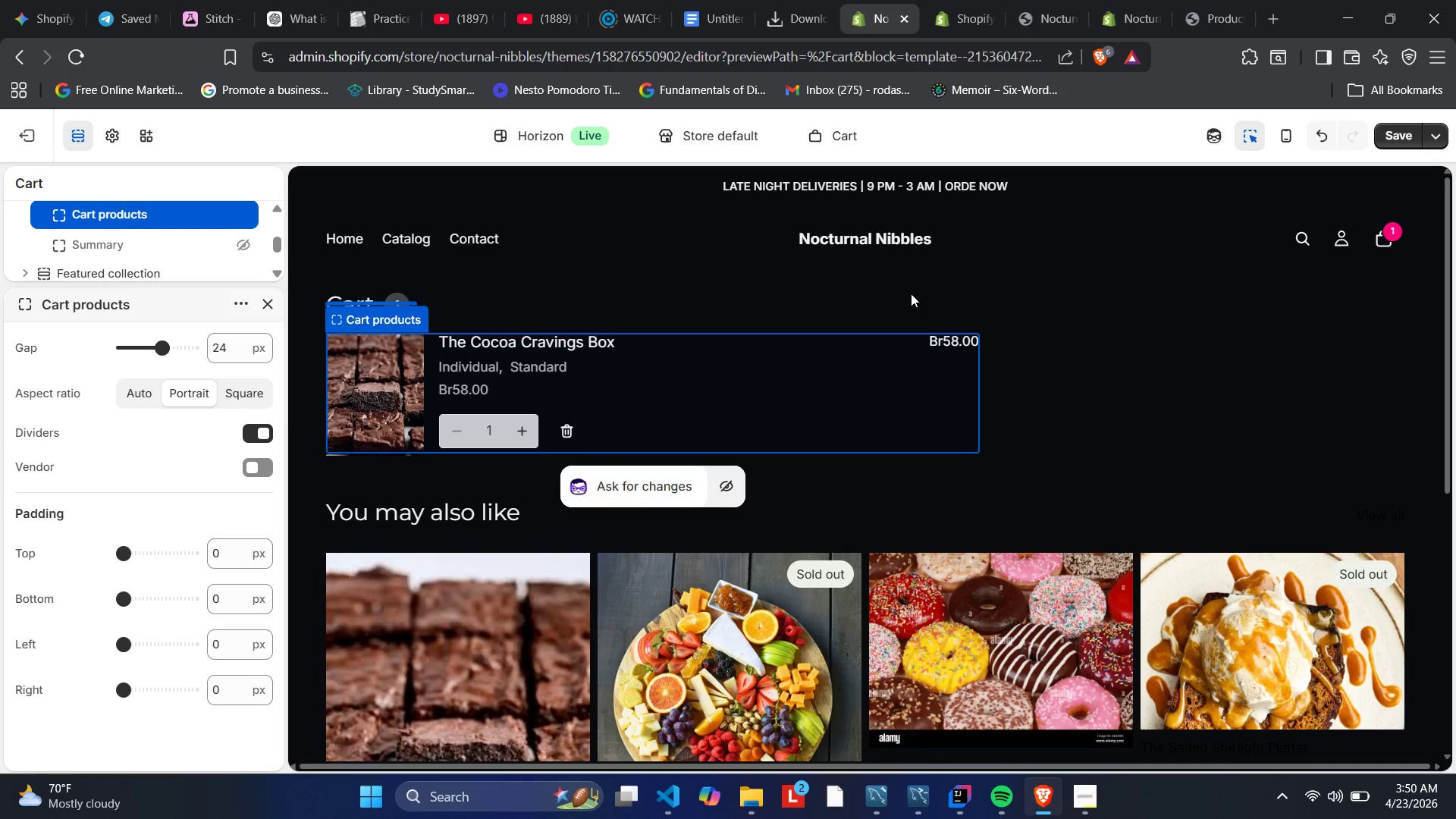 
left_click([911, 290])
 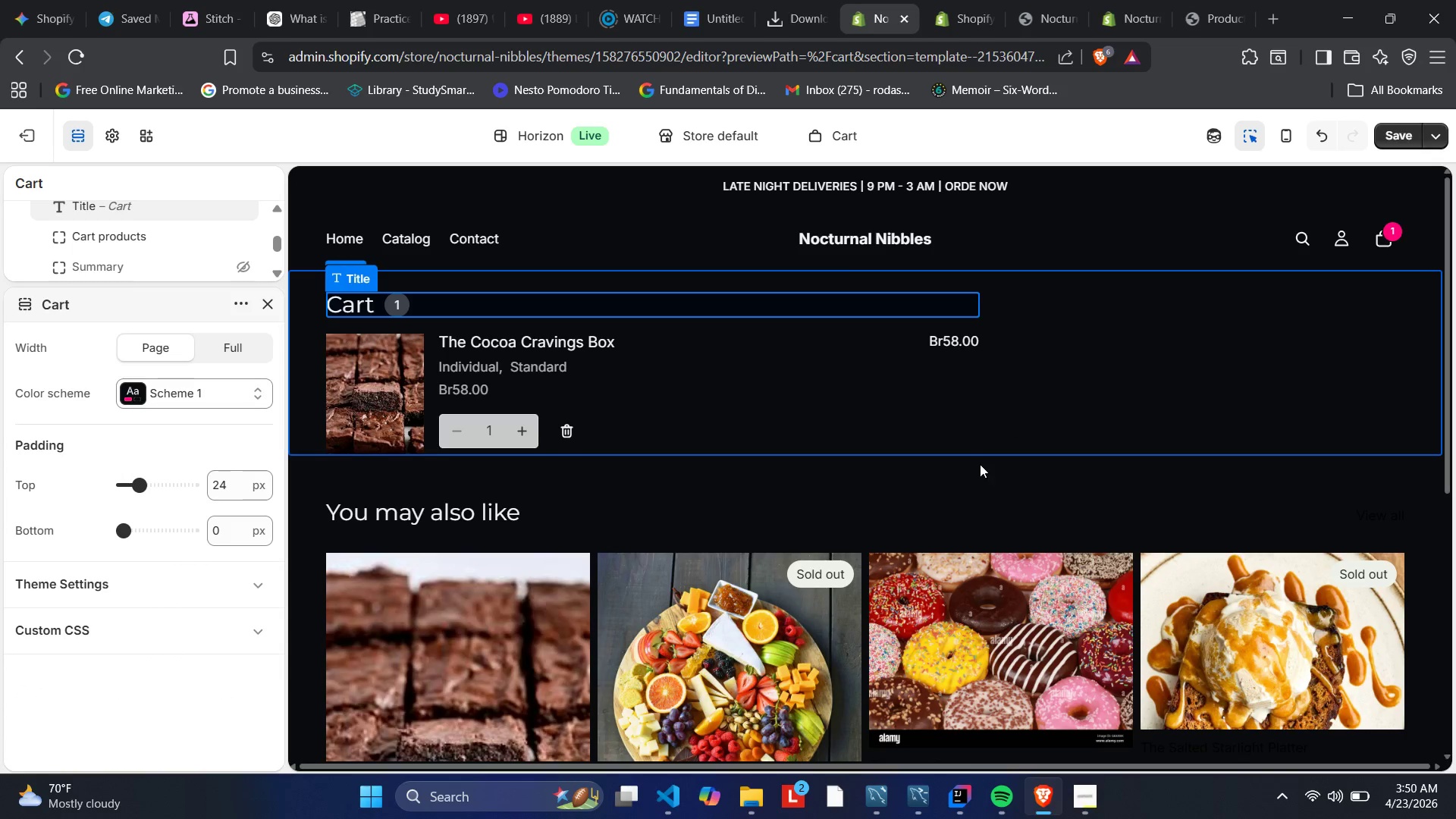 
left_click([872, 489])
 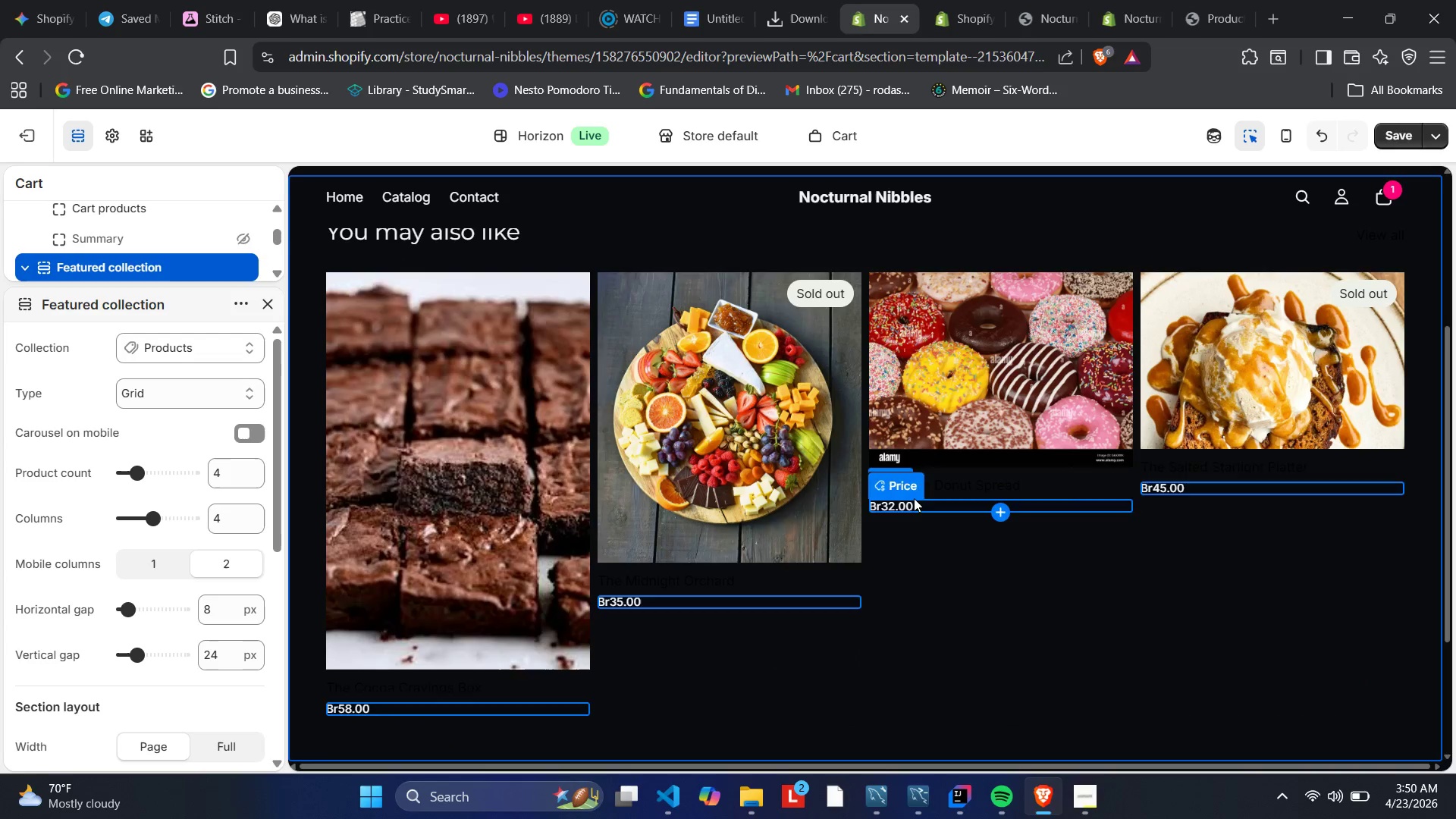 
scroll: coordinate [930, 447], scroll_direction: down, amount: 2.0
 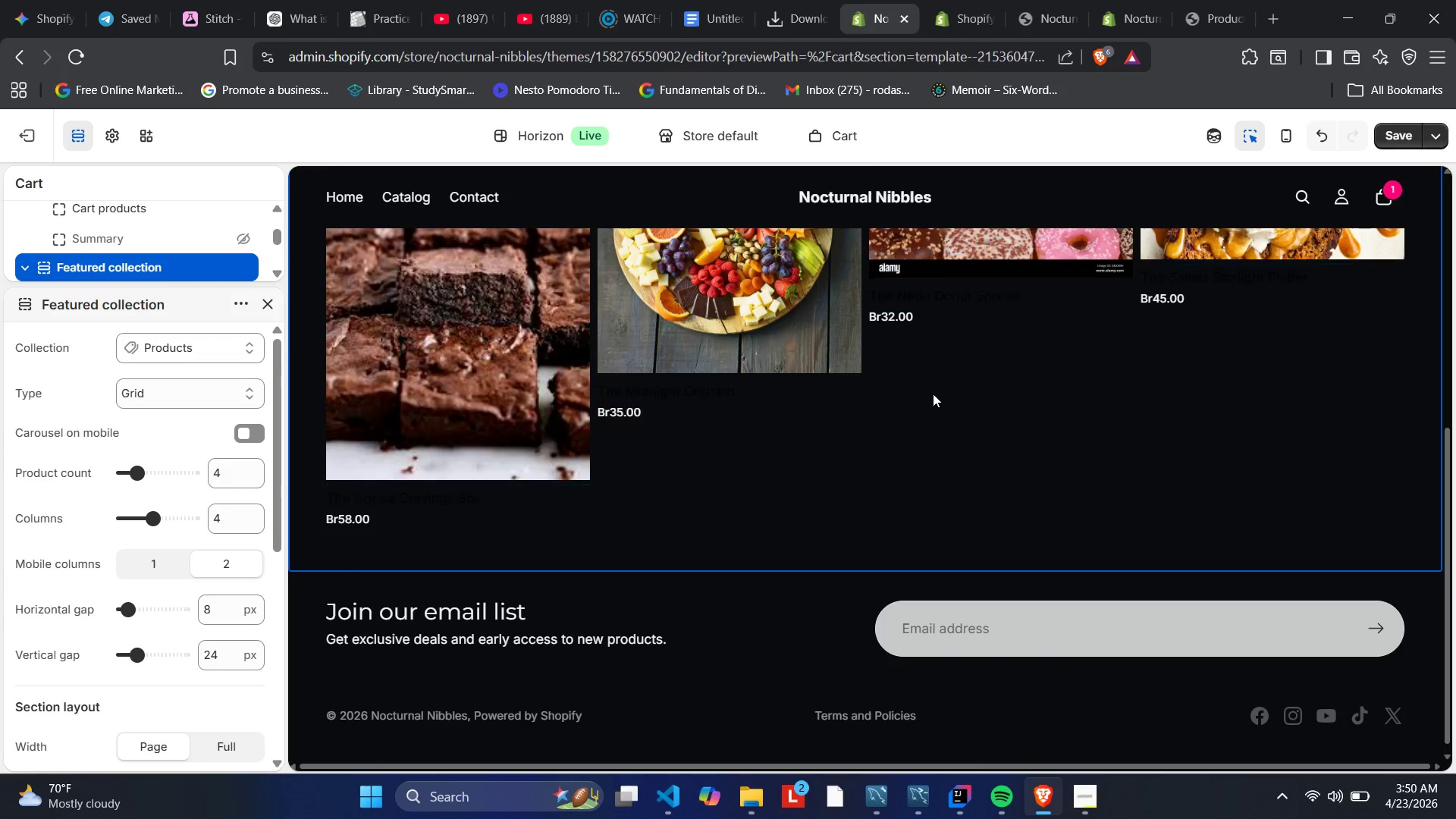 
scroll: coordinate [930, 394], scroll_direction: up, amount: 2.0
 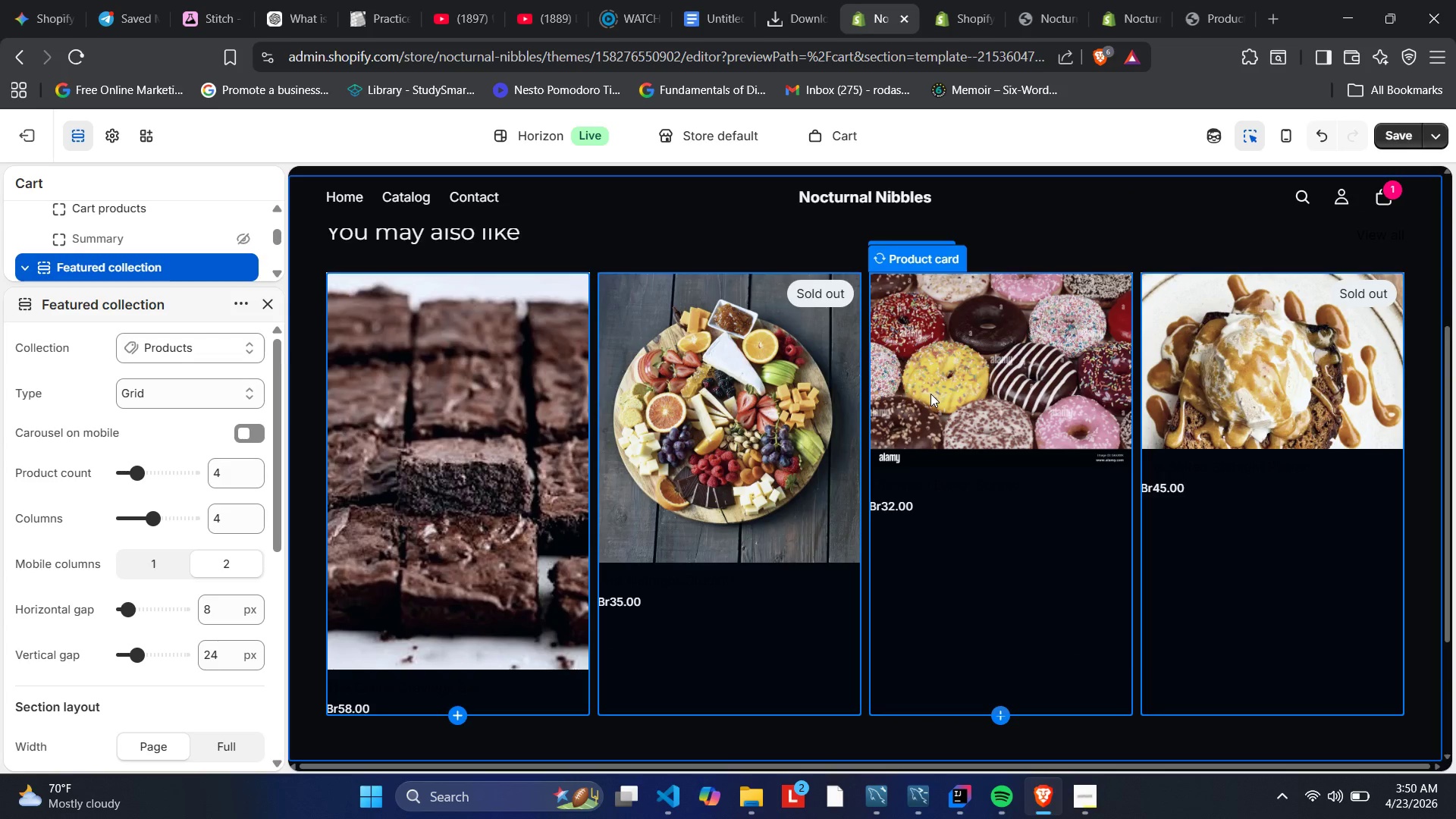 
scroll: coordinate [930, 403], scroll_direction: down, amount: 3.0
 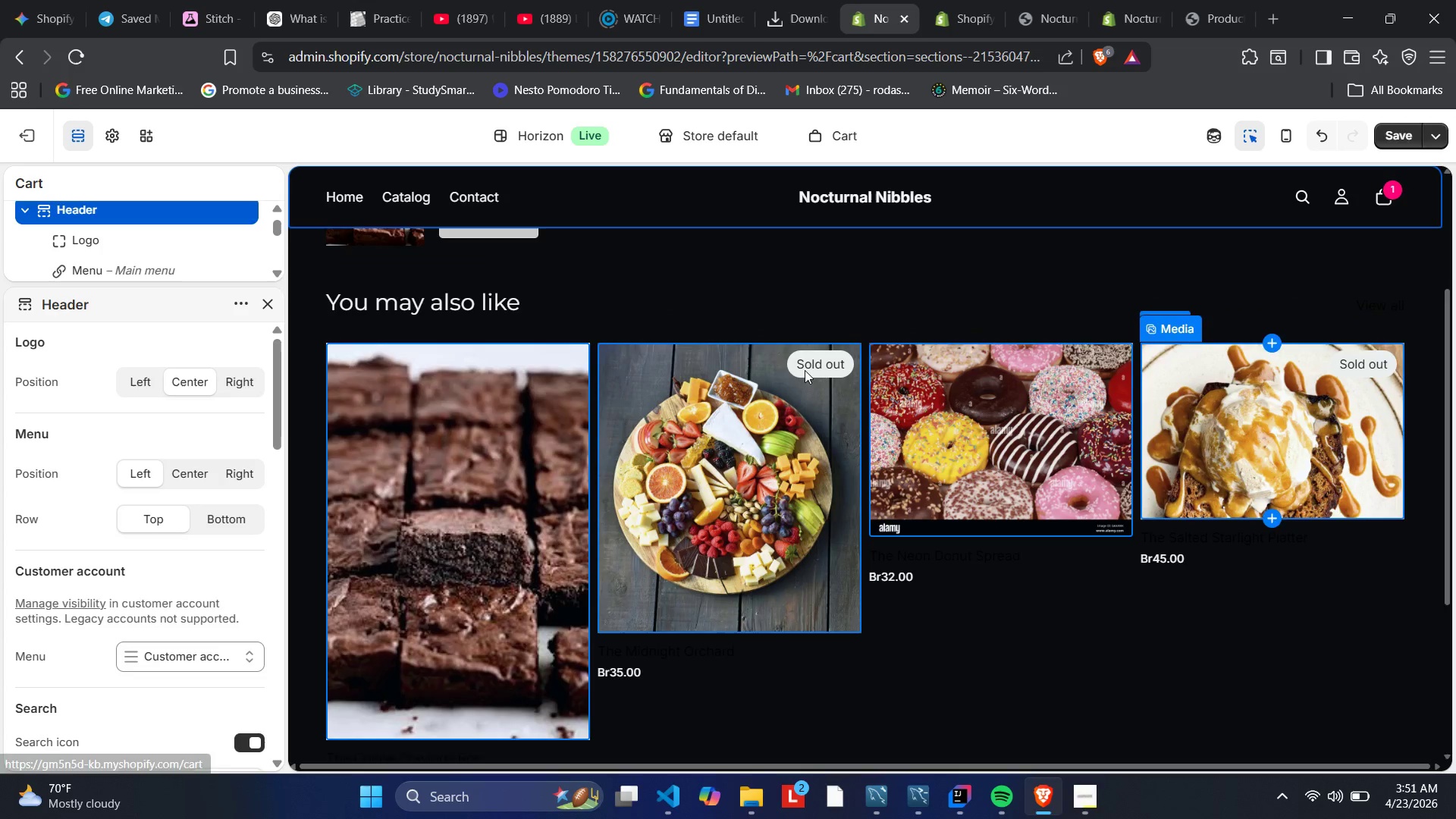 
wait(14.38)
 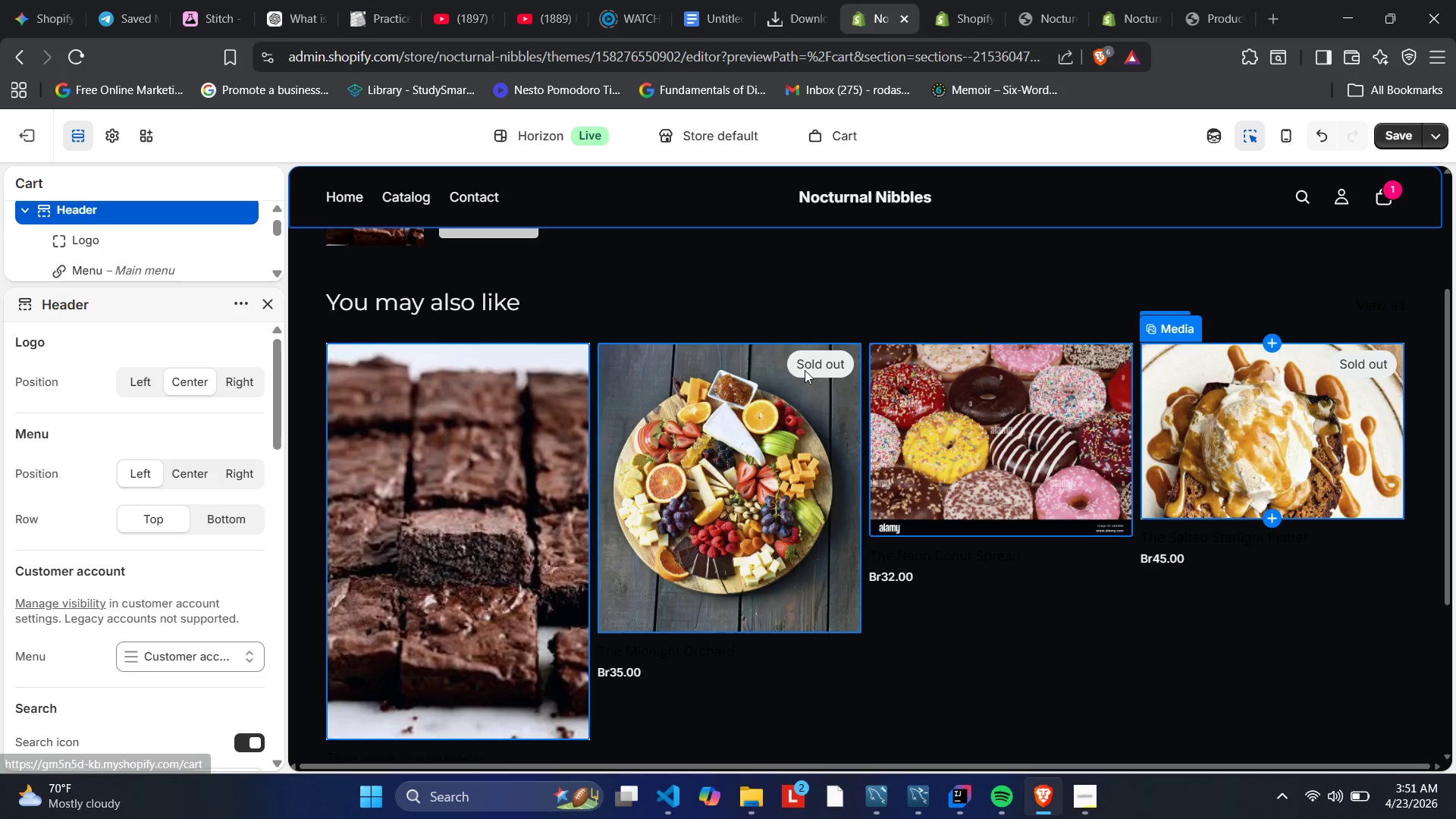 
left_click([178, 647])
 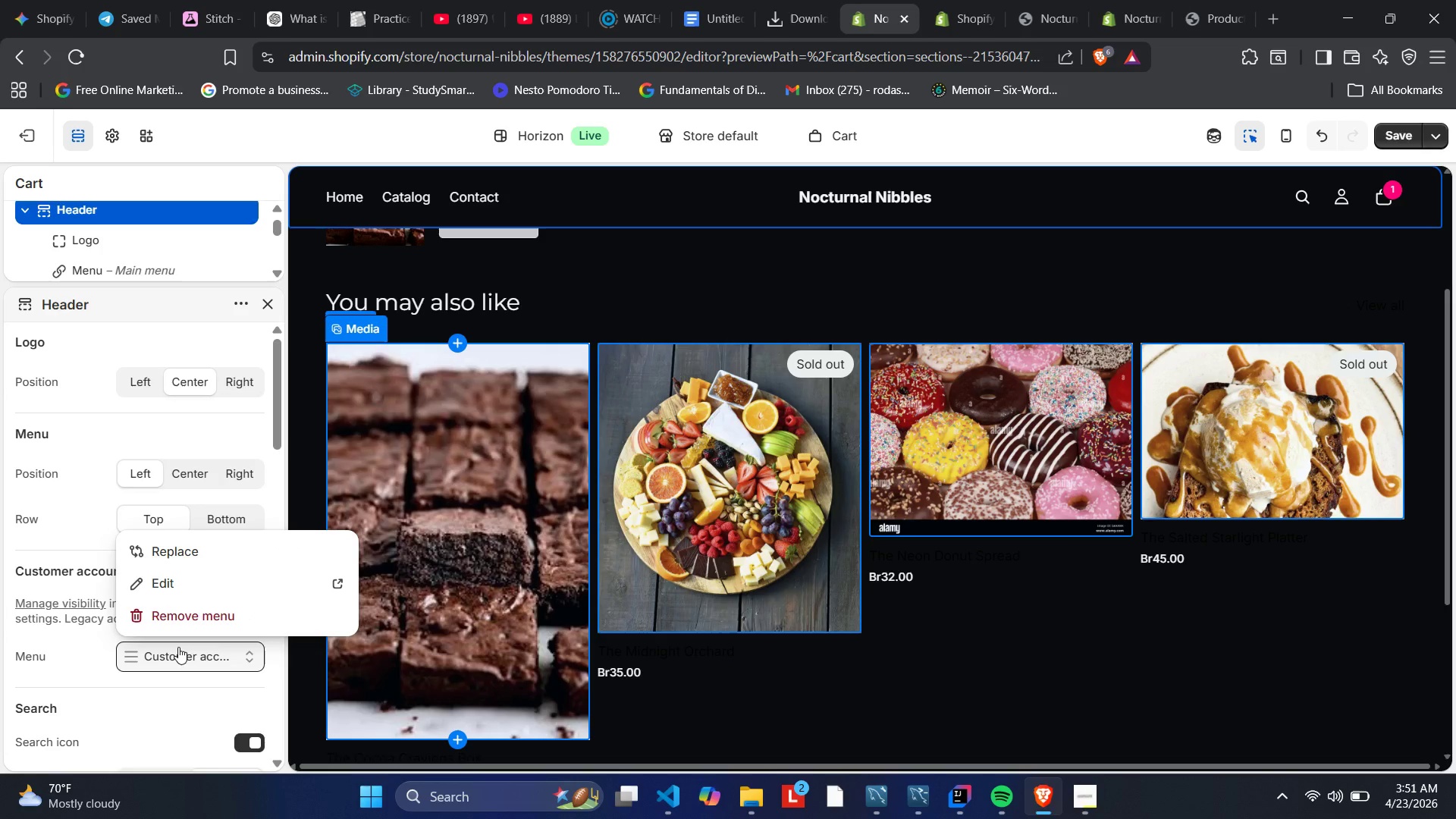 
left_click([178, 647])
 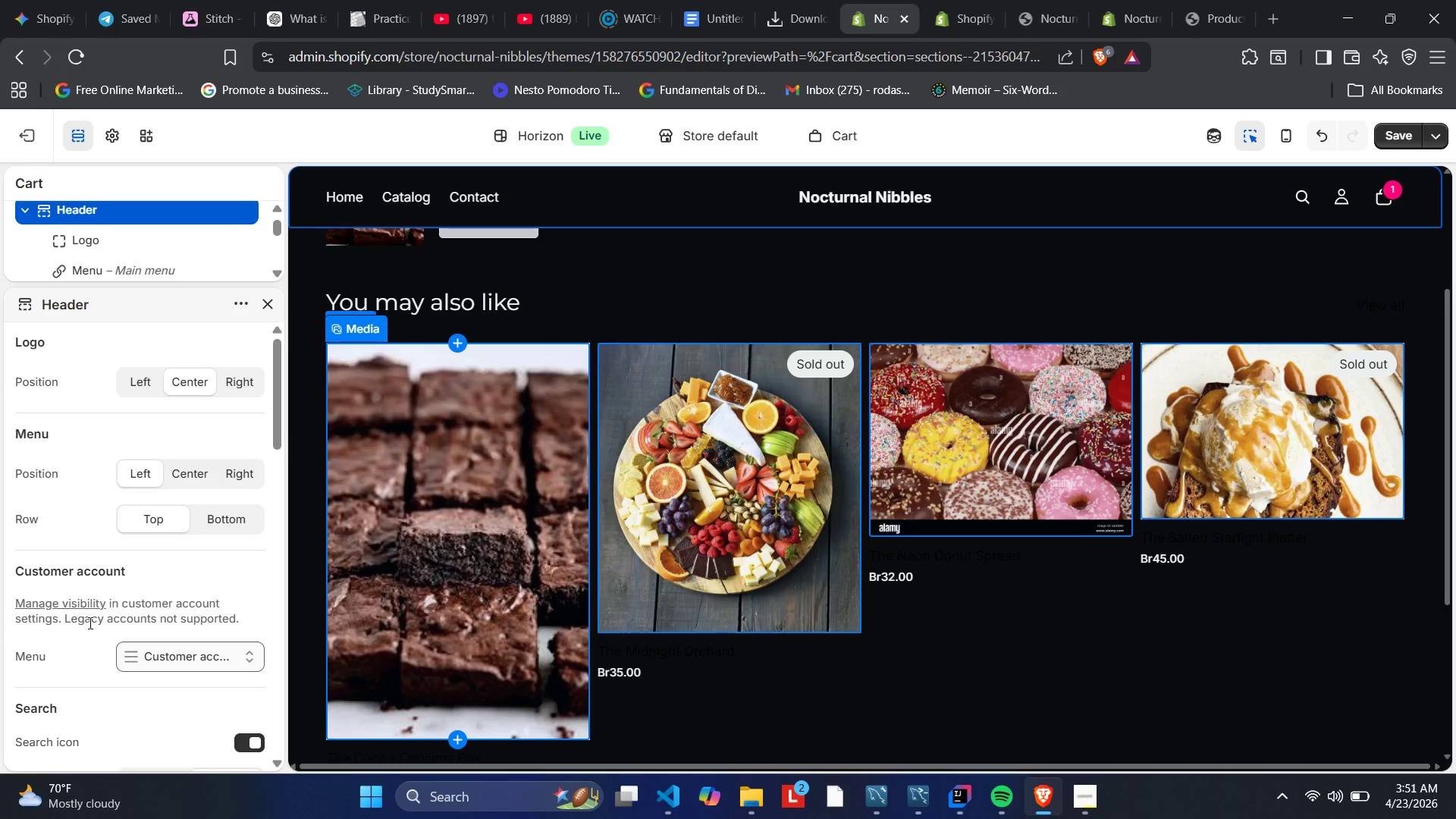 
scroll: coordinate [93, 615], scroll_direction: down, amount: 3.0
 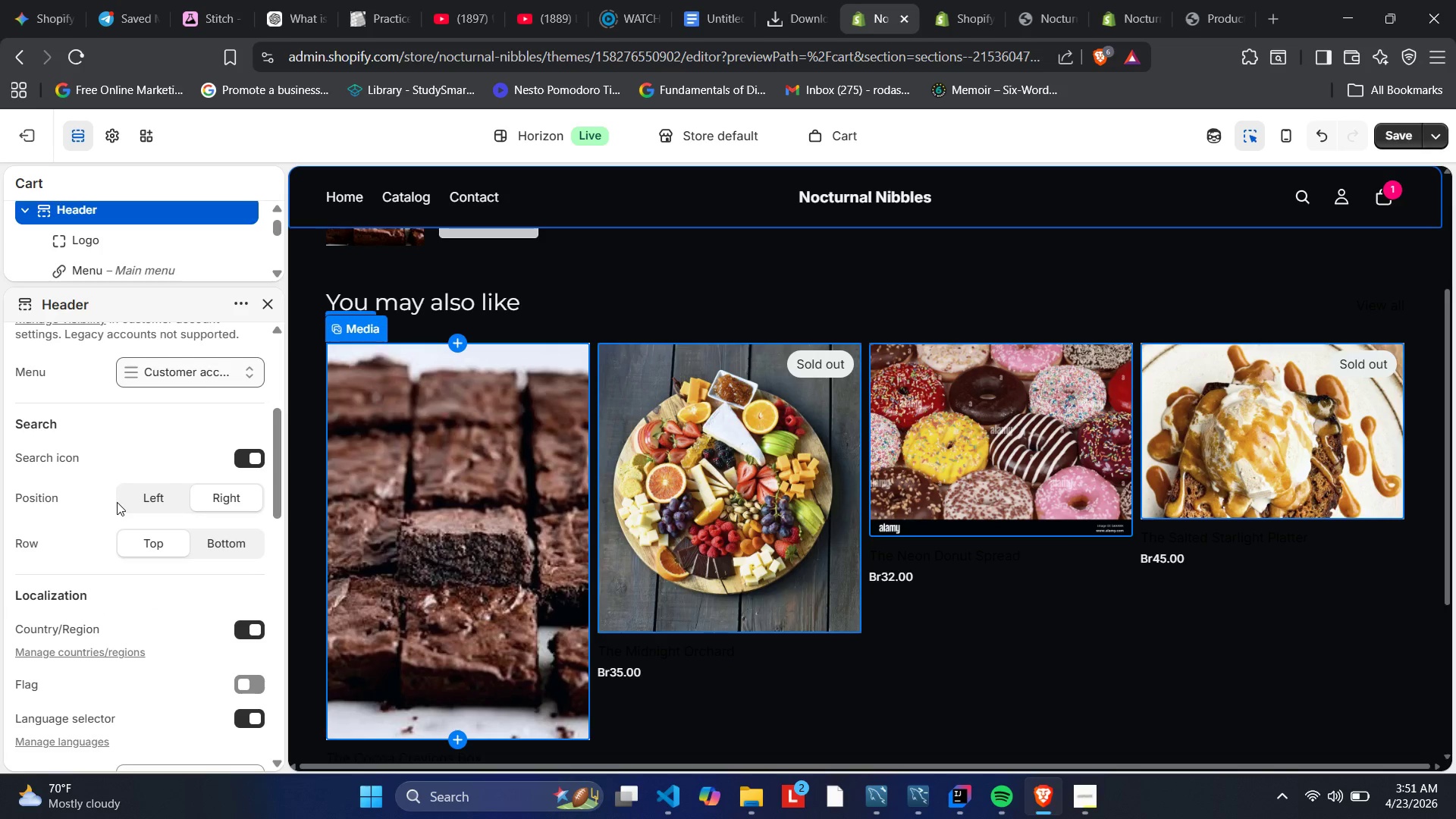 
left_click([228, 495])
 